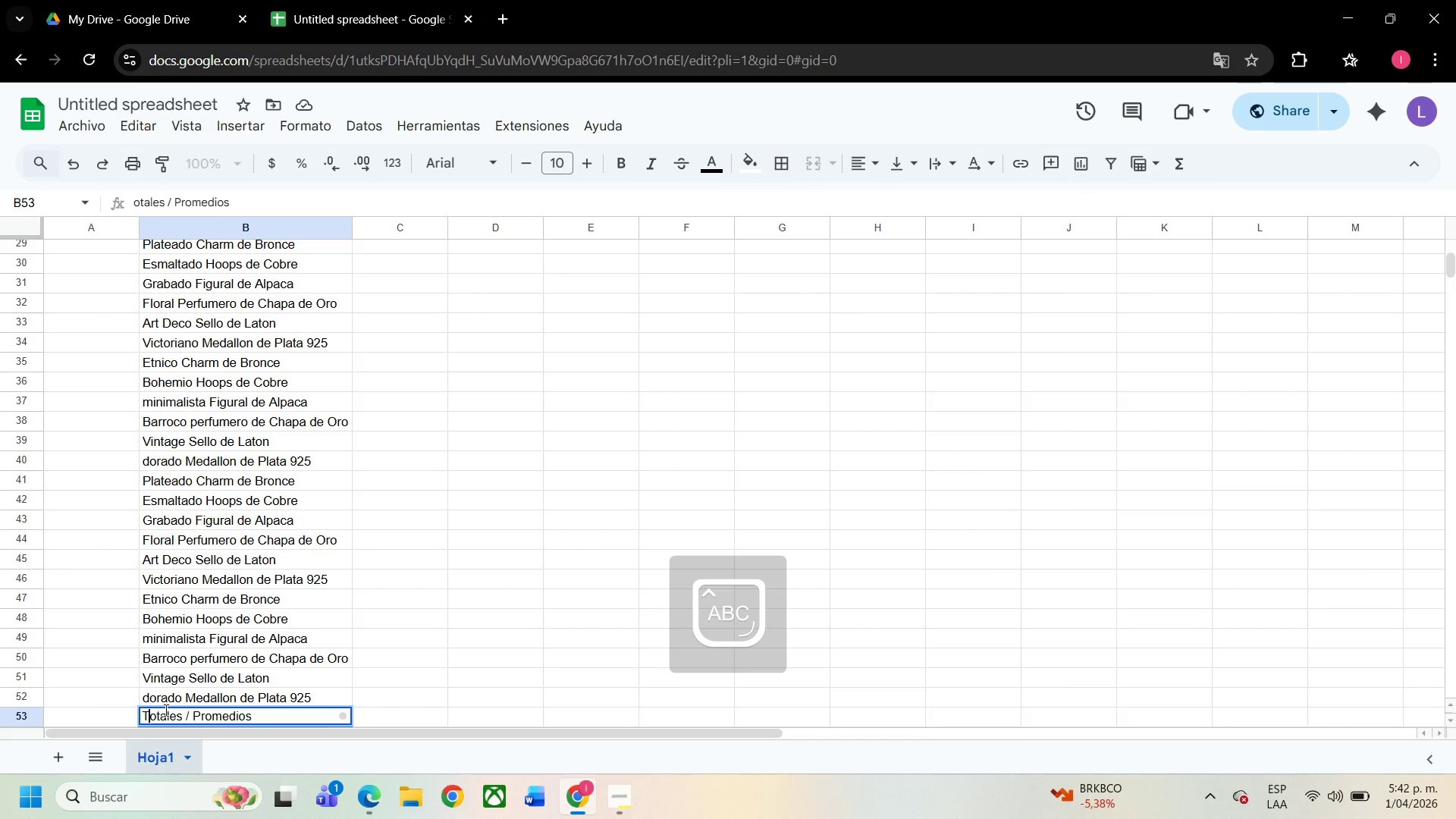 
key(T)
 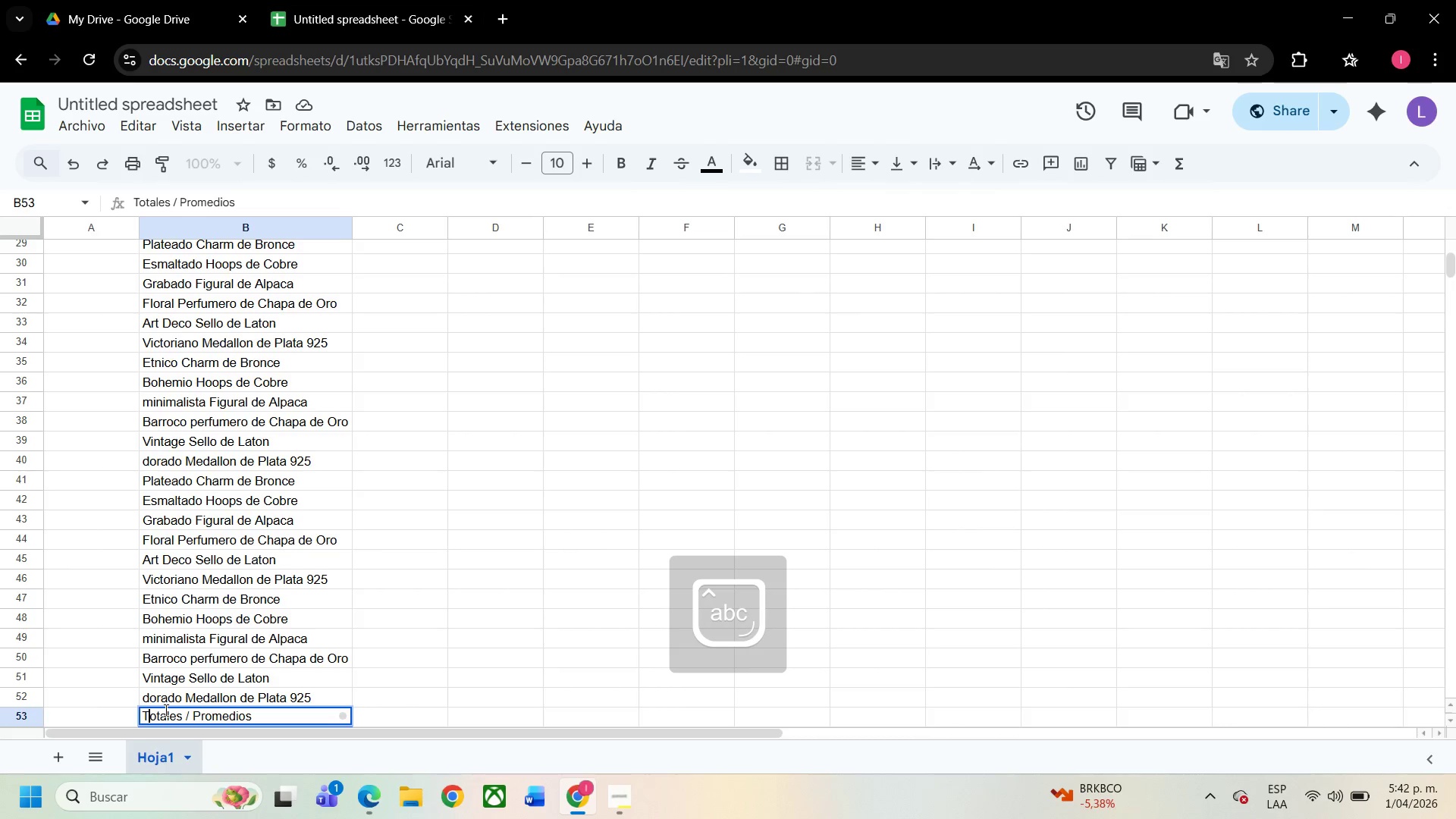 
key(CapsLock)
 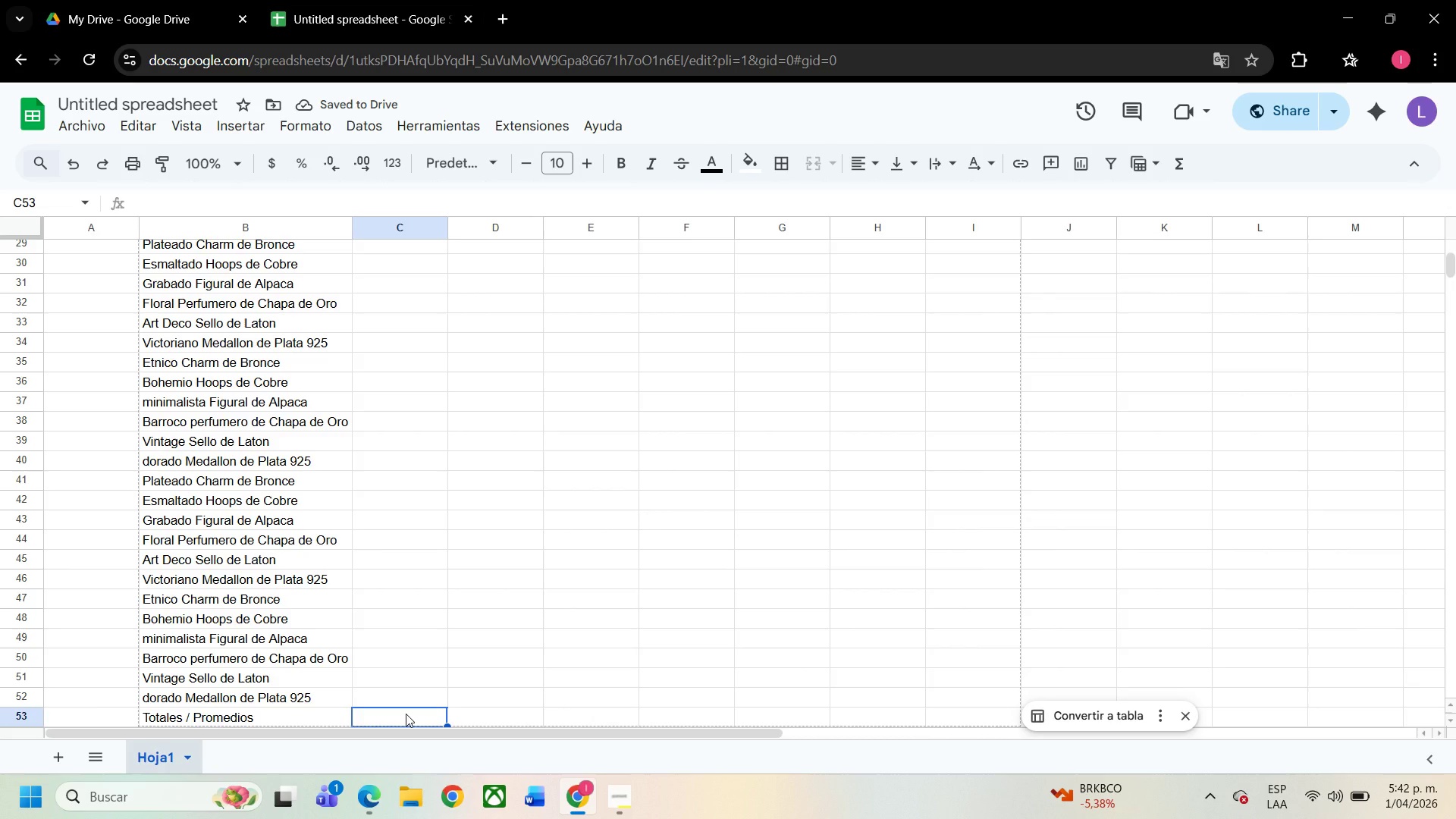 
wait(6.81)
 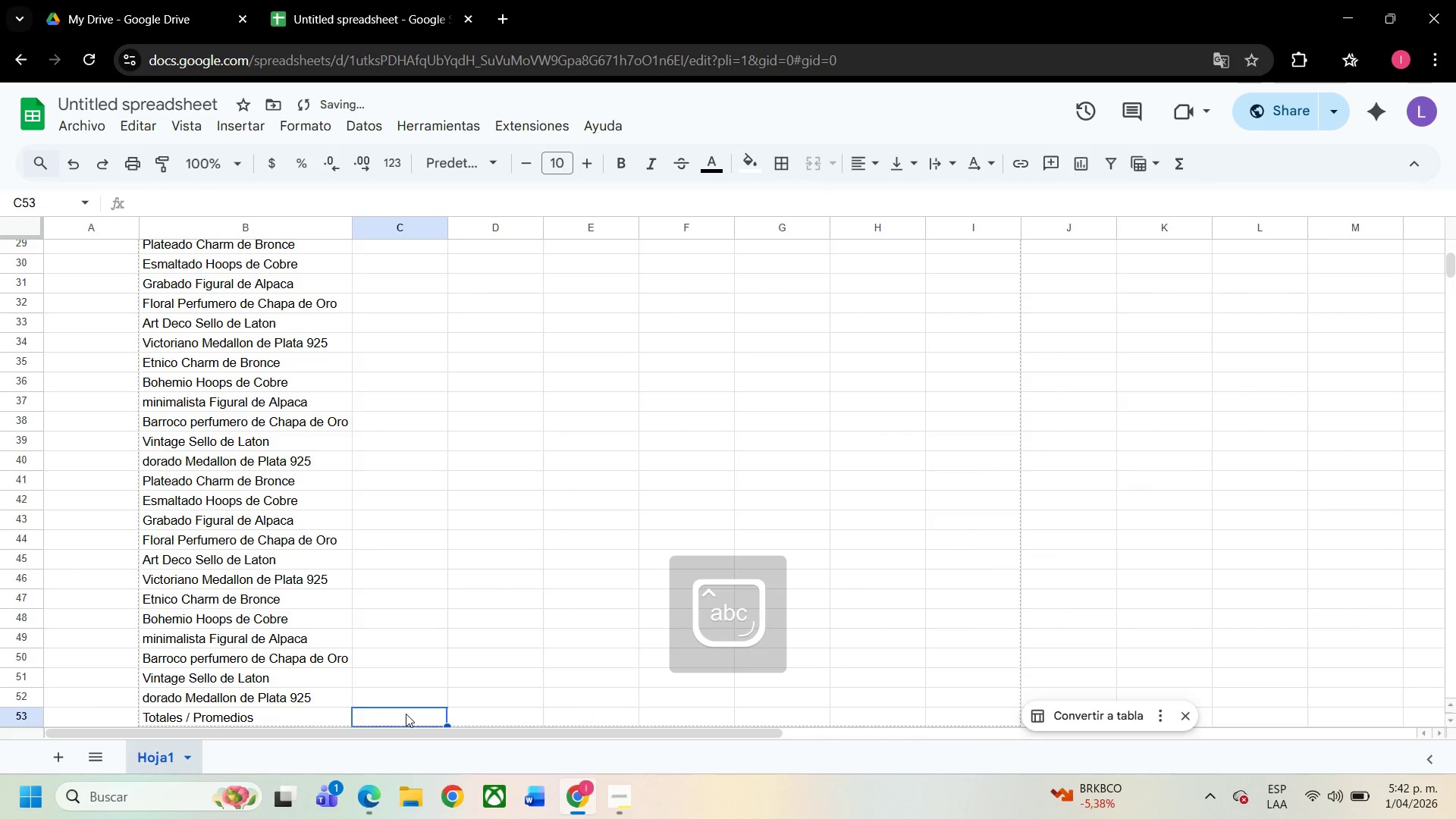 
left_click([269, 714])
 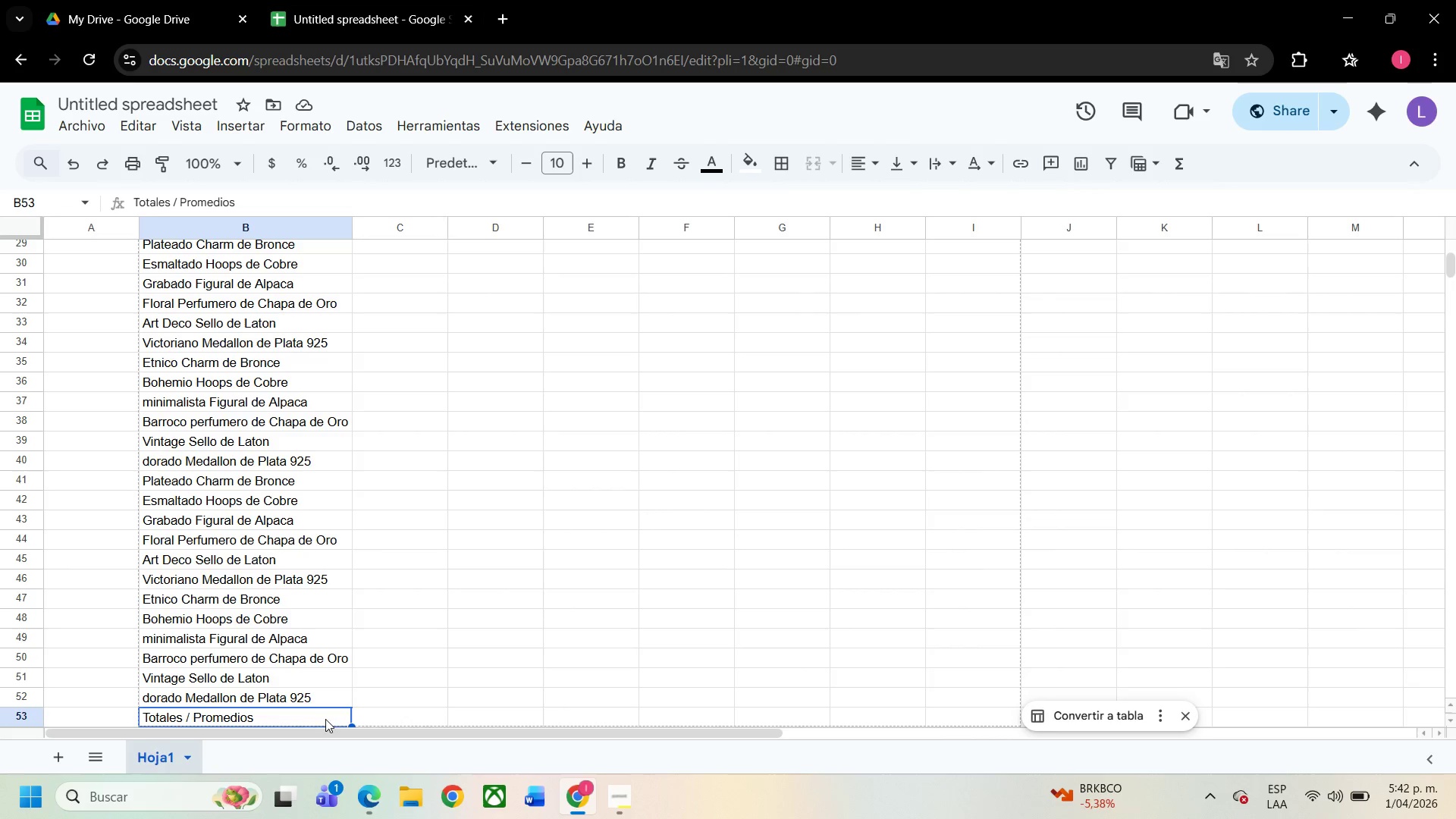 
left_click_drag(start_coordinate=[325, 719], to_coordinate=[403, 711])
 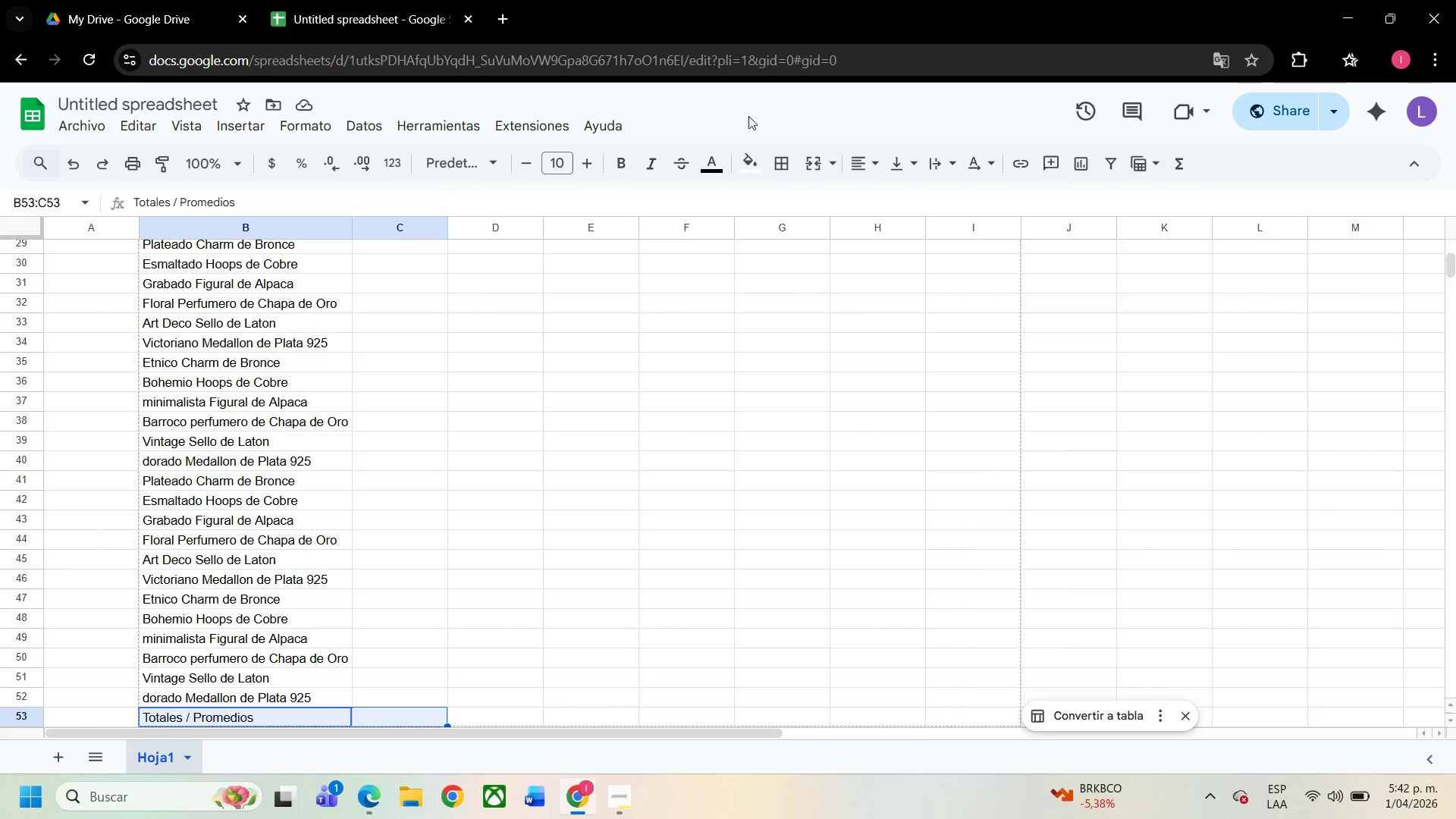 
left_click([880, 167])
 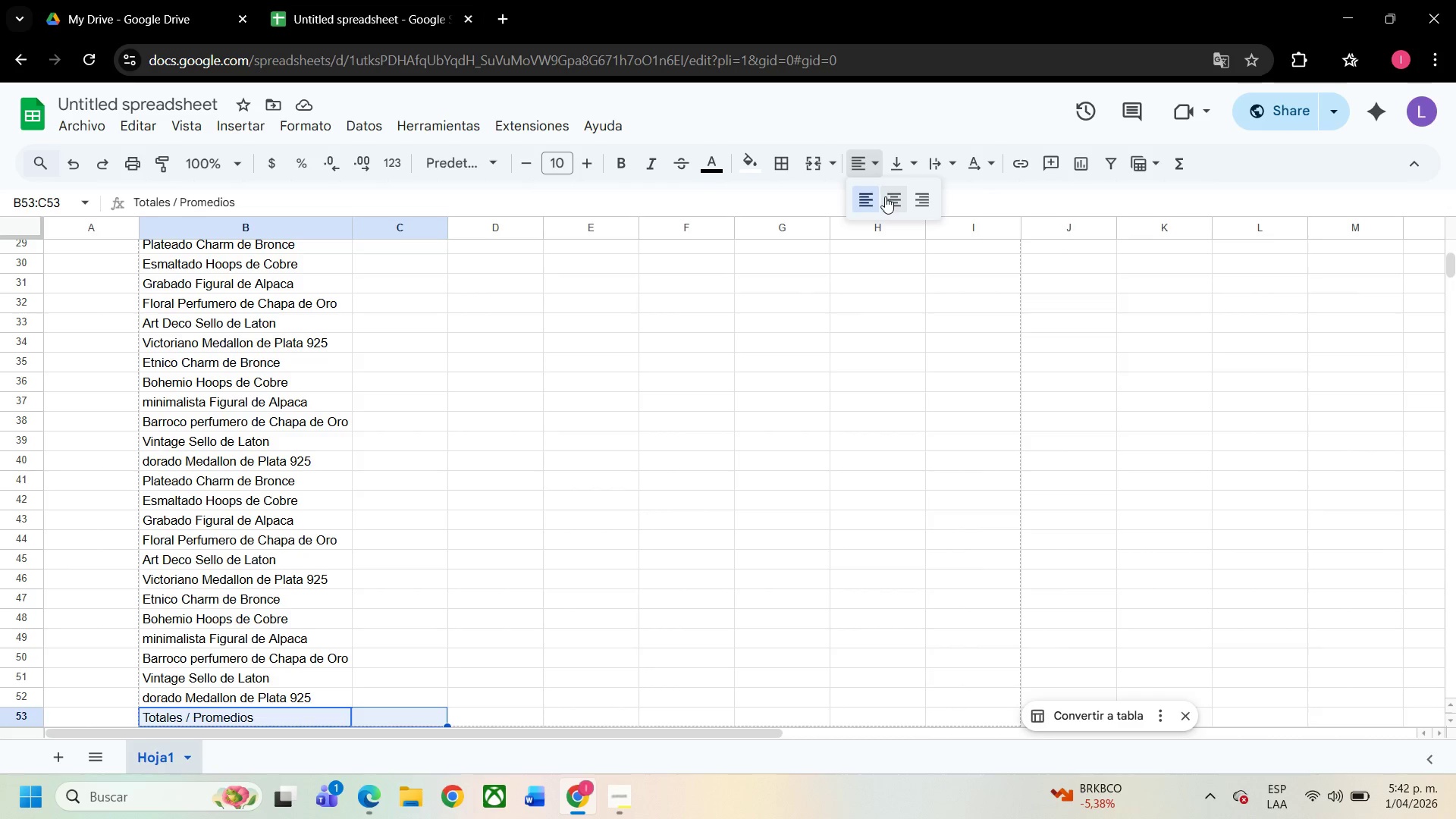 
left_click([885, 196])
 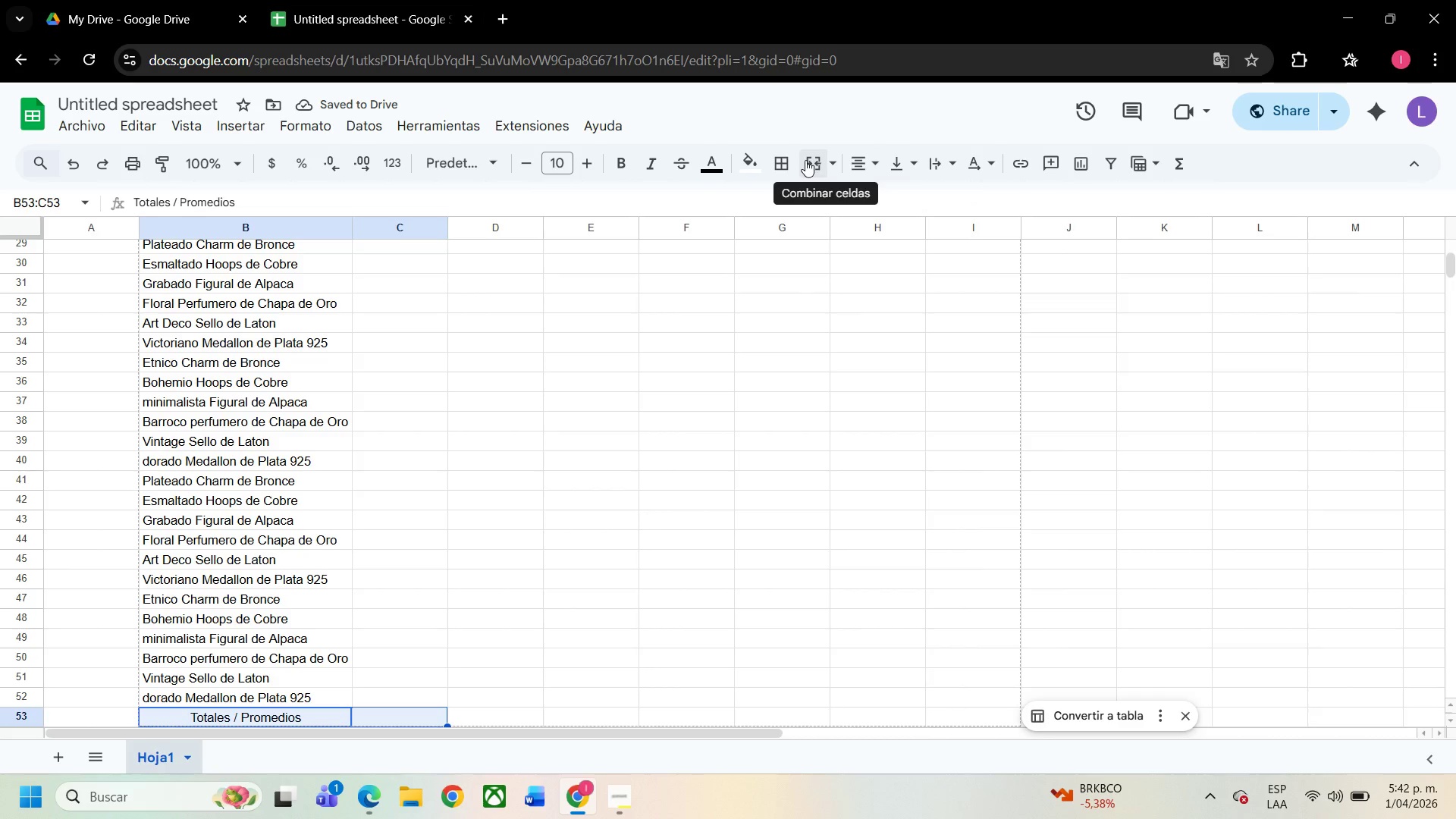 
wait(5.28)
 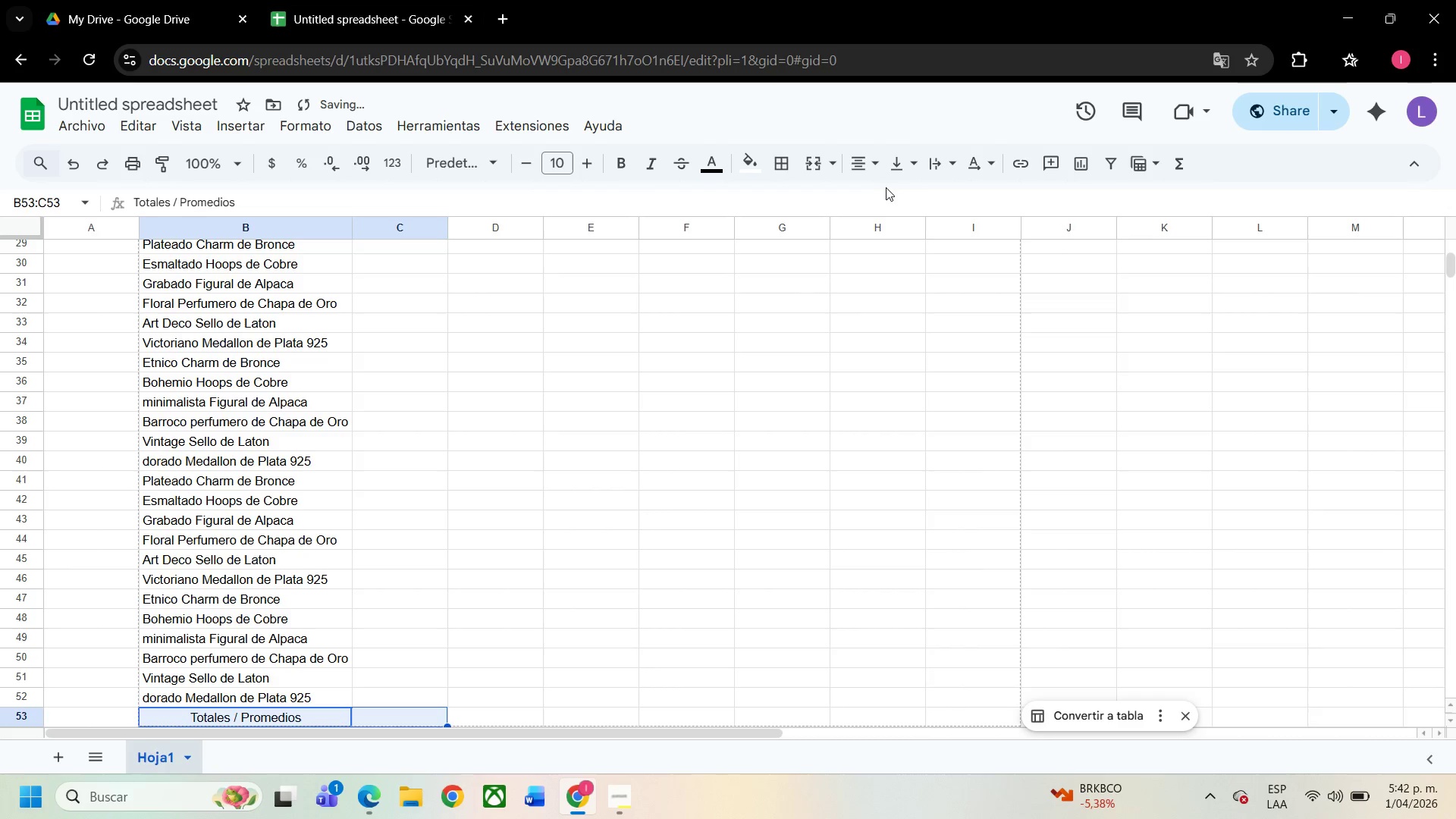 
left_click([820, 159])
 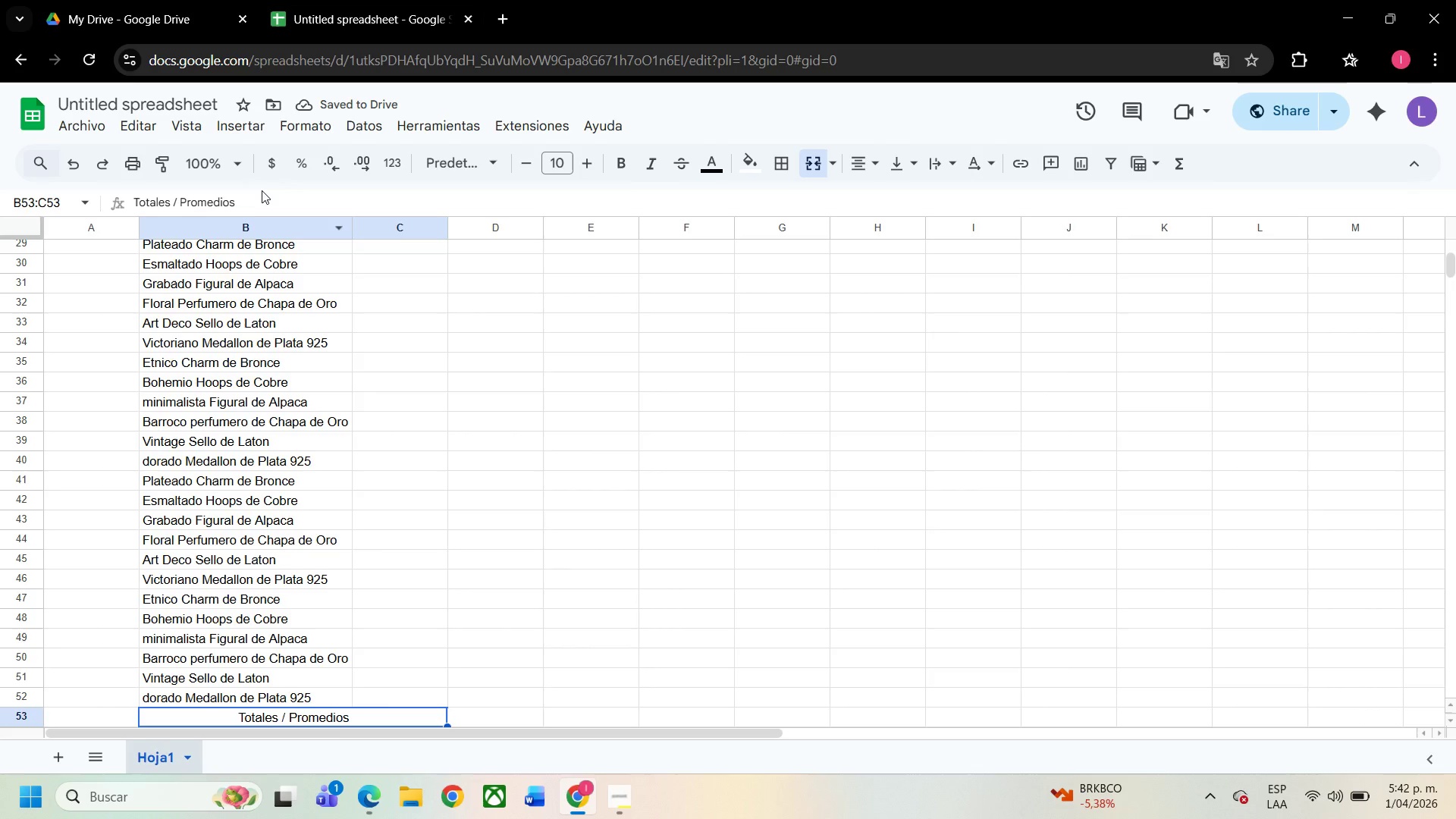 
left_click([168, 166])
 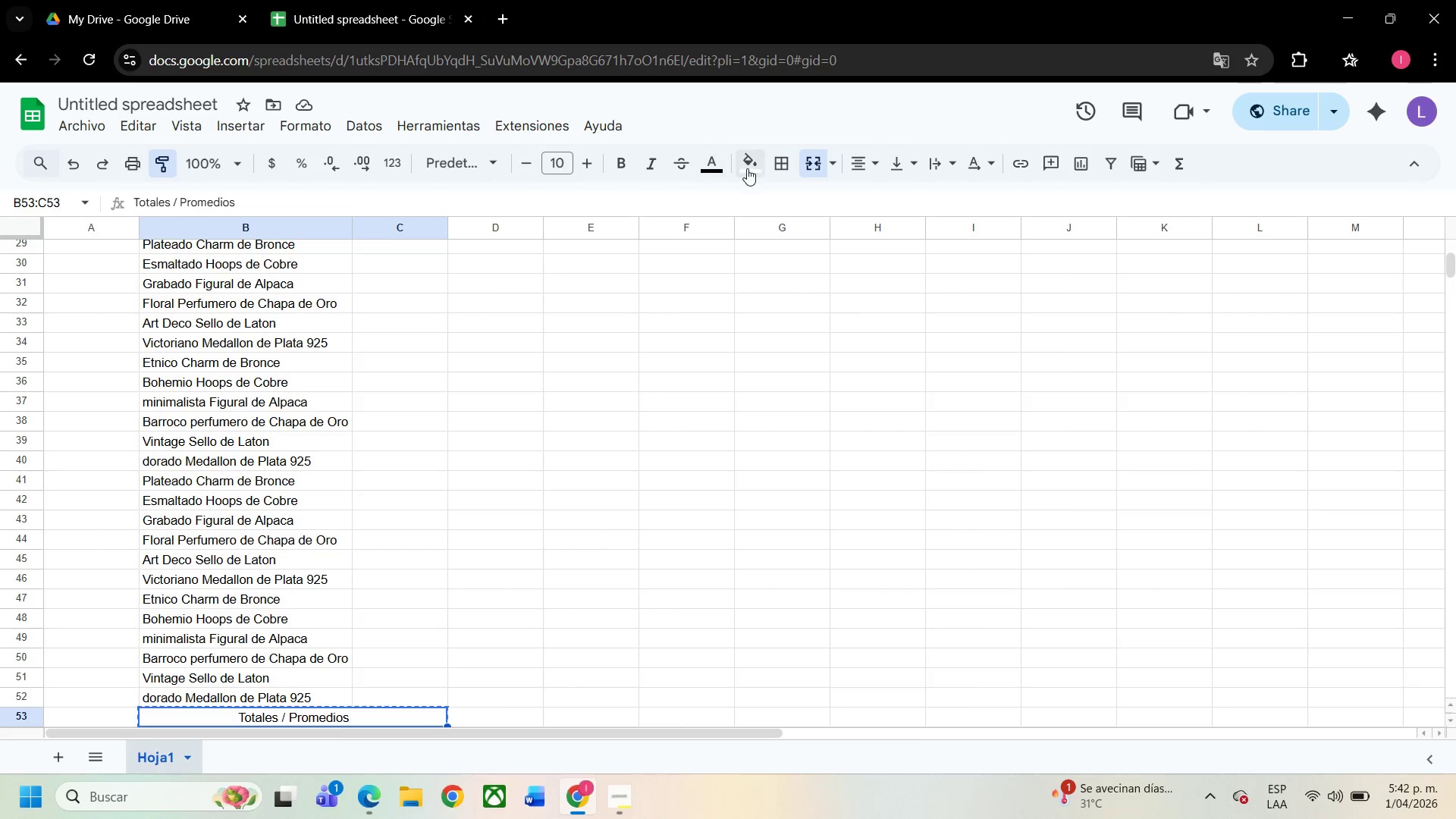 
left_click([744, 168])
 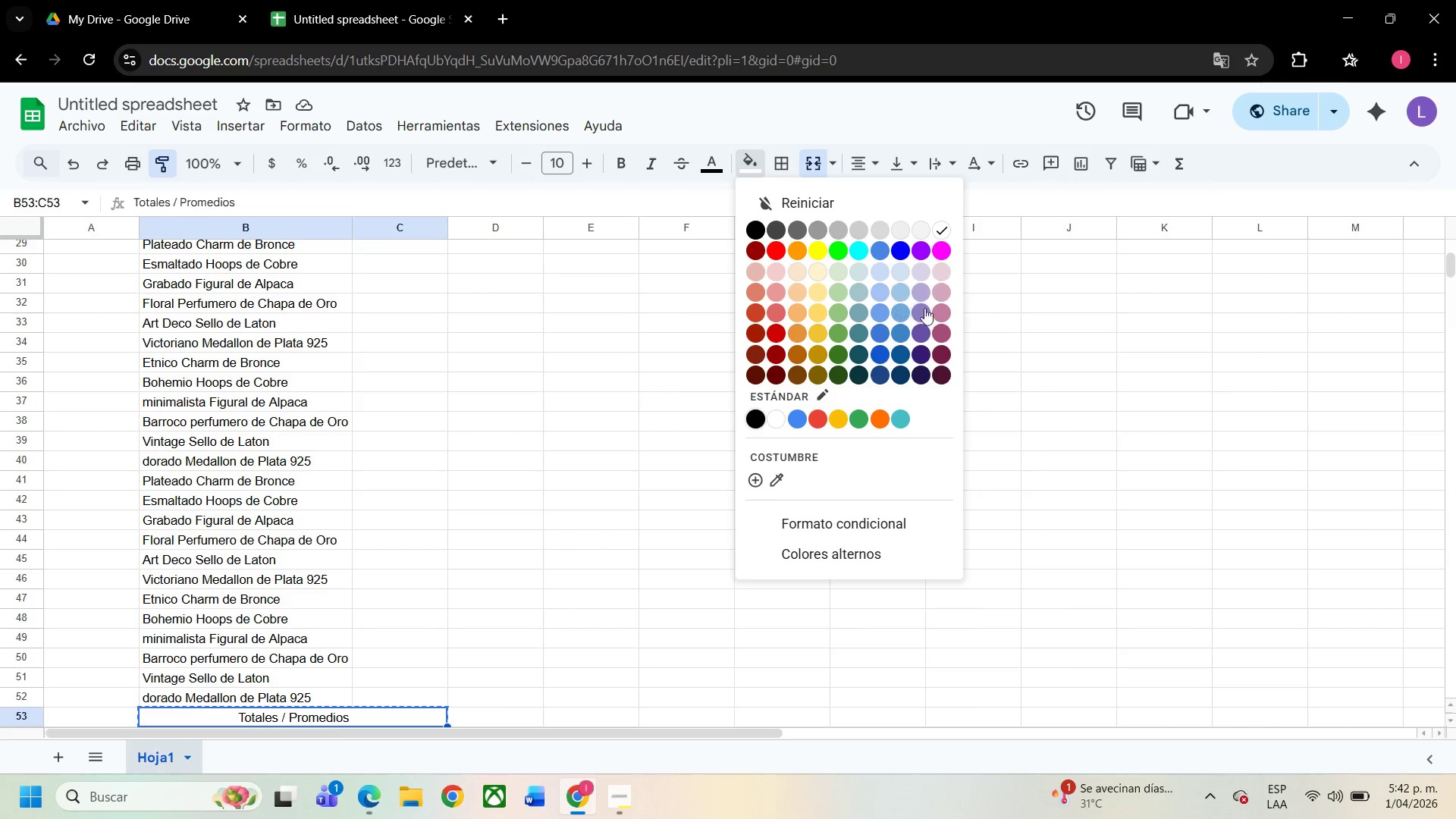 
left_click([927, 330])
 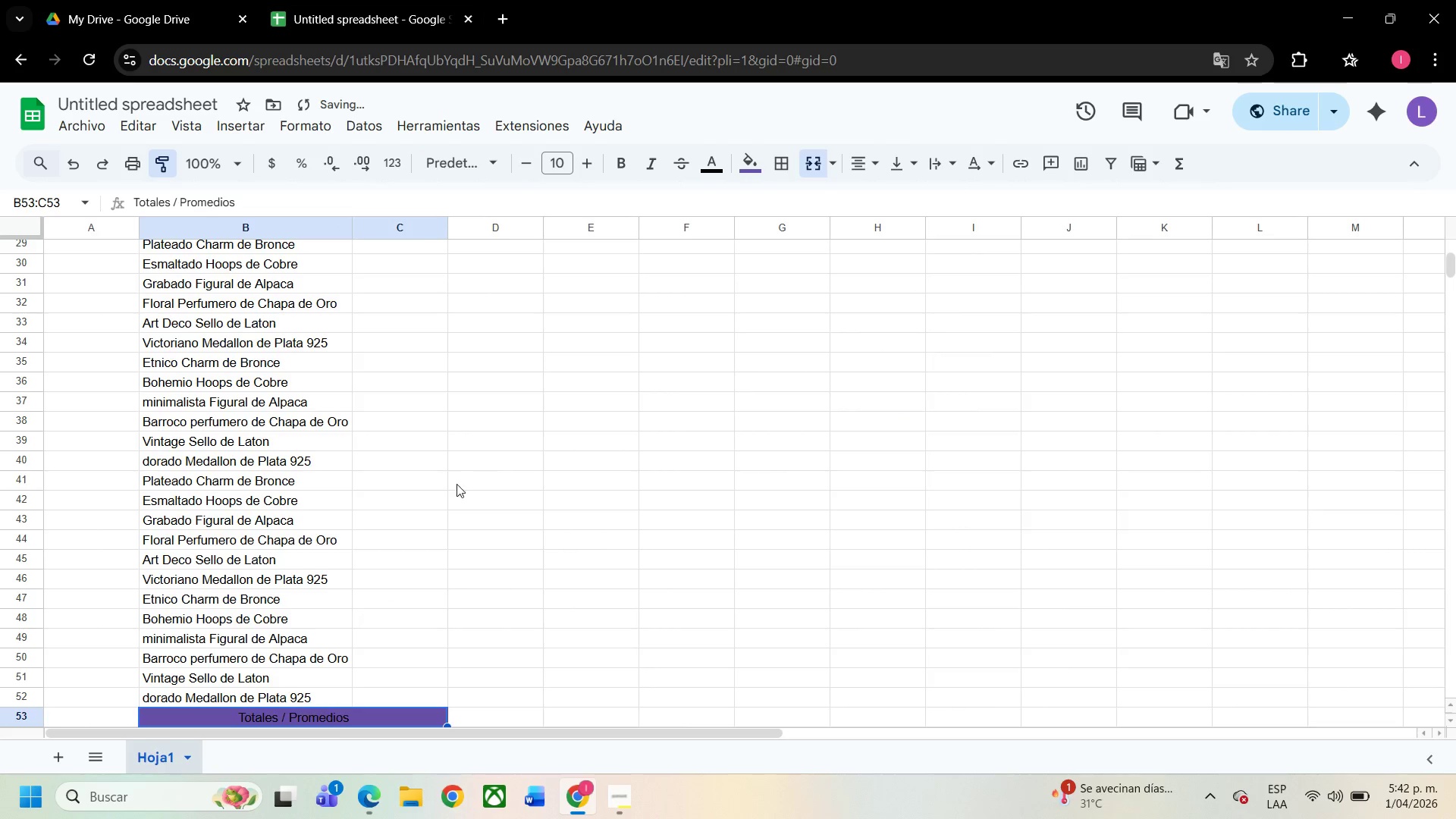 
left_click([456, 485])
 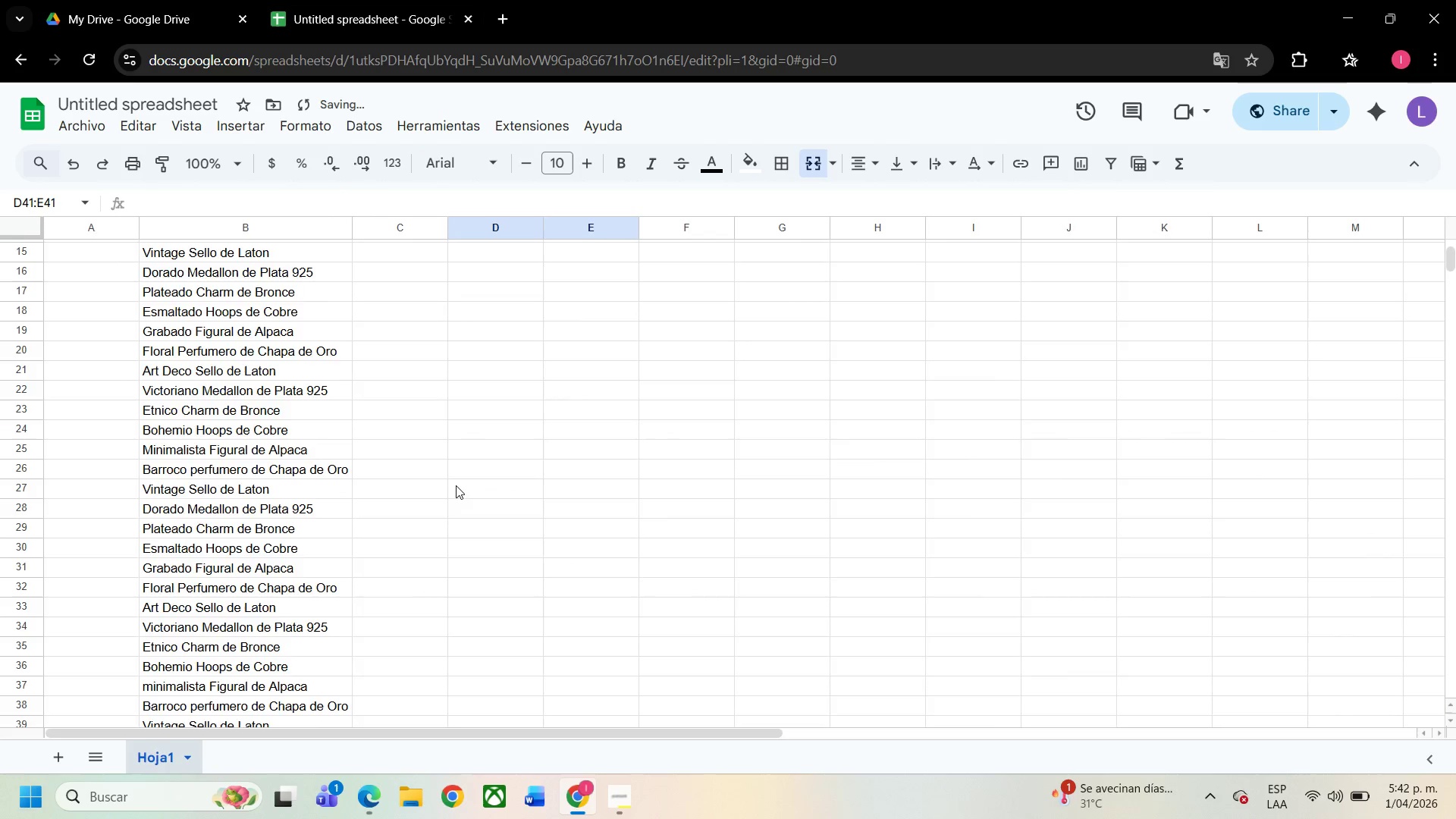 
scroll: coordinate [456, 485], scroll_direction: up, amount: 11.0
 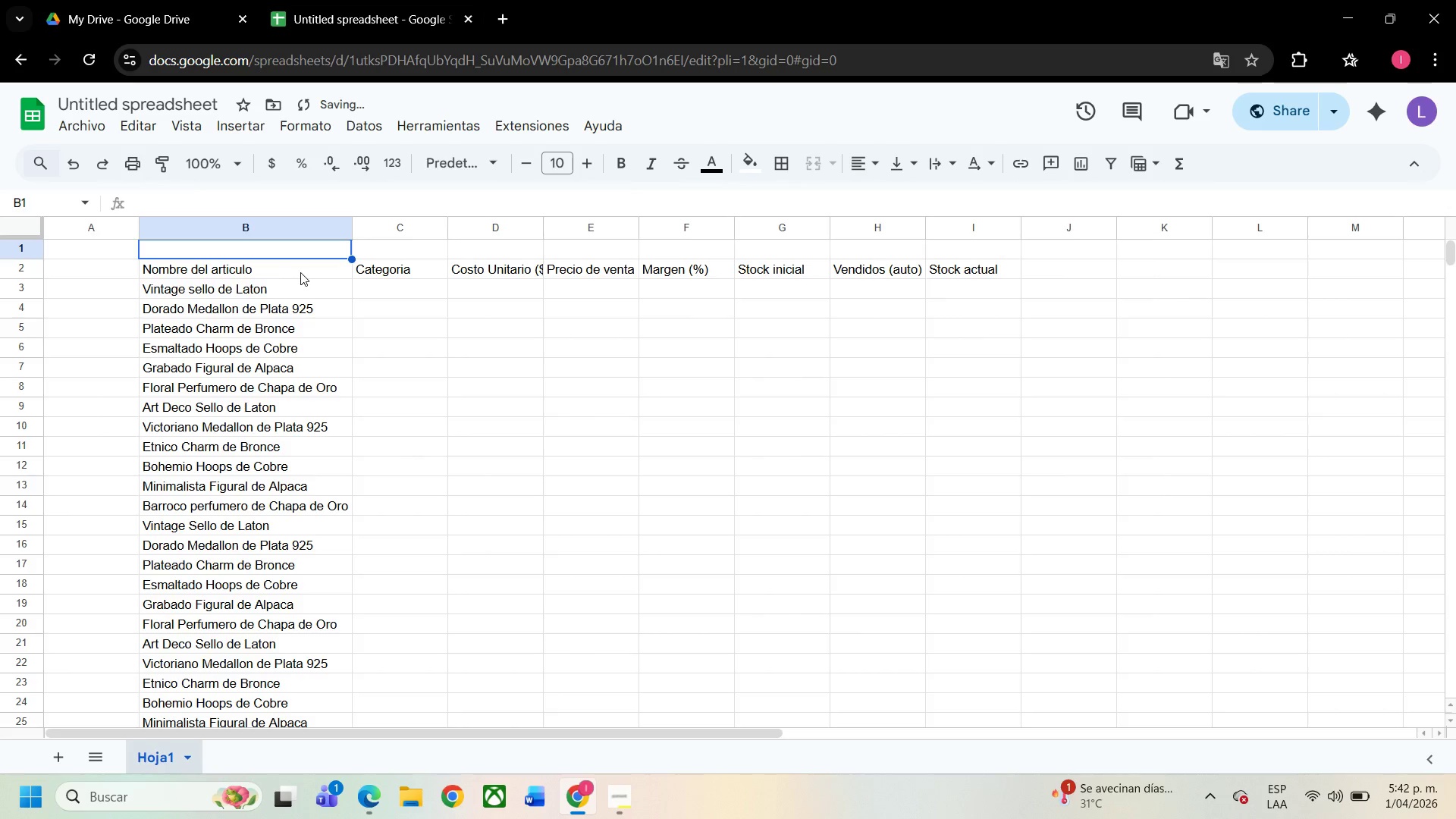 
double_click([301, 272])
 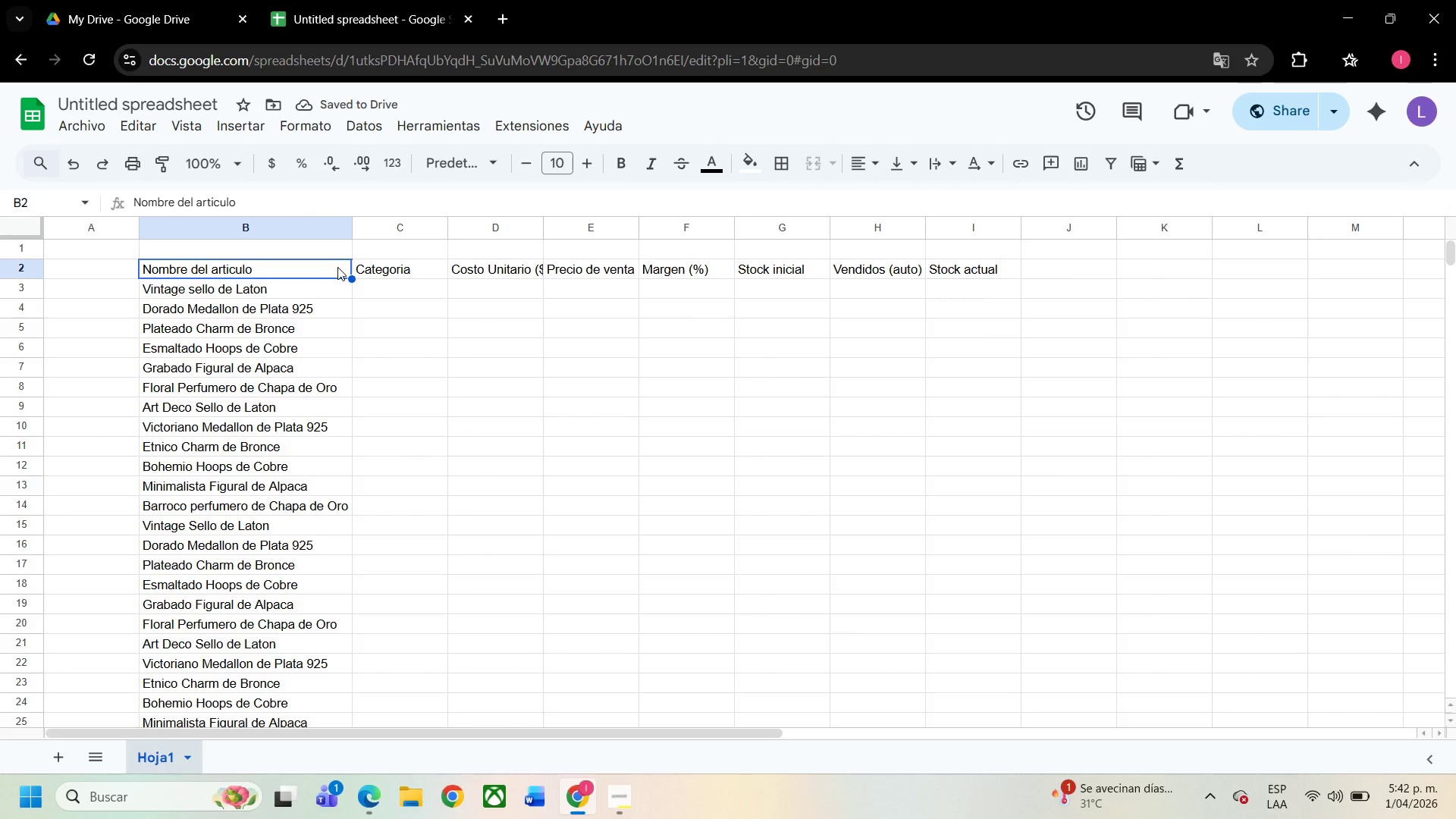 
left_click_drag(start_coordinate=[337, 267], to_coordinate=[948, 263])
 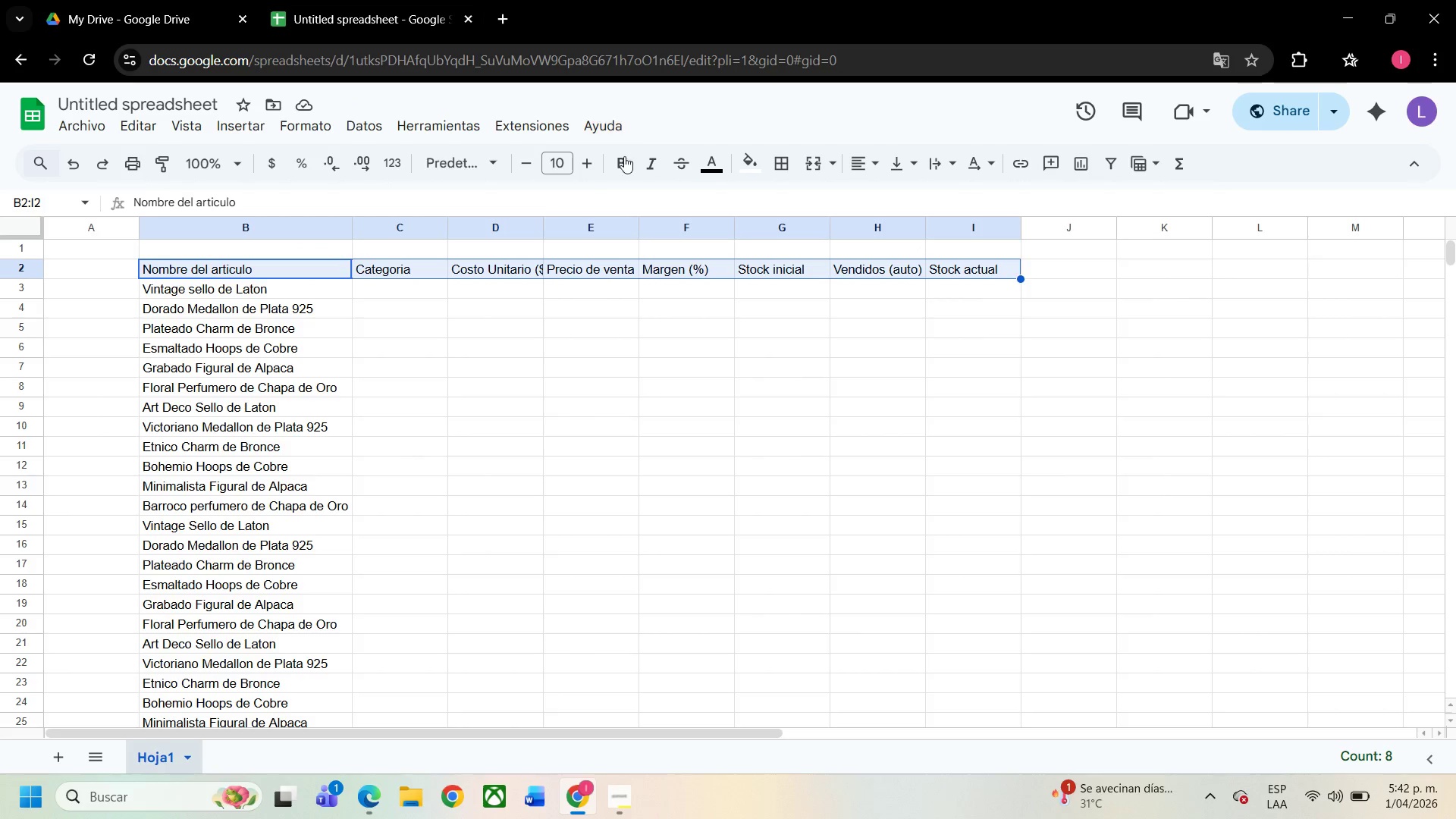 
left_click([624, 157])
 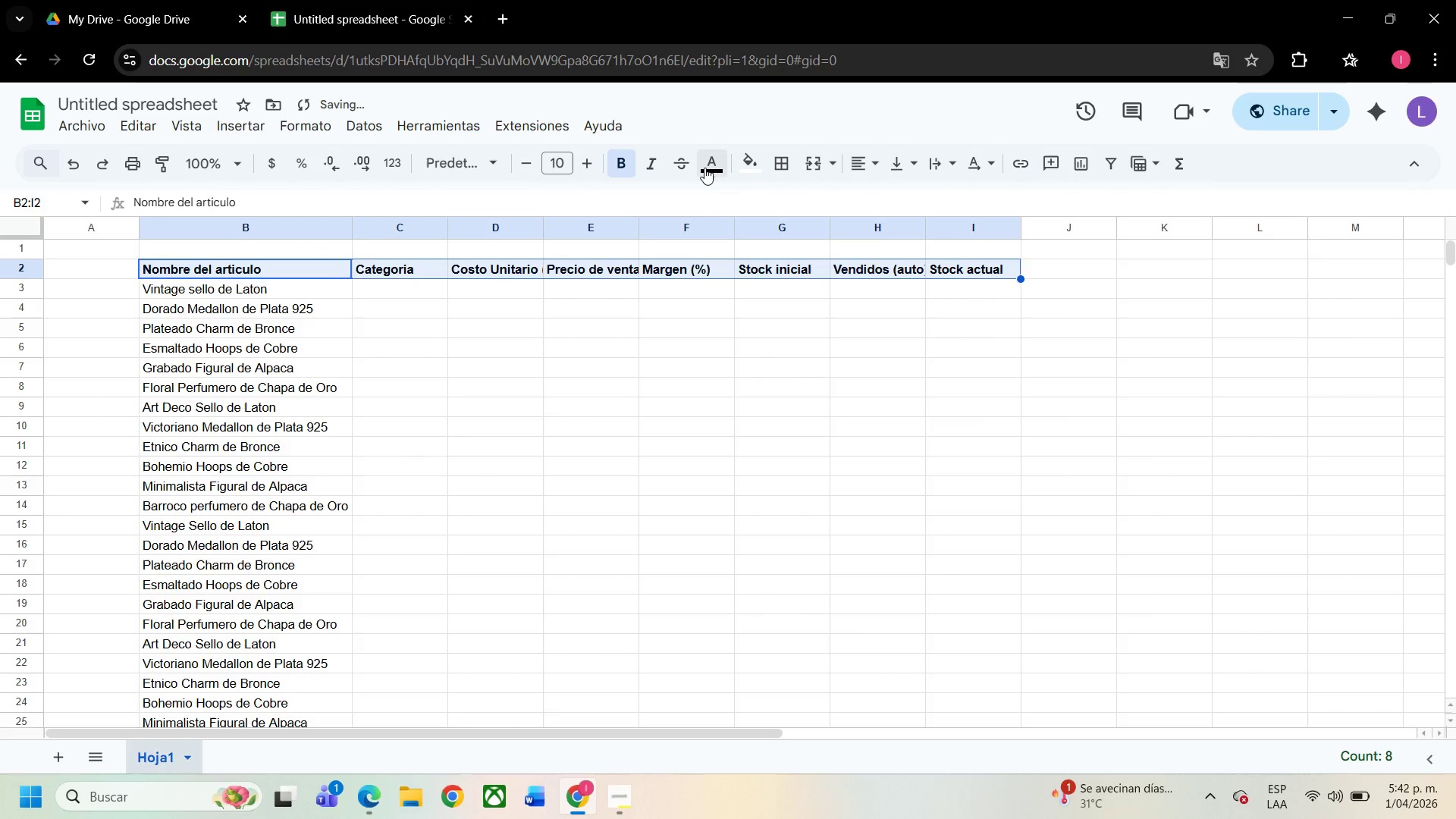 
left_click([704, 168])
 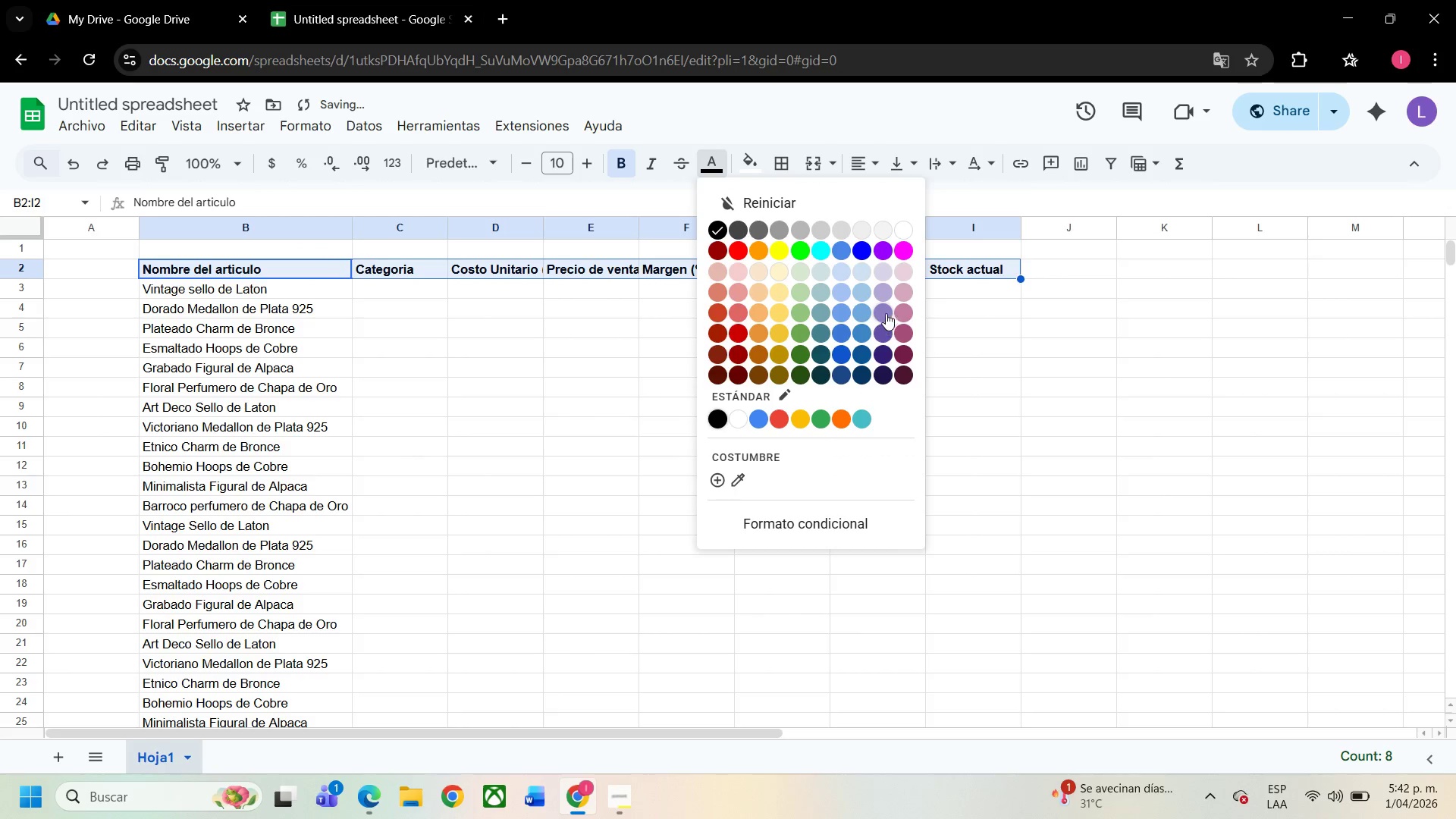 
left_click([886, 311])
 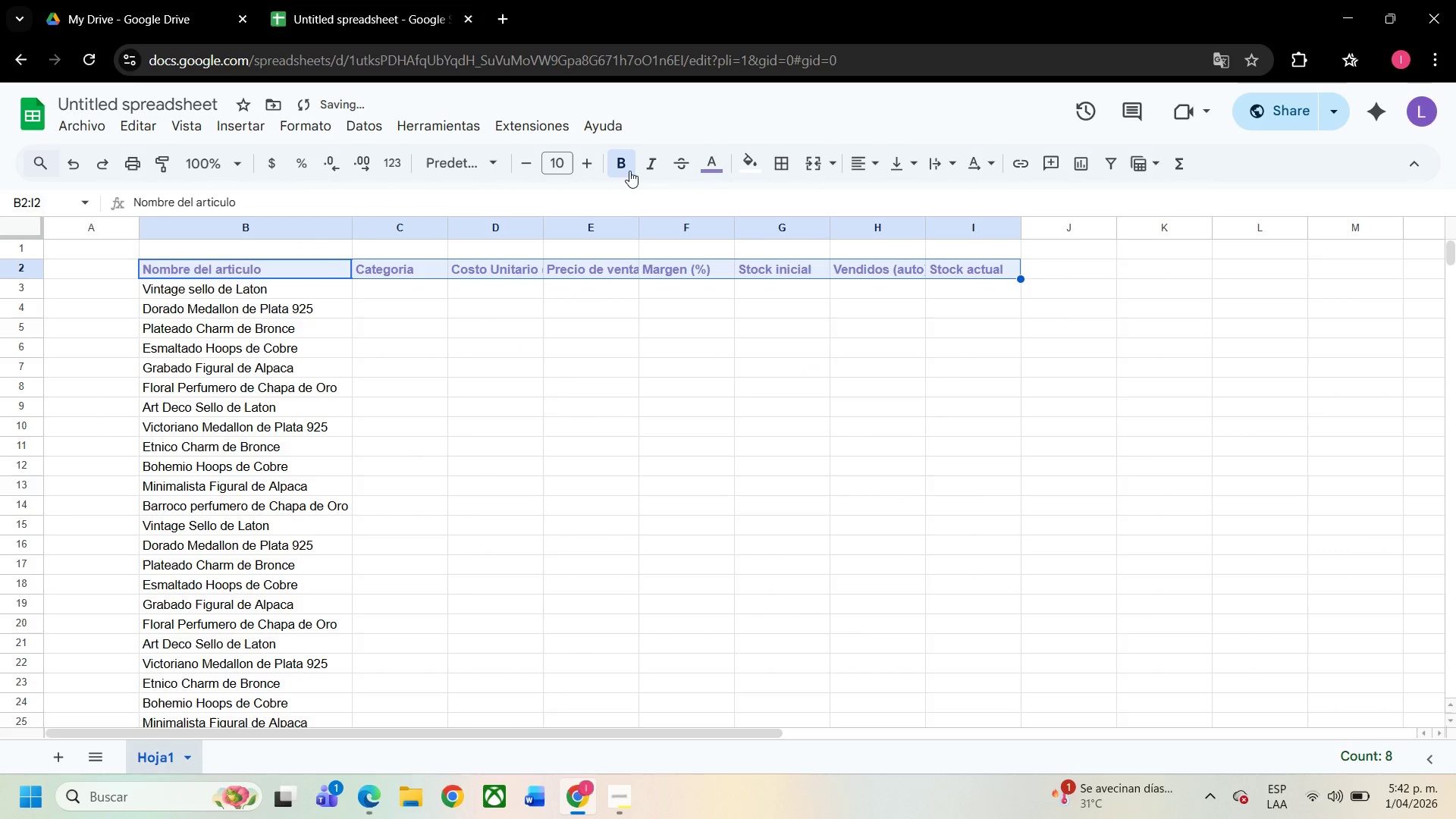 
mouse_move([718, 184])
 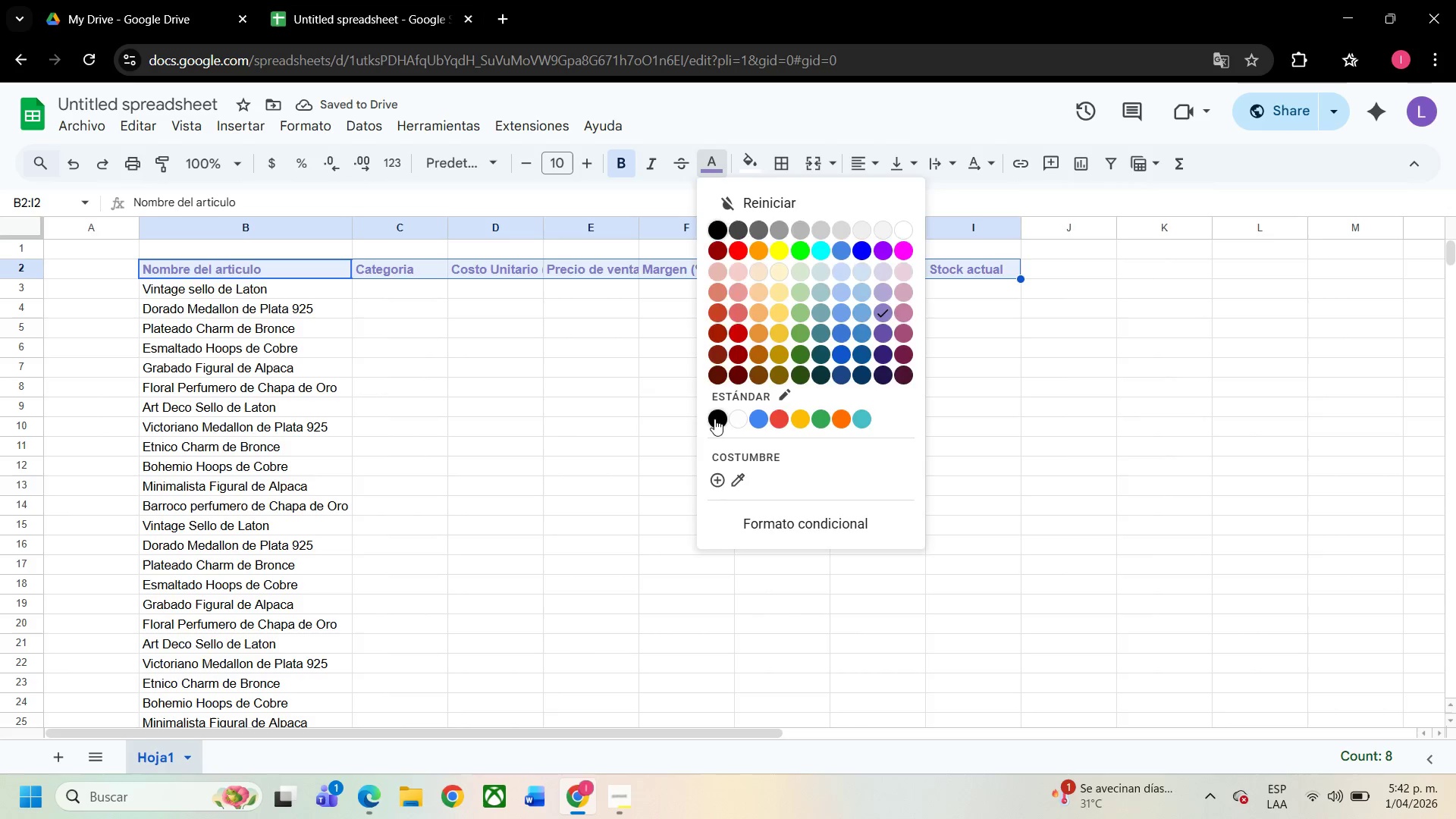 
left_click([714, 419])
 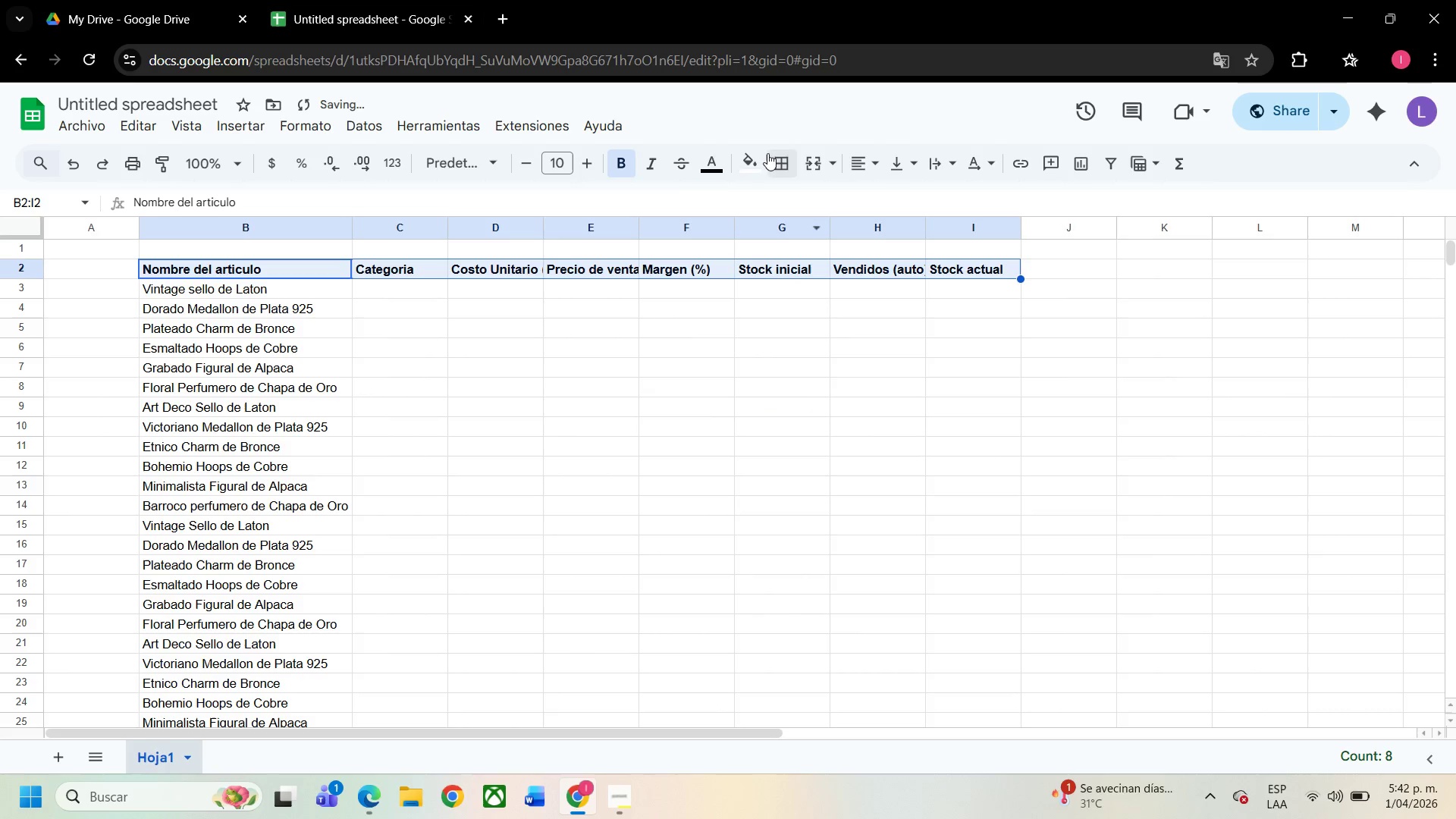 
left_click([739, 162])
 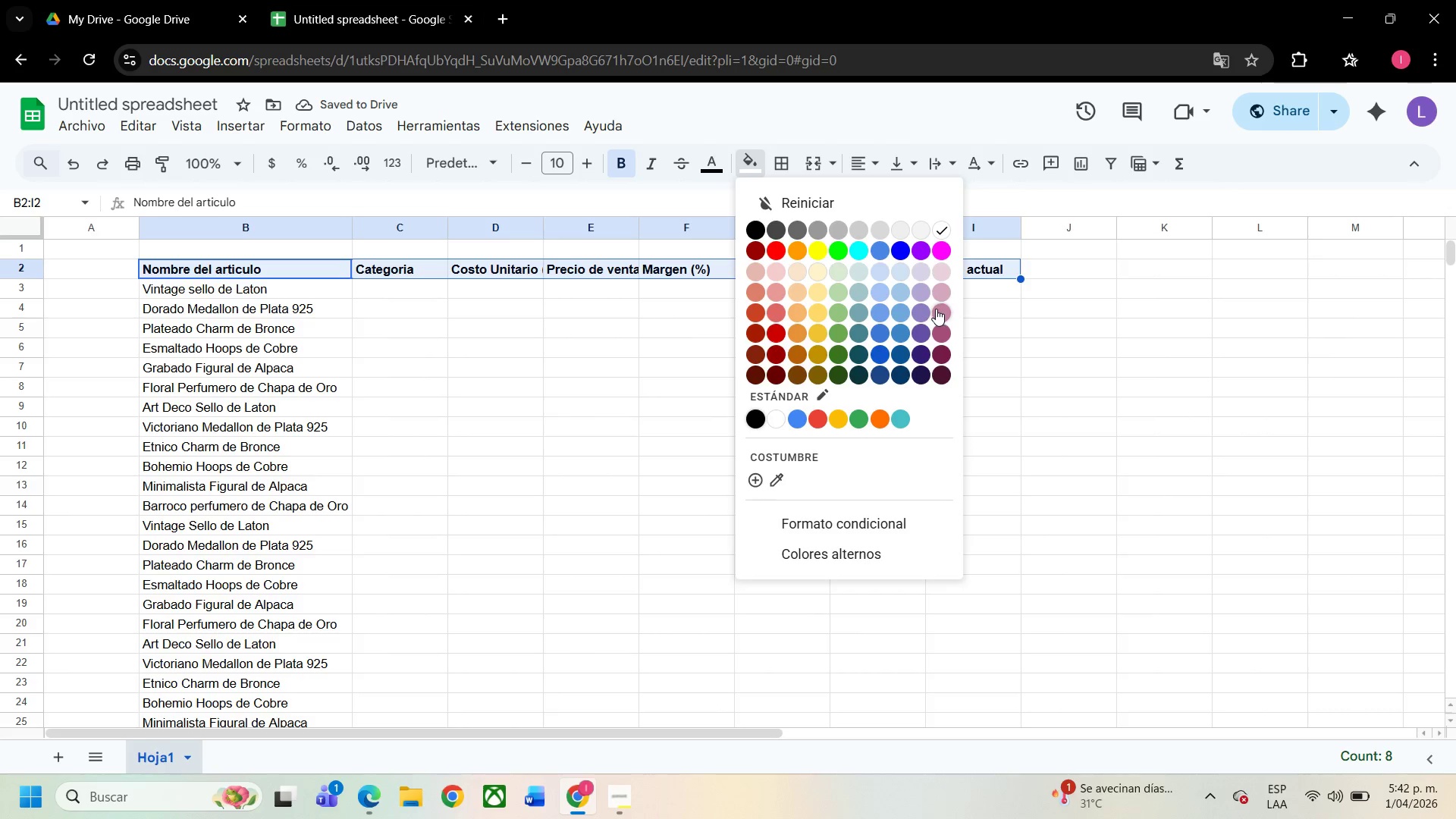 
left_click([921, 311])
 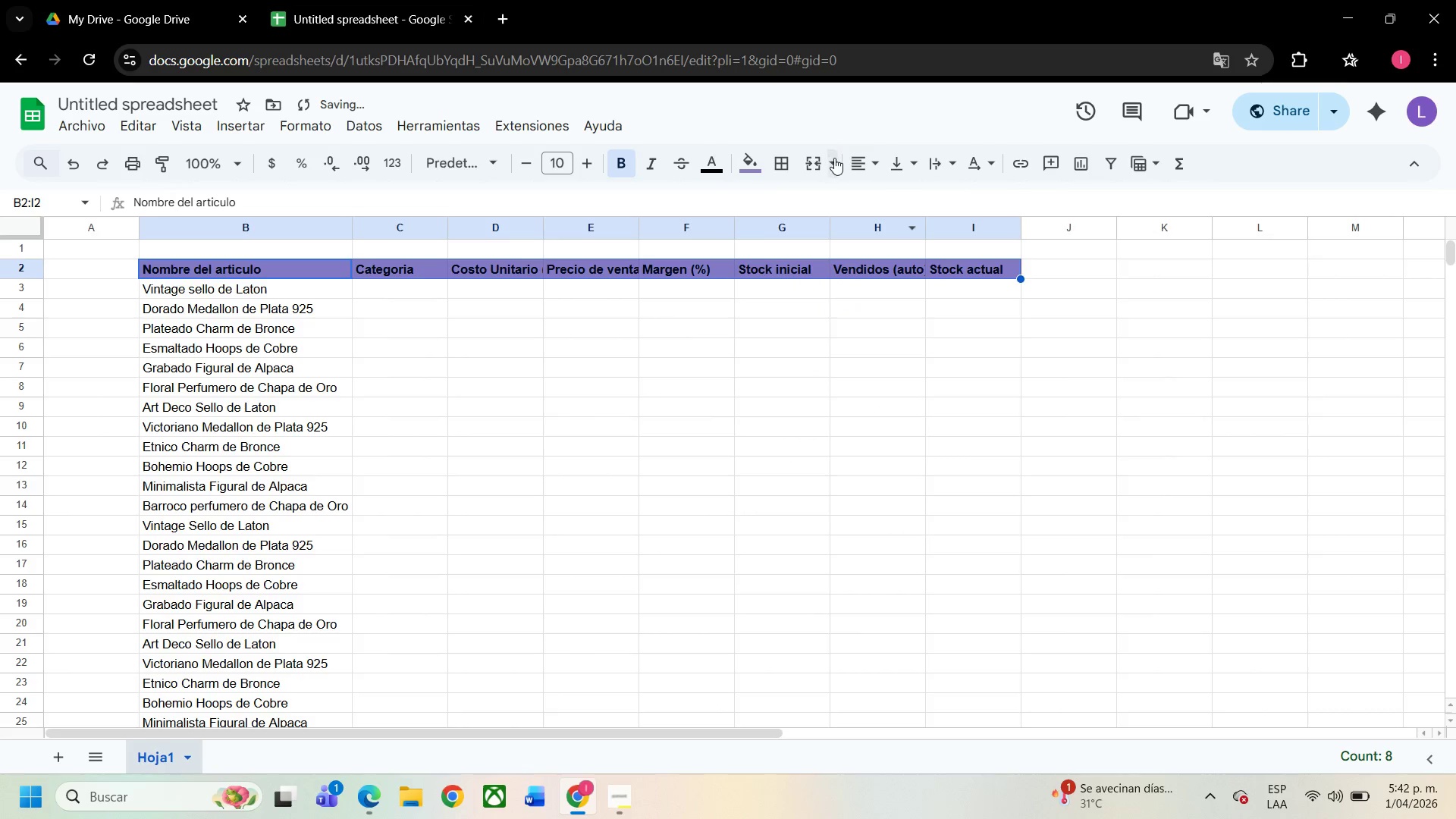 
left_click([852, 161])
 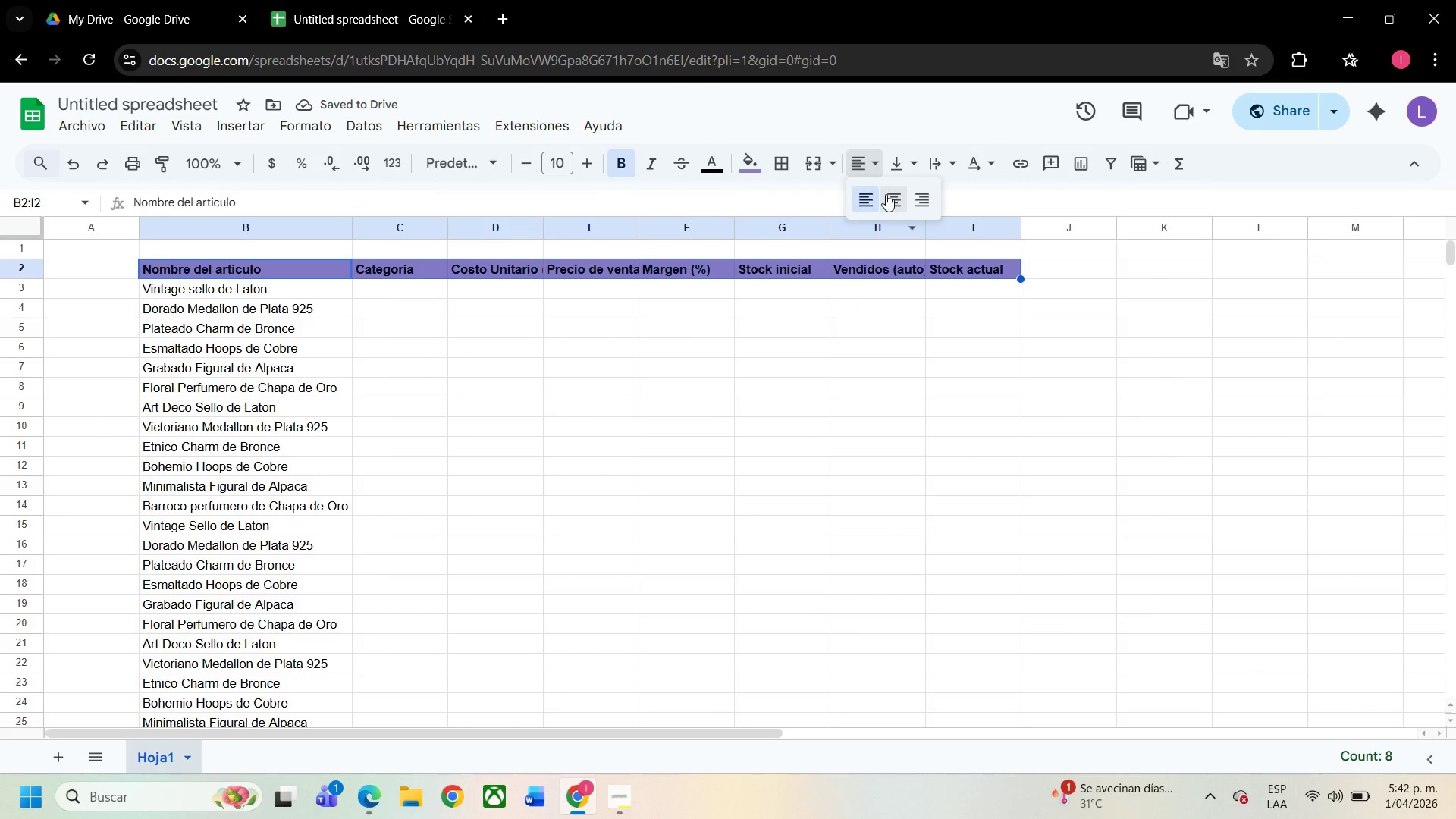 
left_click([886, 194])
 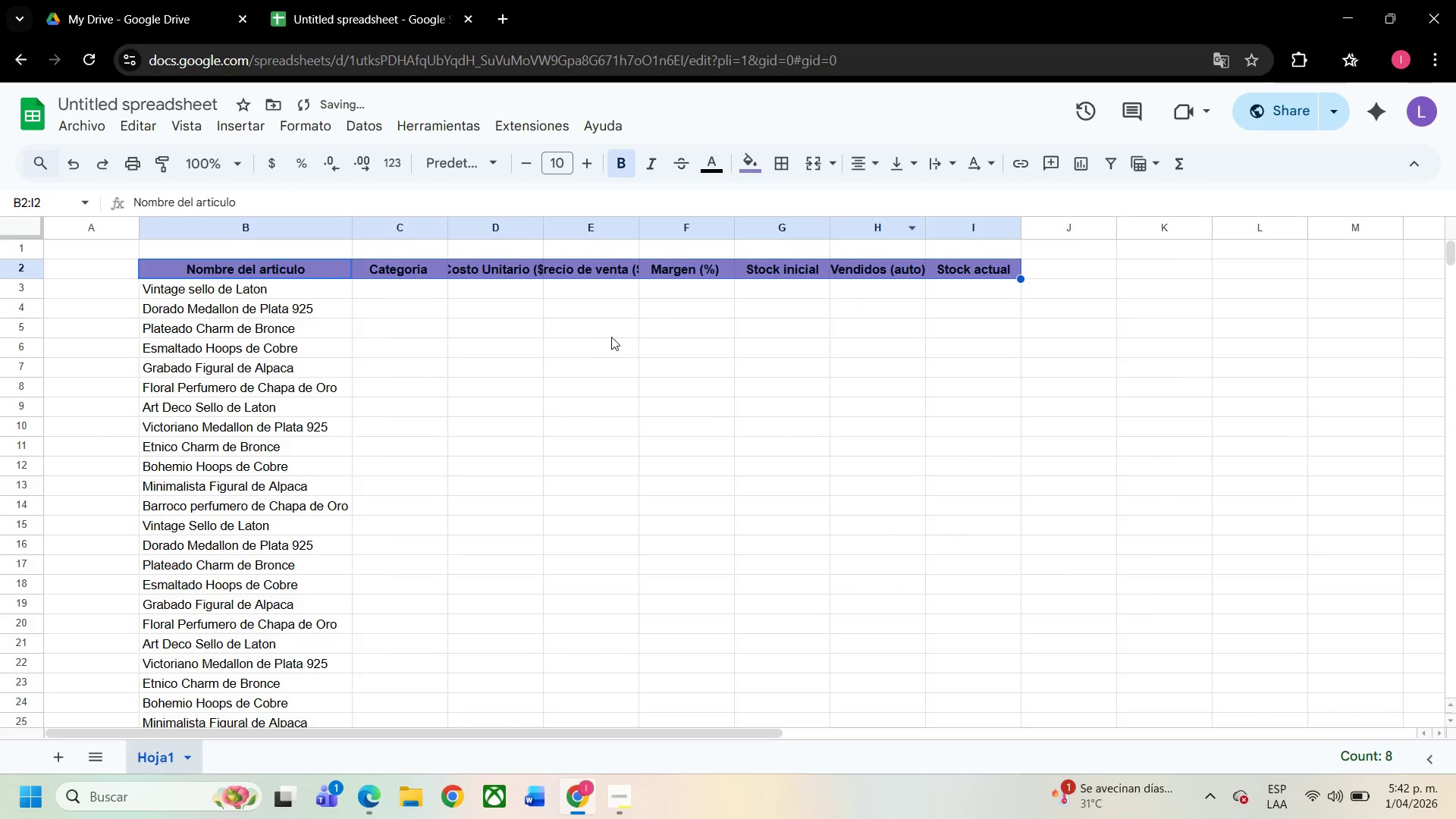 
left_click([611, 337])
 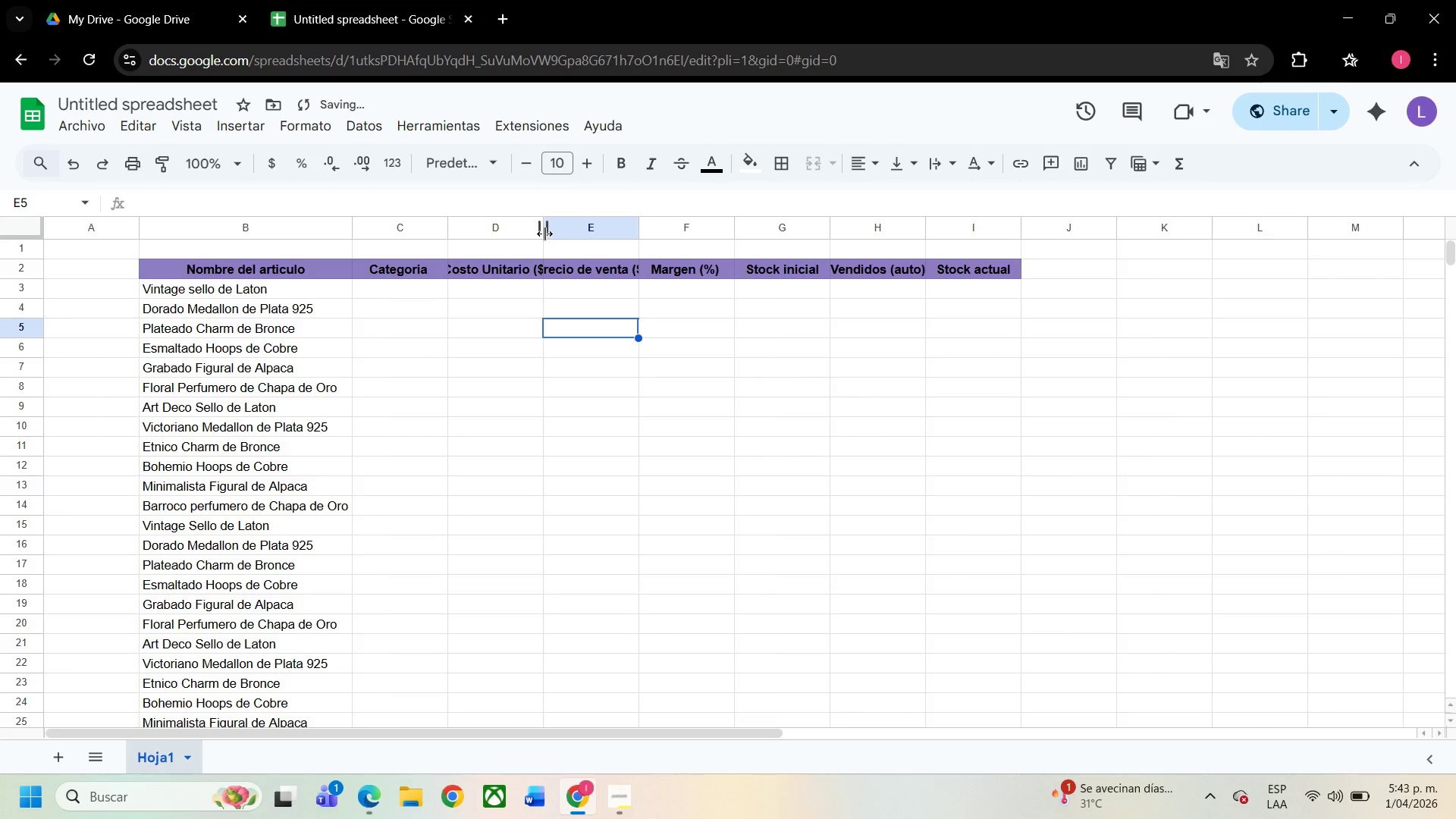 
double_click([544, 234])
 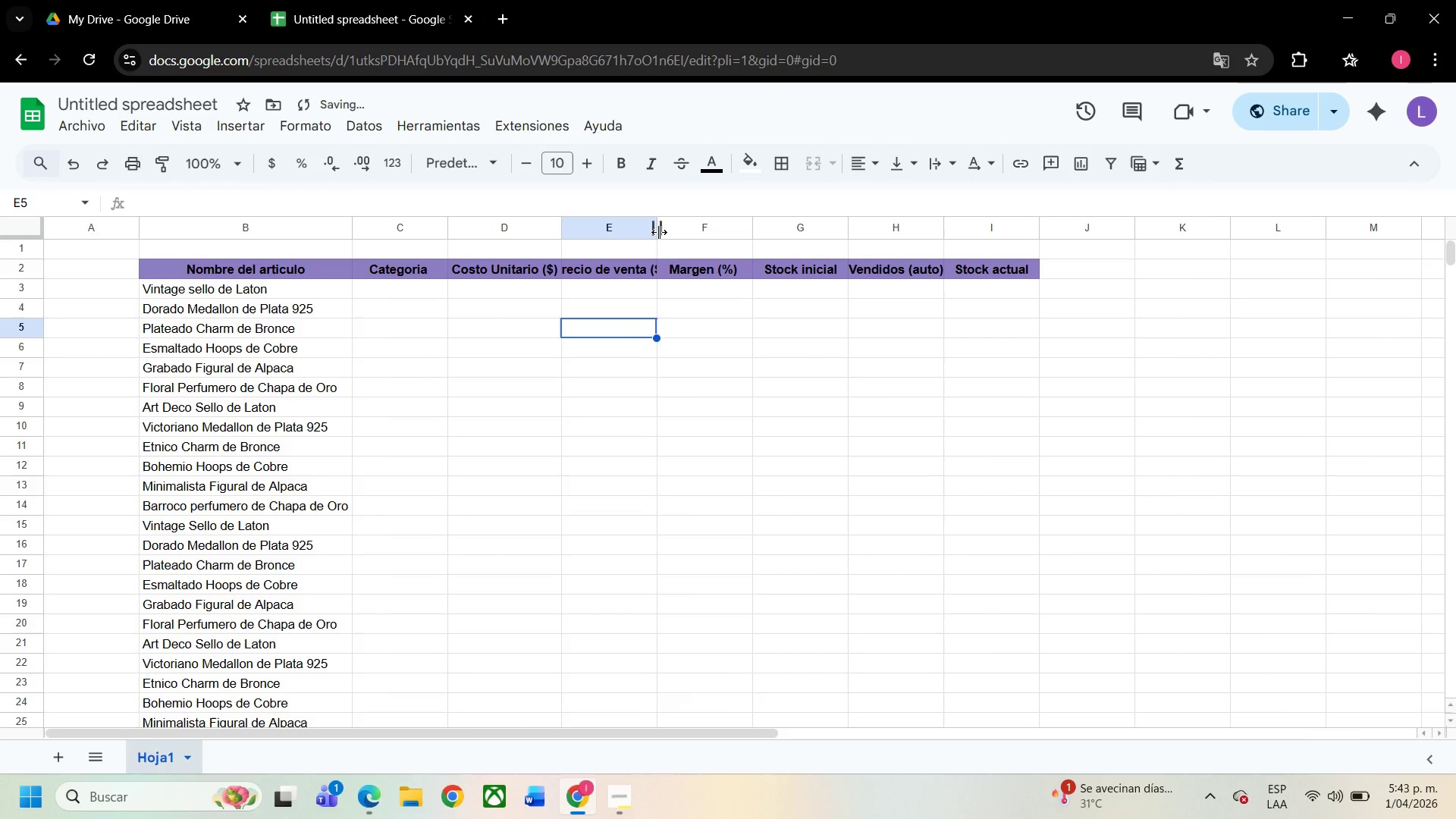 
double_click([659, 232])
 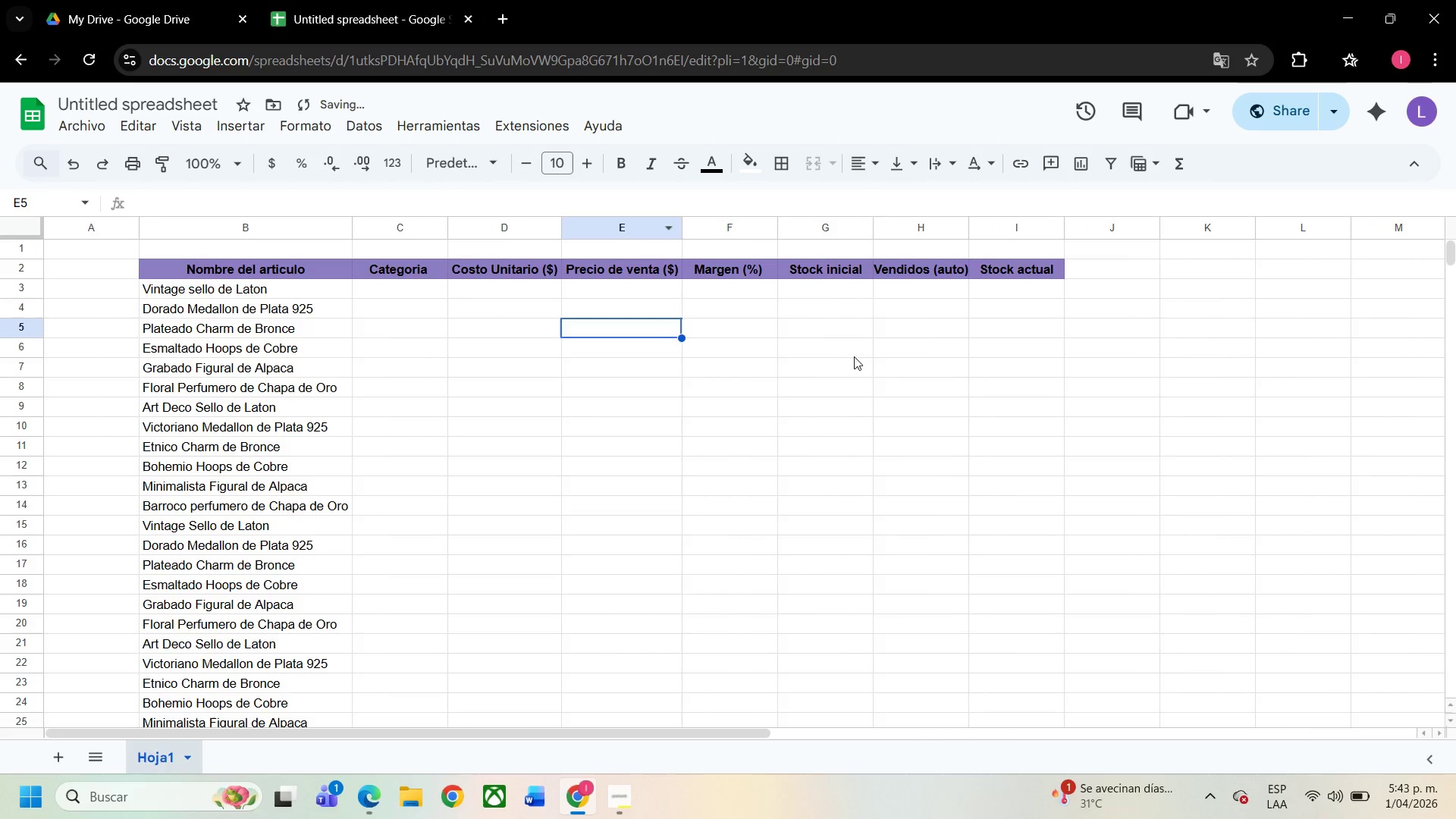 
left_click([855, 356])
 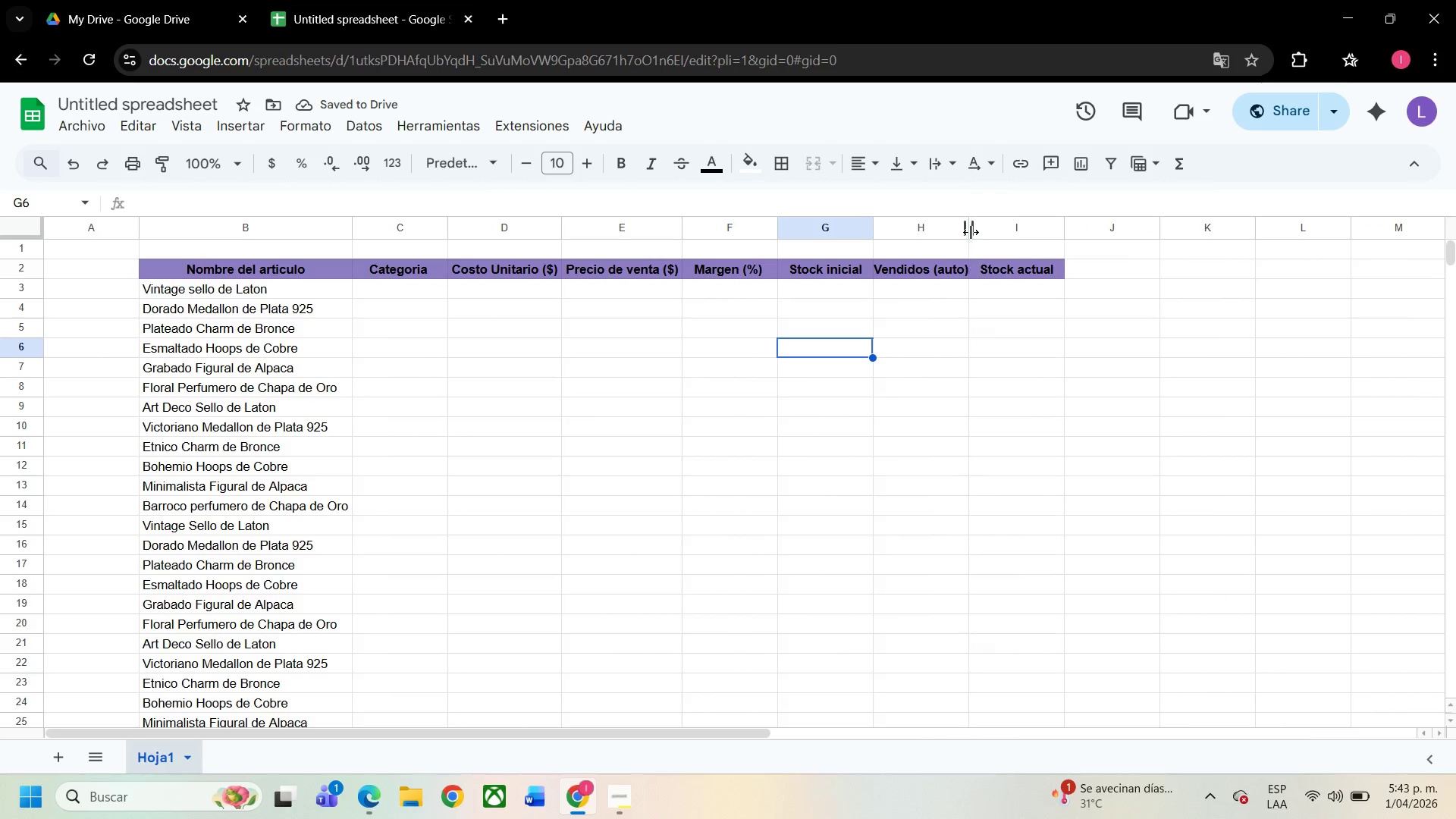 
double_click([971, 232])
 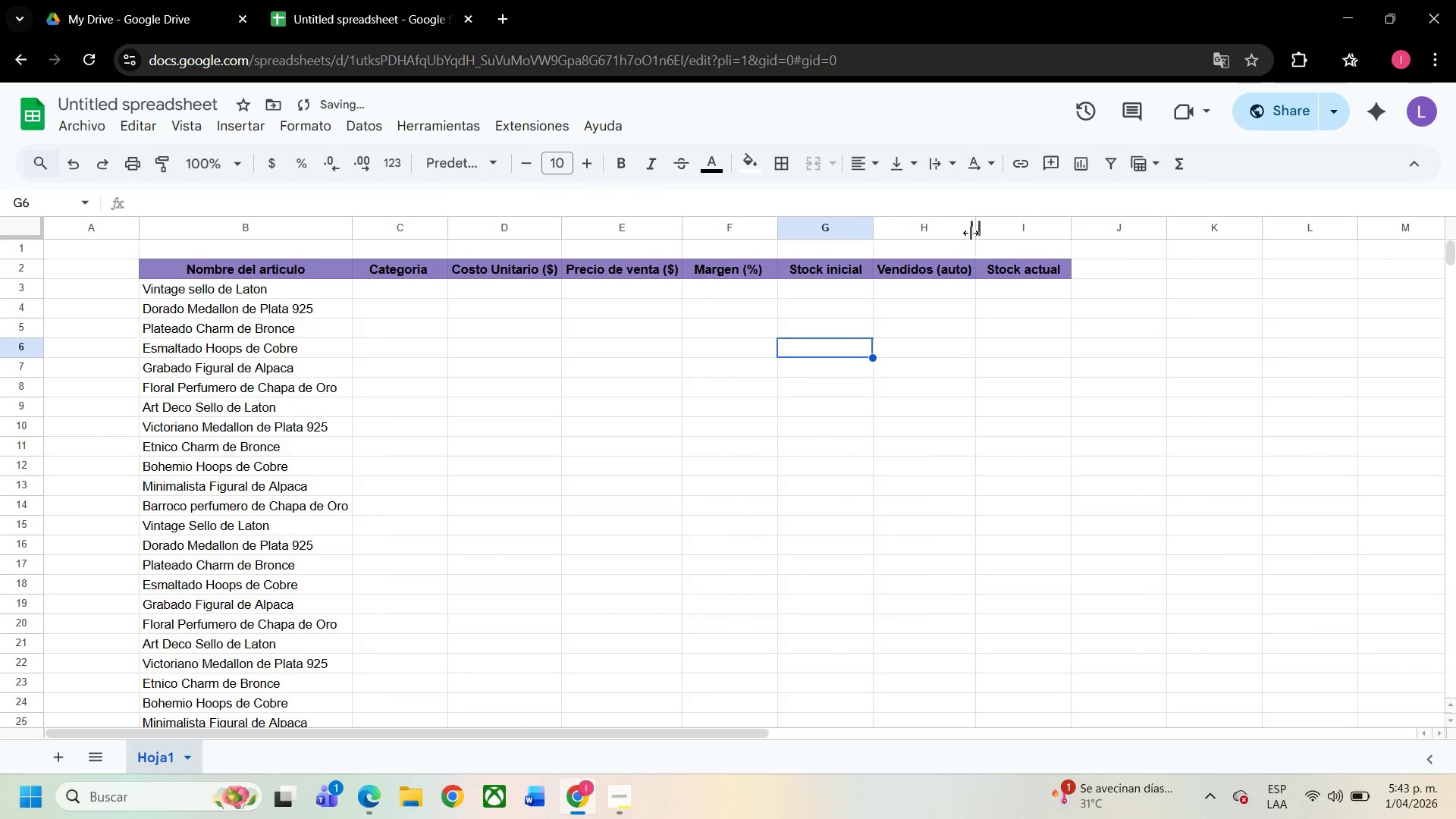 
triple_click([971, 233])
 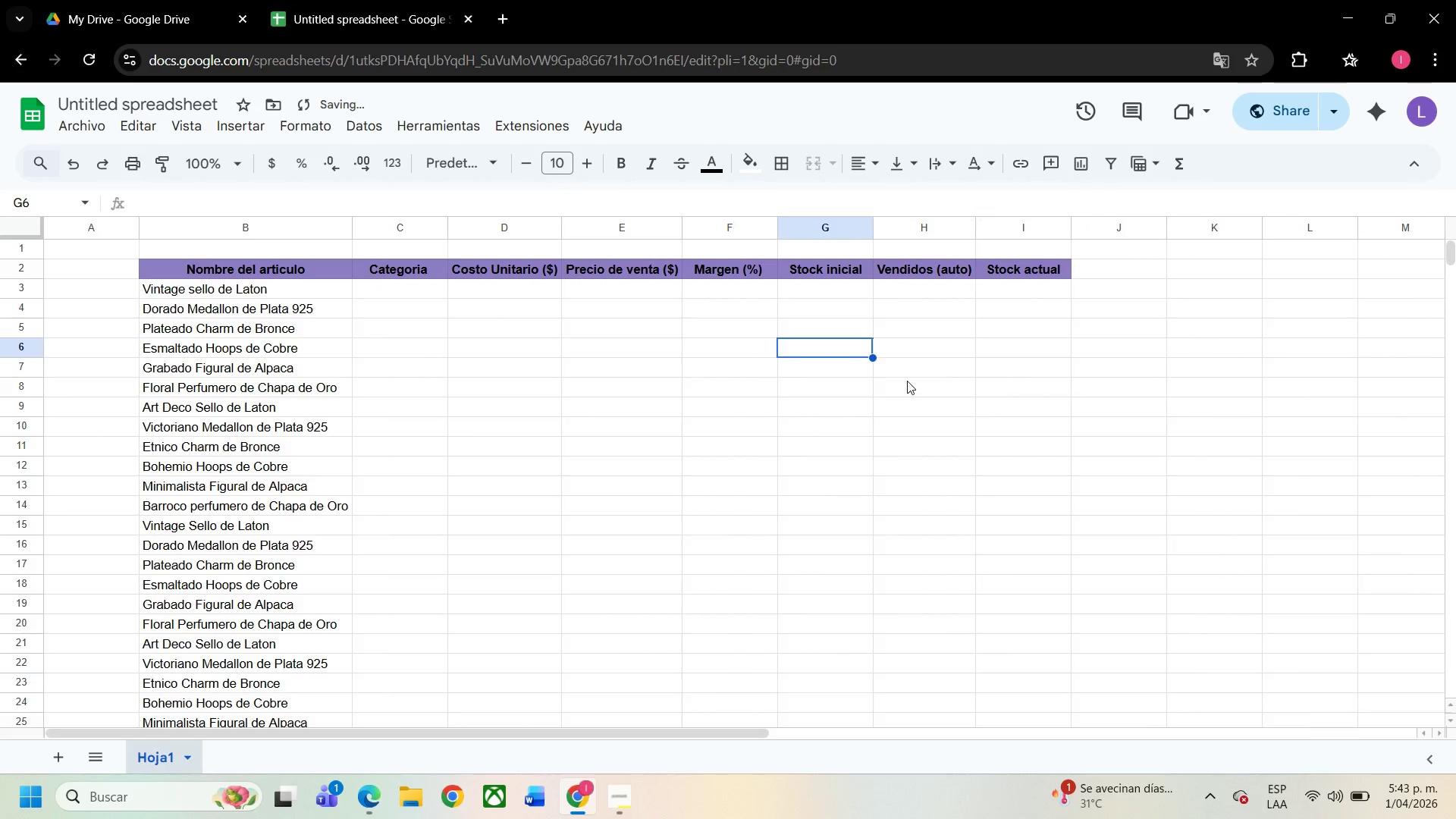 
triple_click([907, 381])
 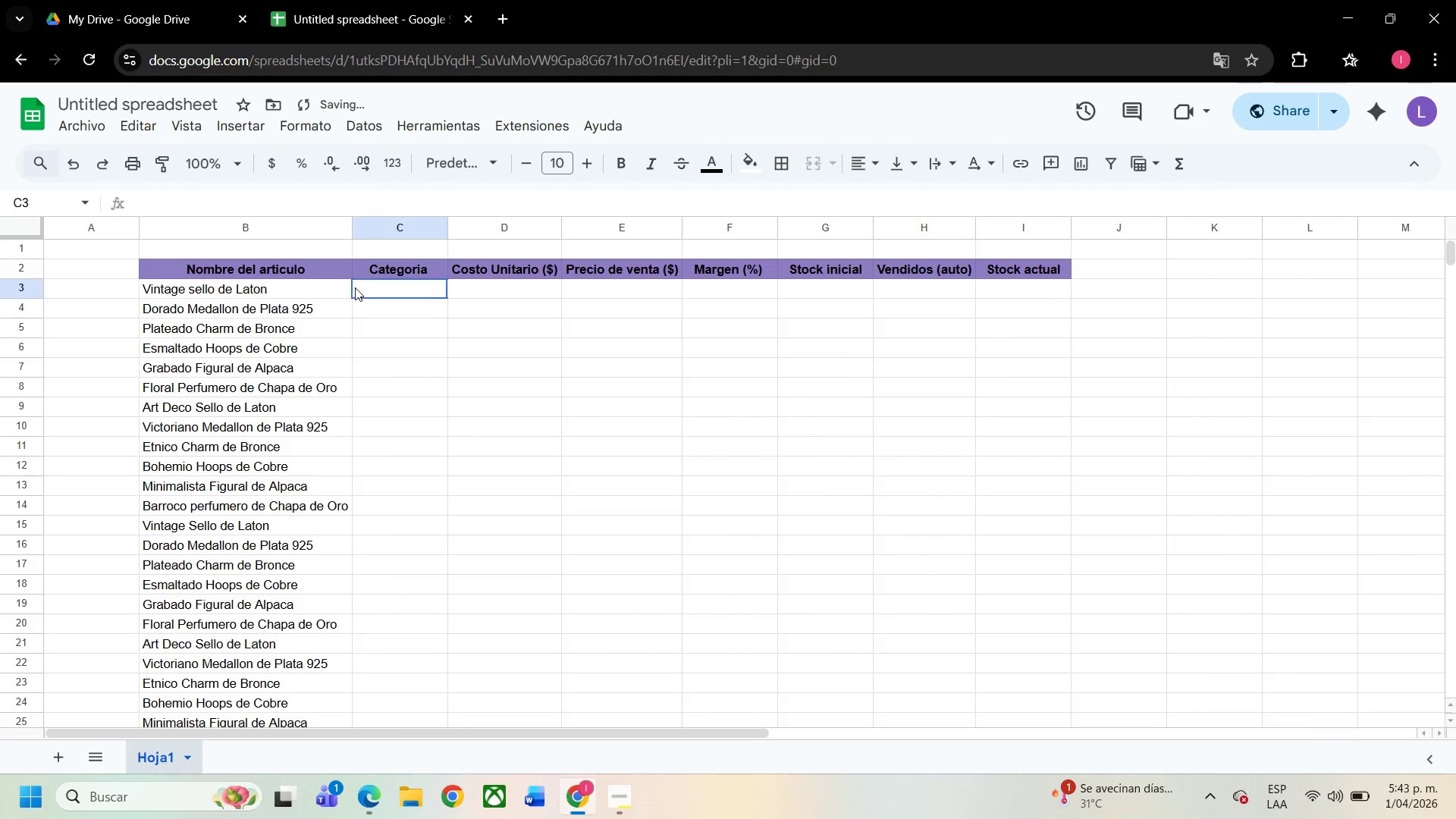 
left_click([355, 287])
 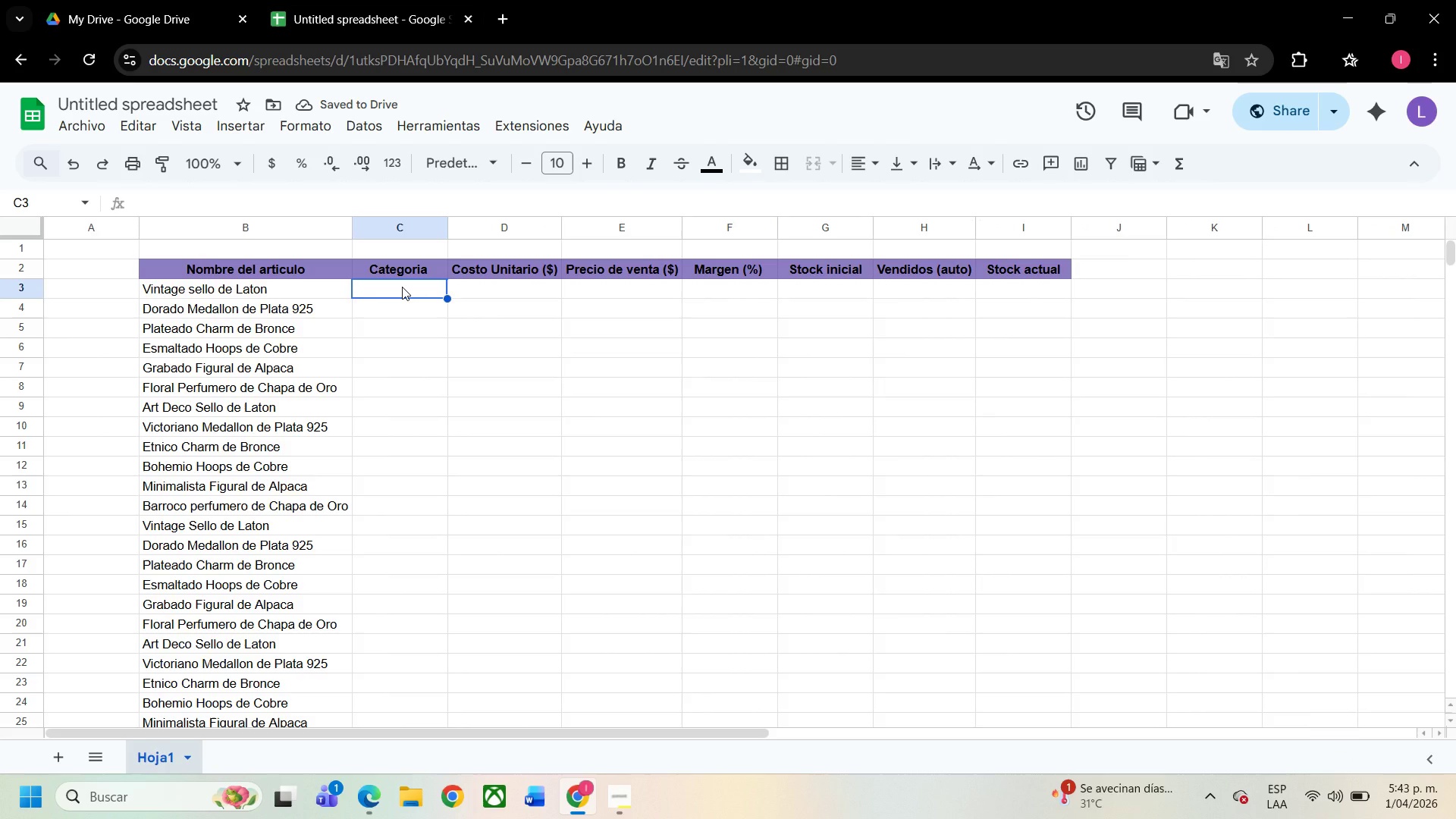 
type(Anillos)
 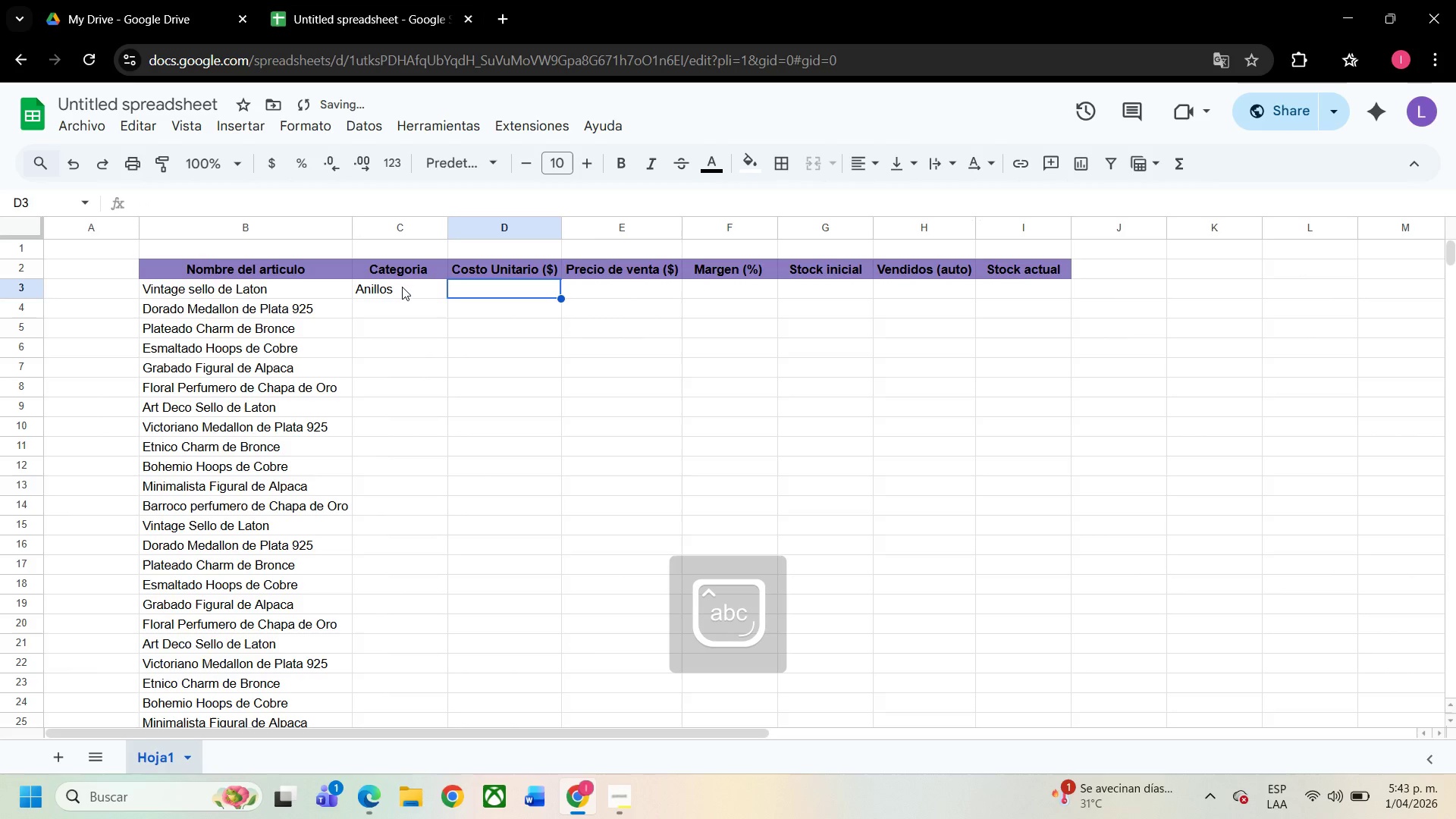 
key(ArrowRight)
 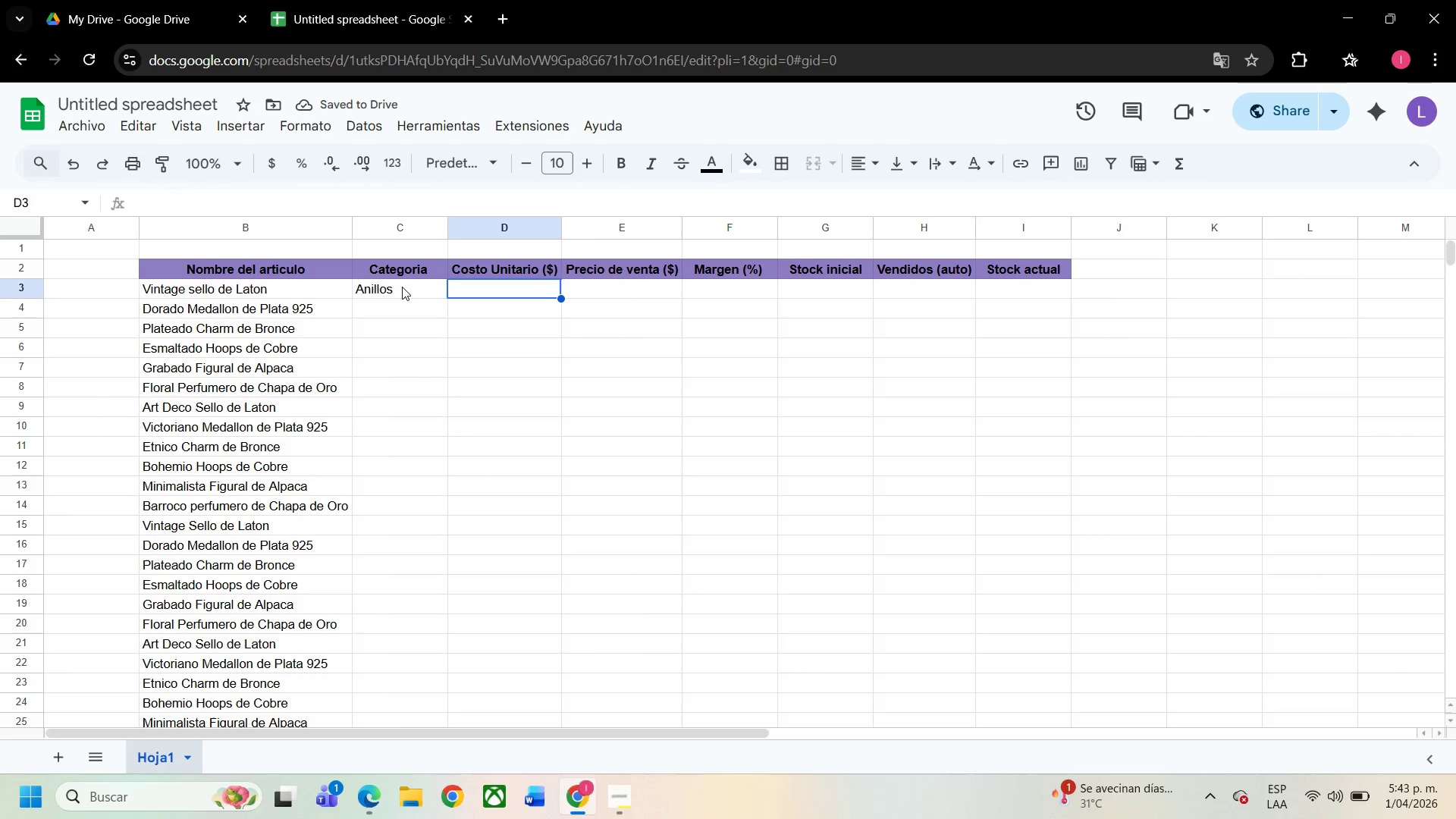 
type(8289)
 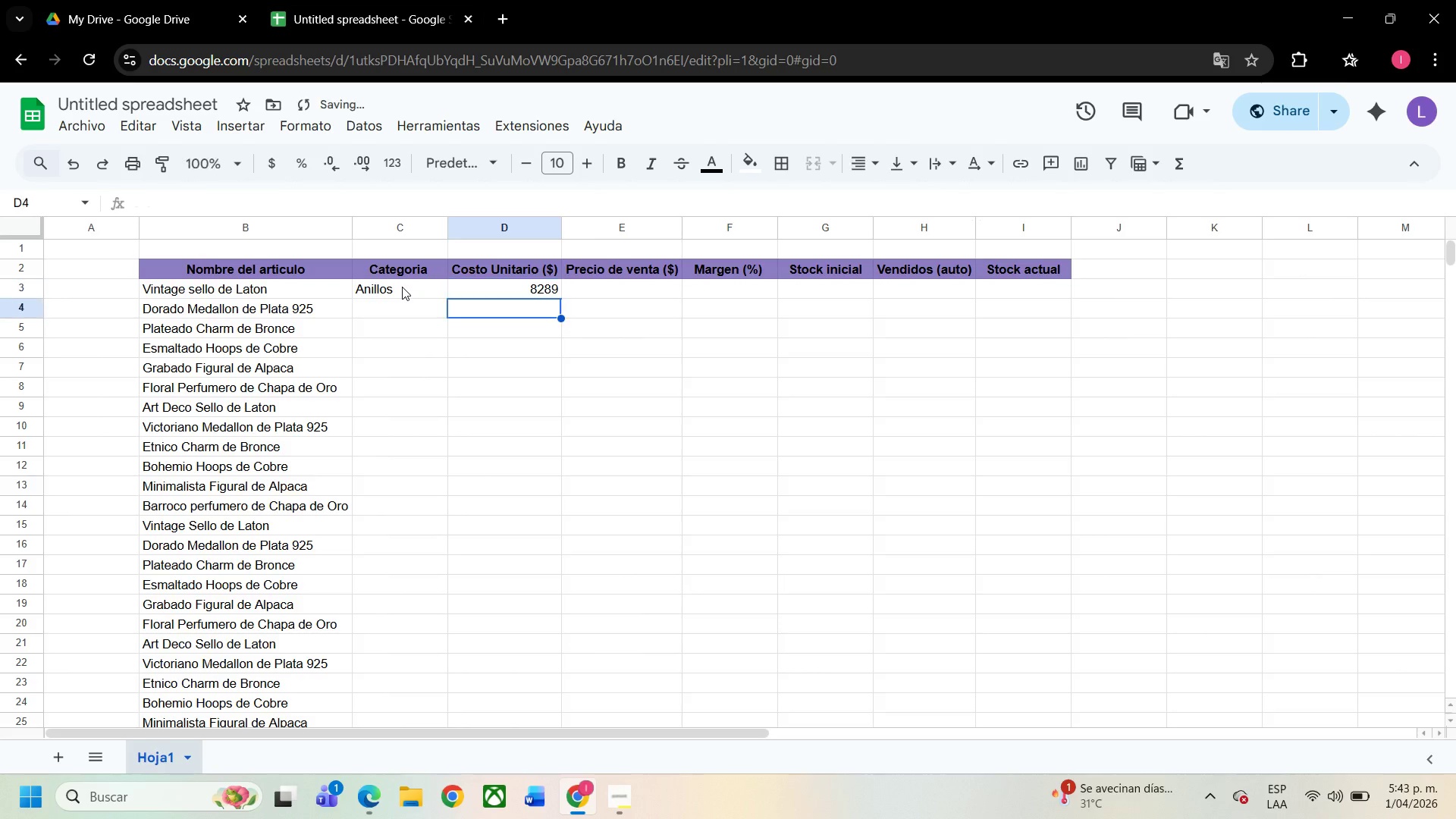 
key(Enter)
 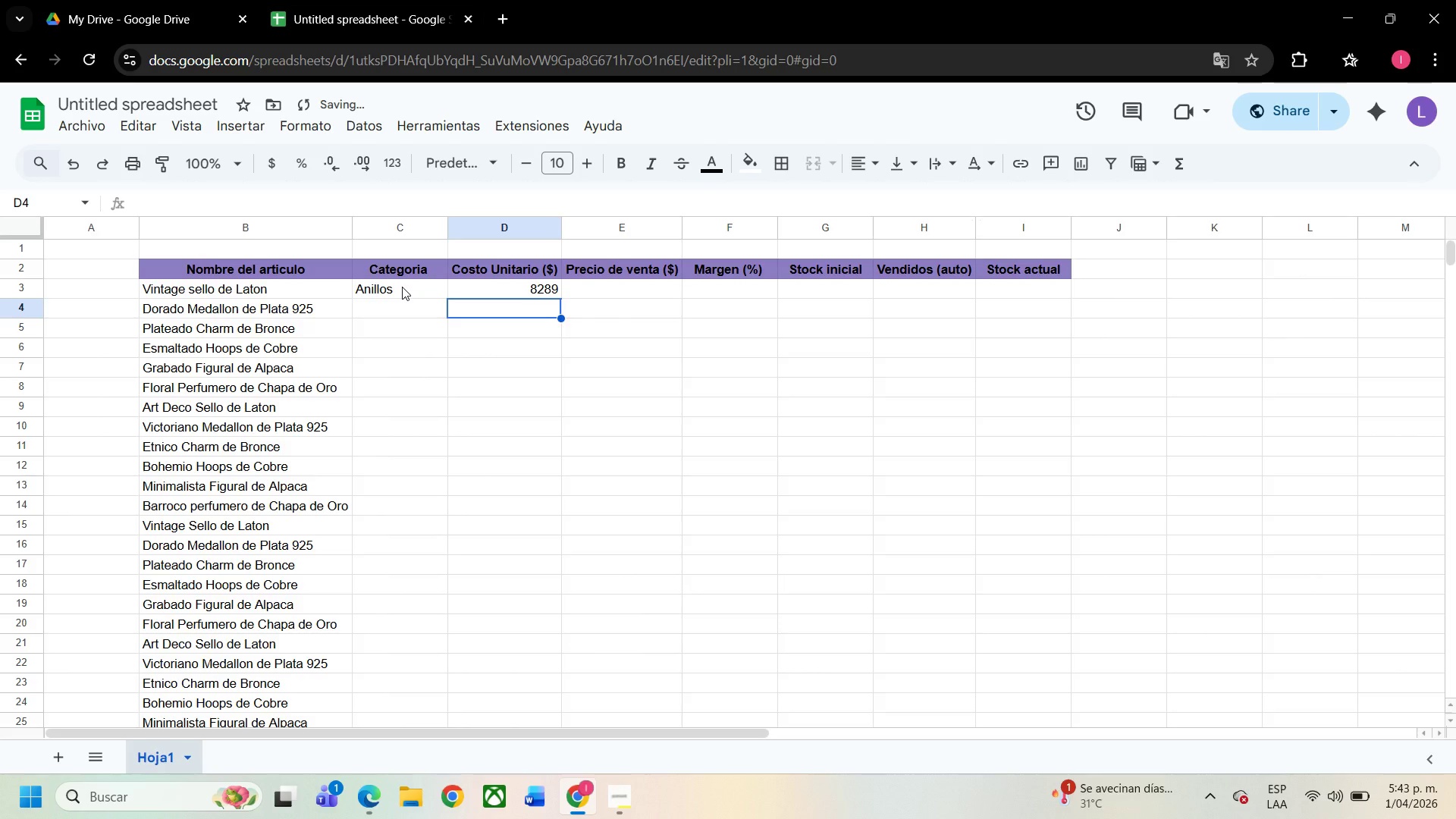 
key(ArrowUp)
 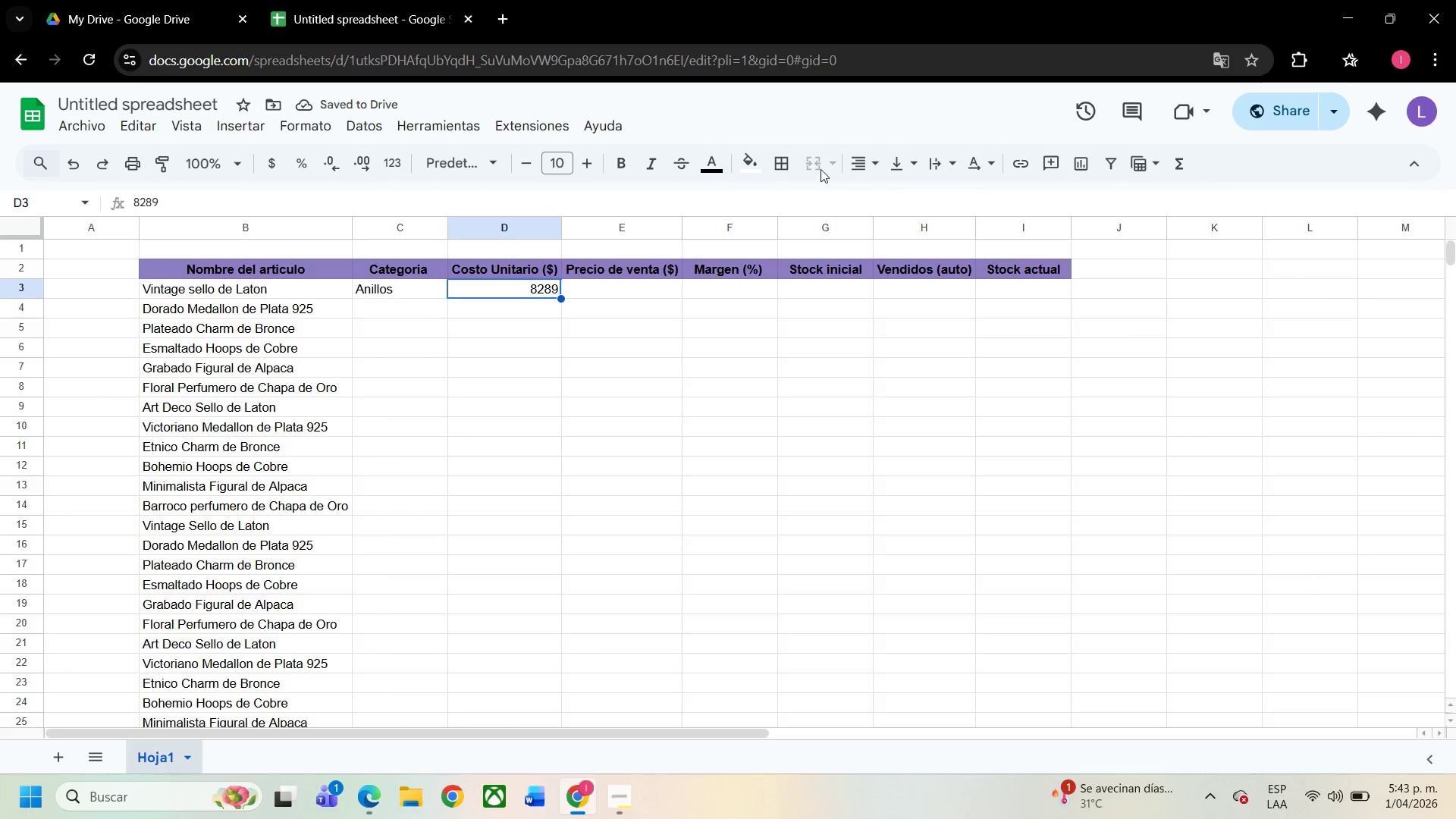 
left_click([265, 171])
 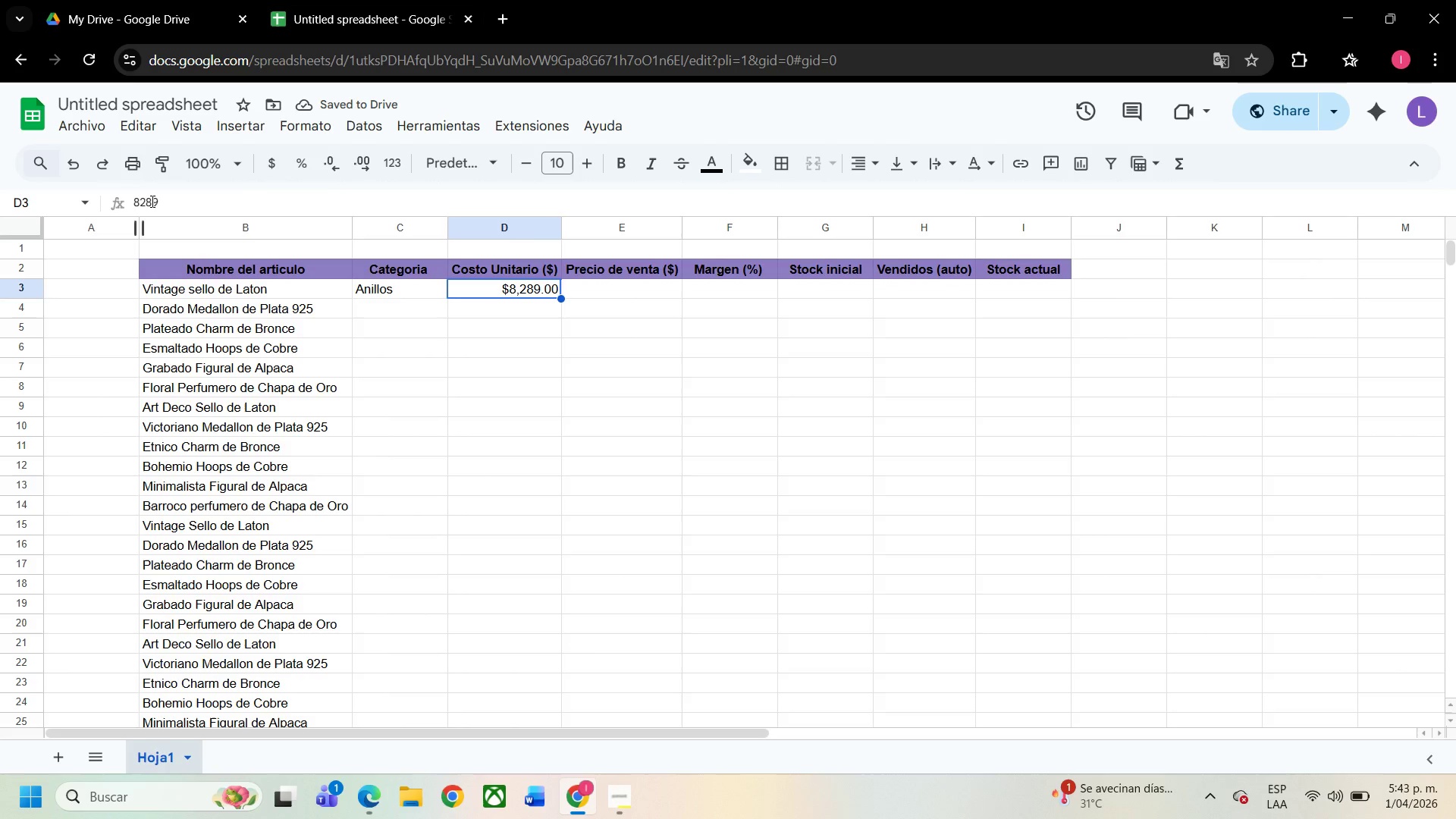 
left_click([149, 200])
 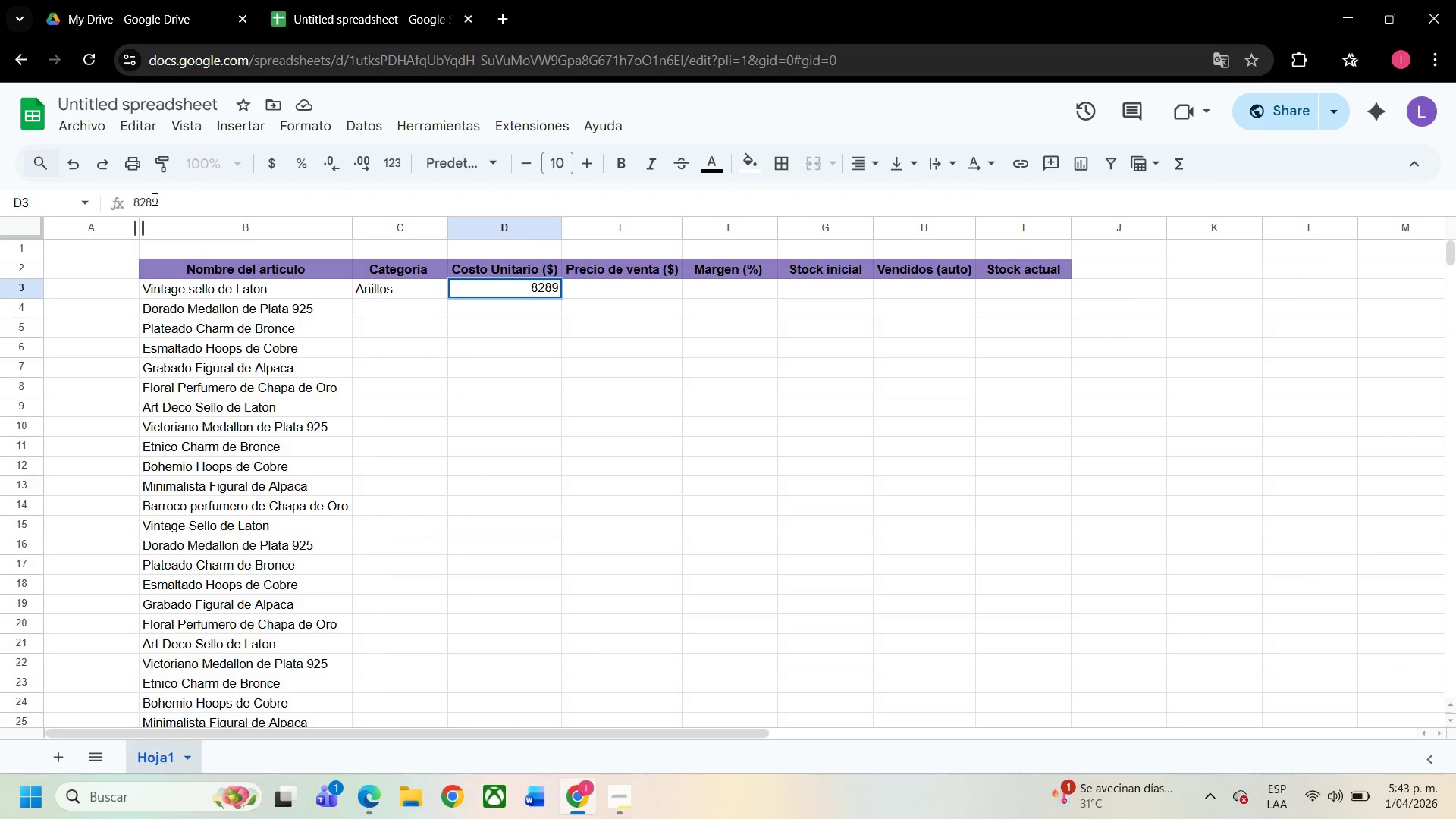 
key(Period)
 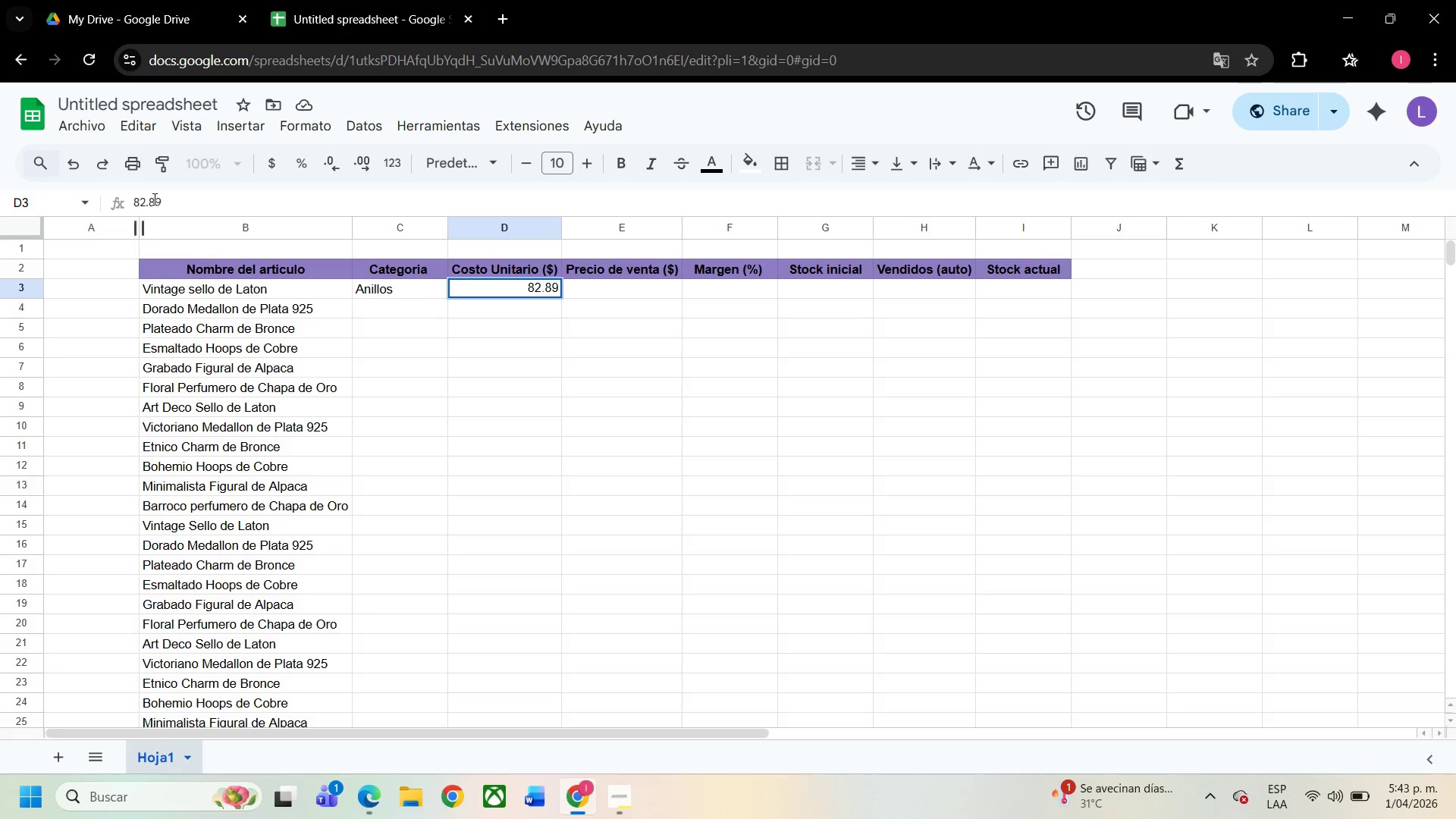 
key(Enter)
 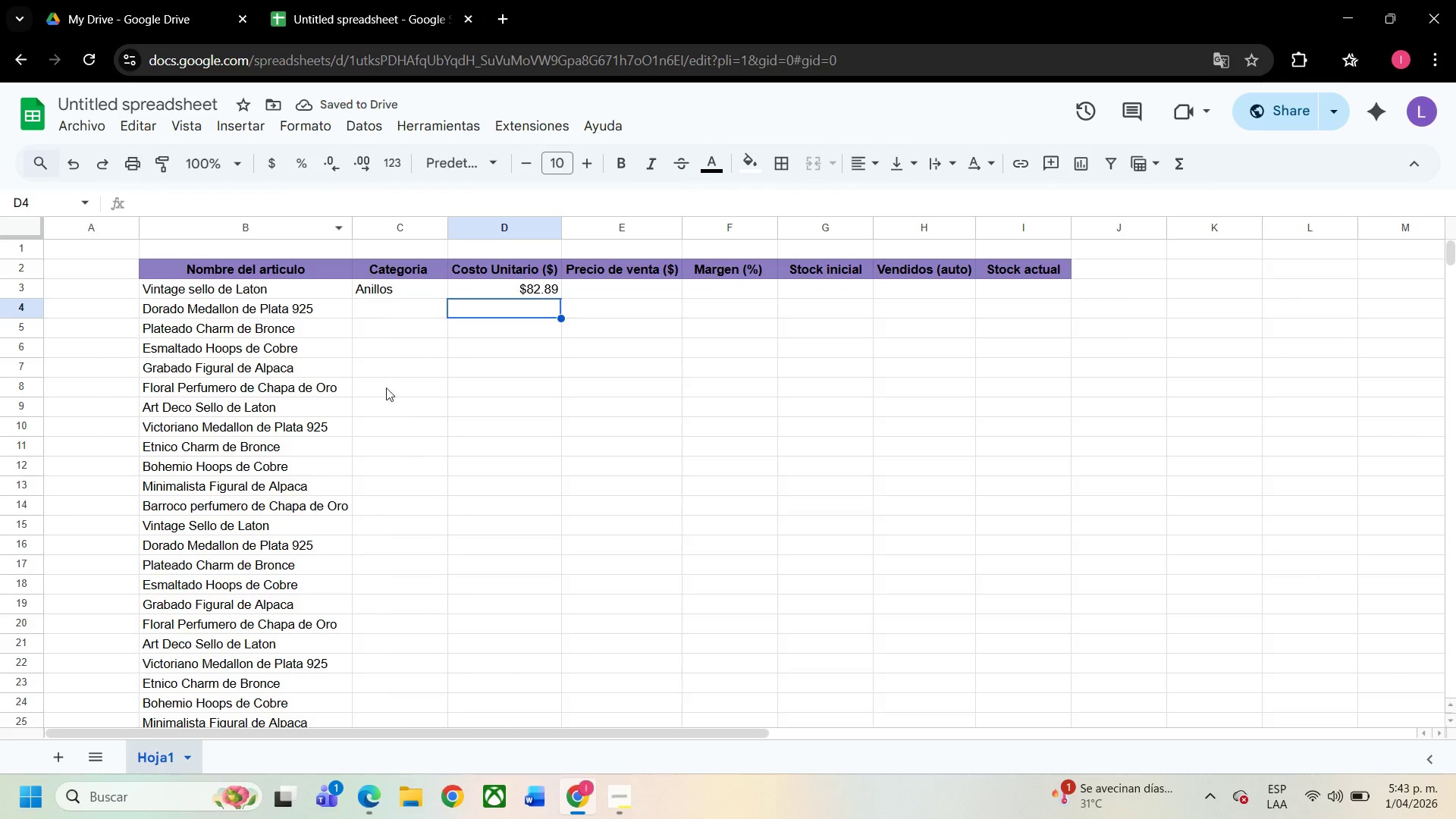 
left_click([423, 310])
 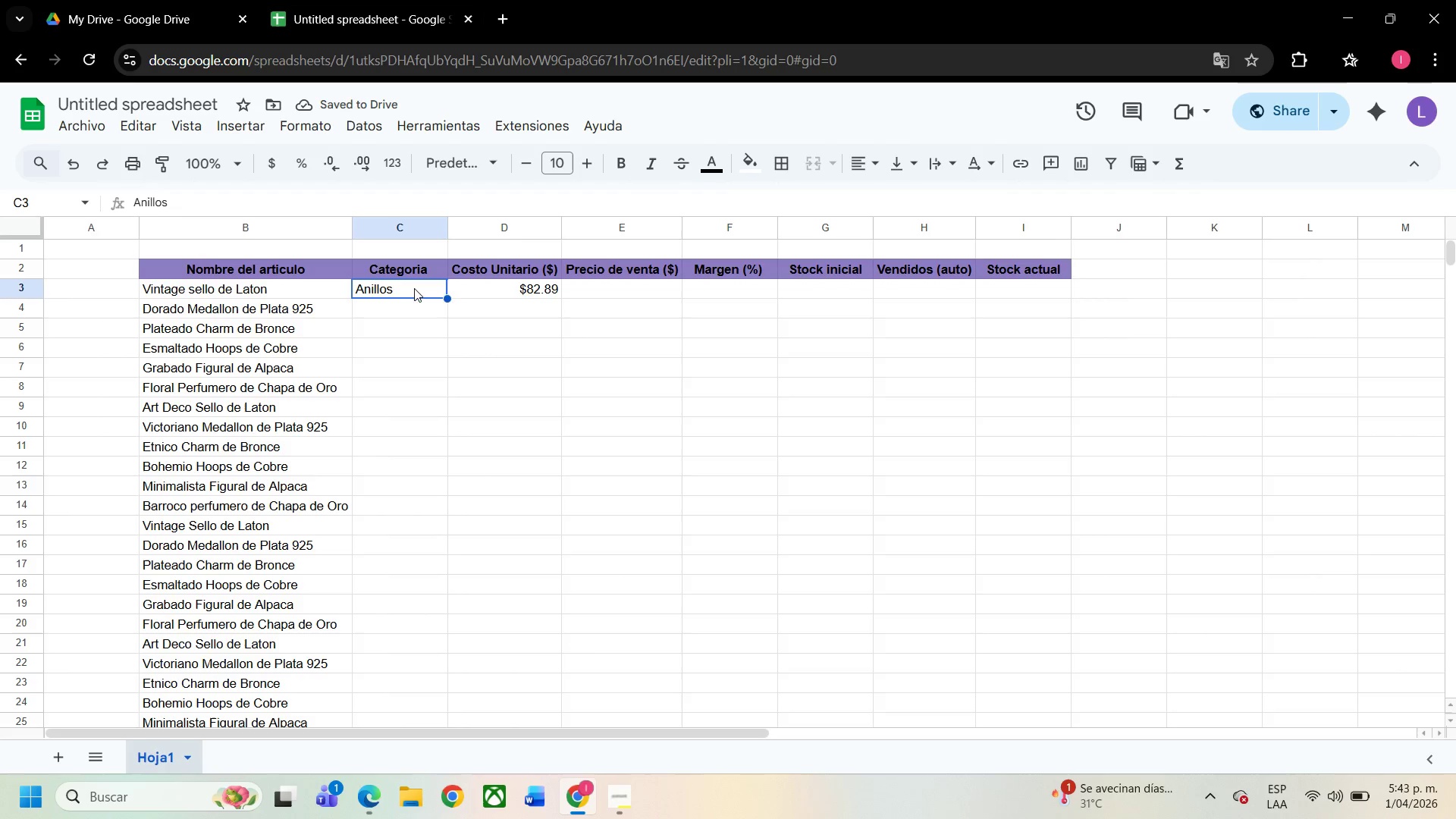 
left_click_drag(start_coordinate=[414, 288], to_coordinate=[424, 536])
 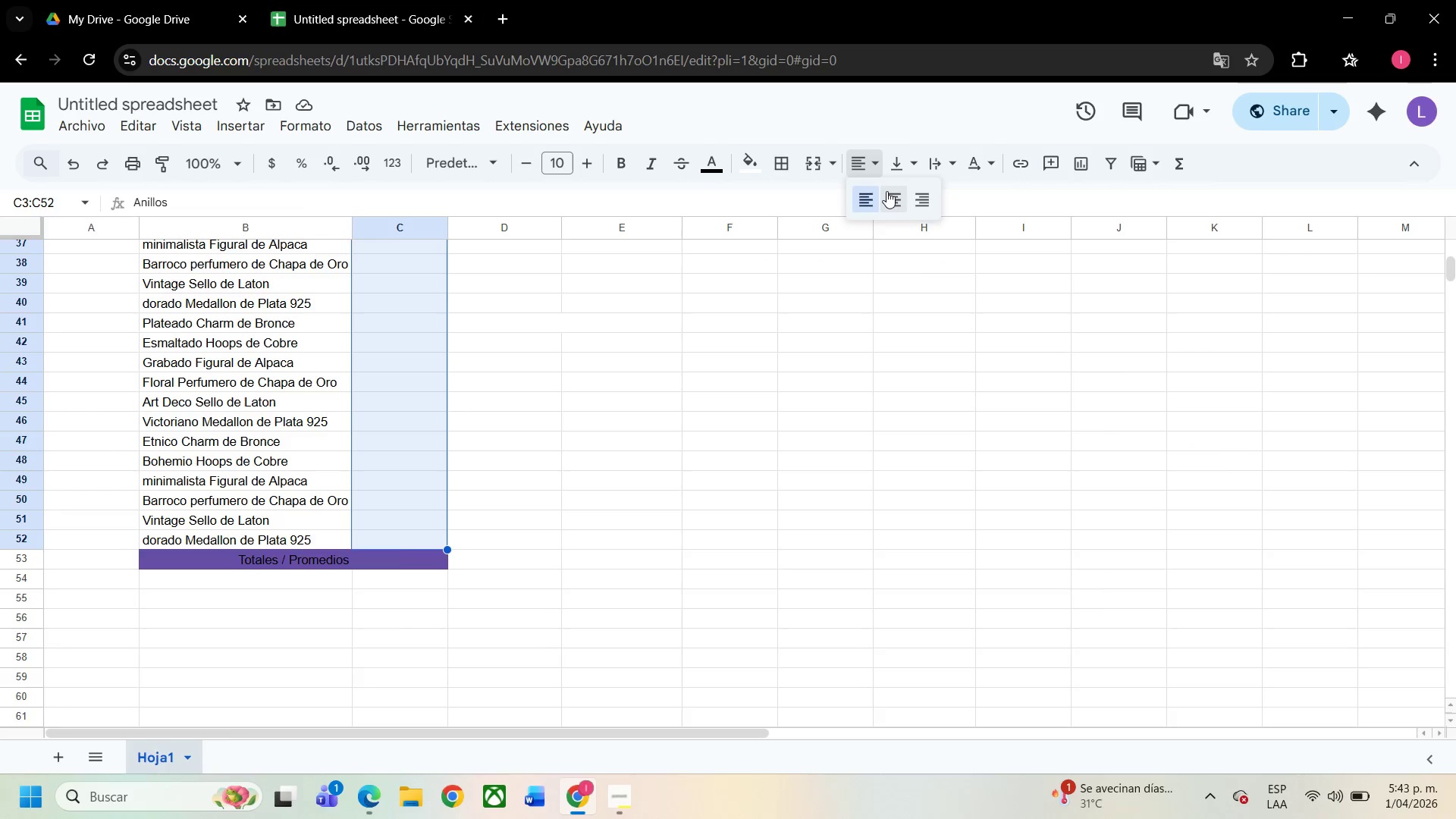 
left_click([890, 191])
 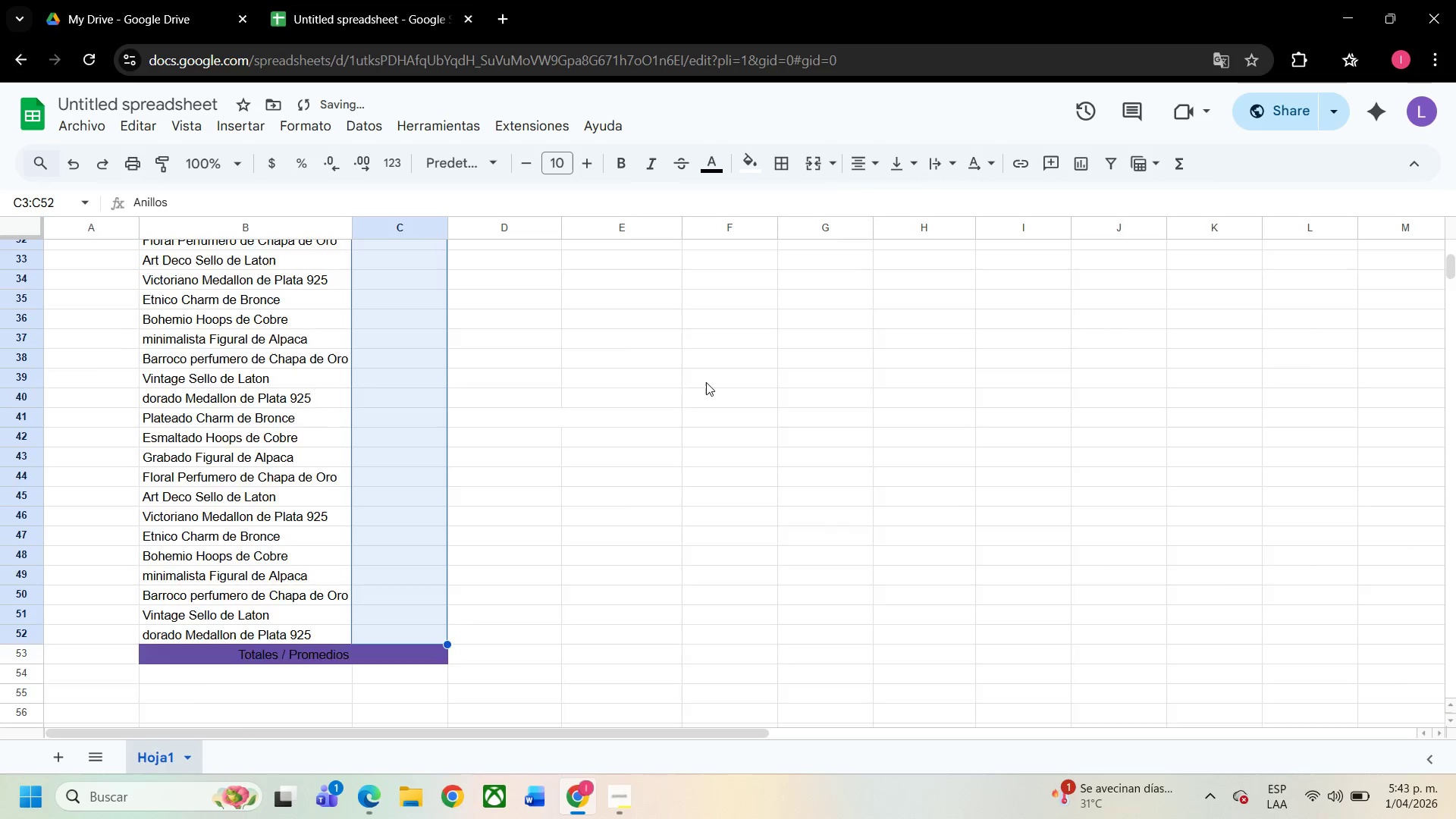 
scroll: coordinate [692, 397], scroll_direction: up, amount: 13.0
 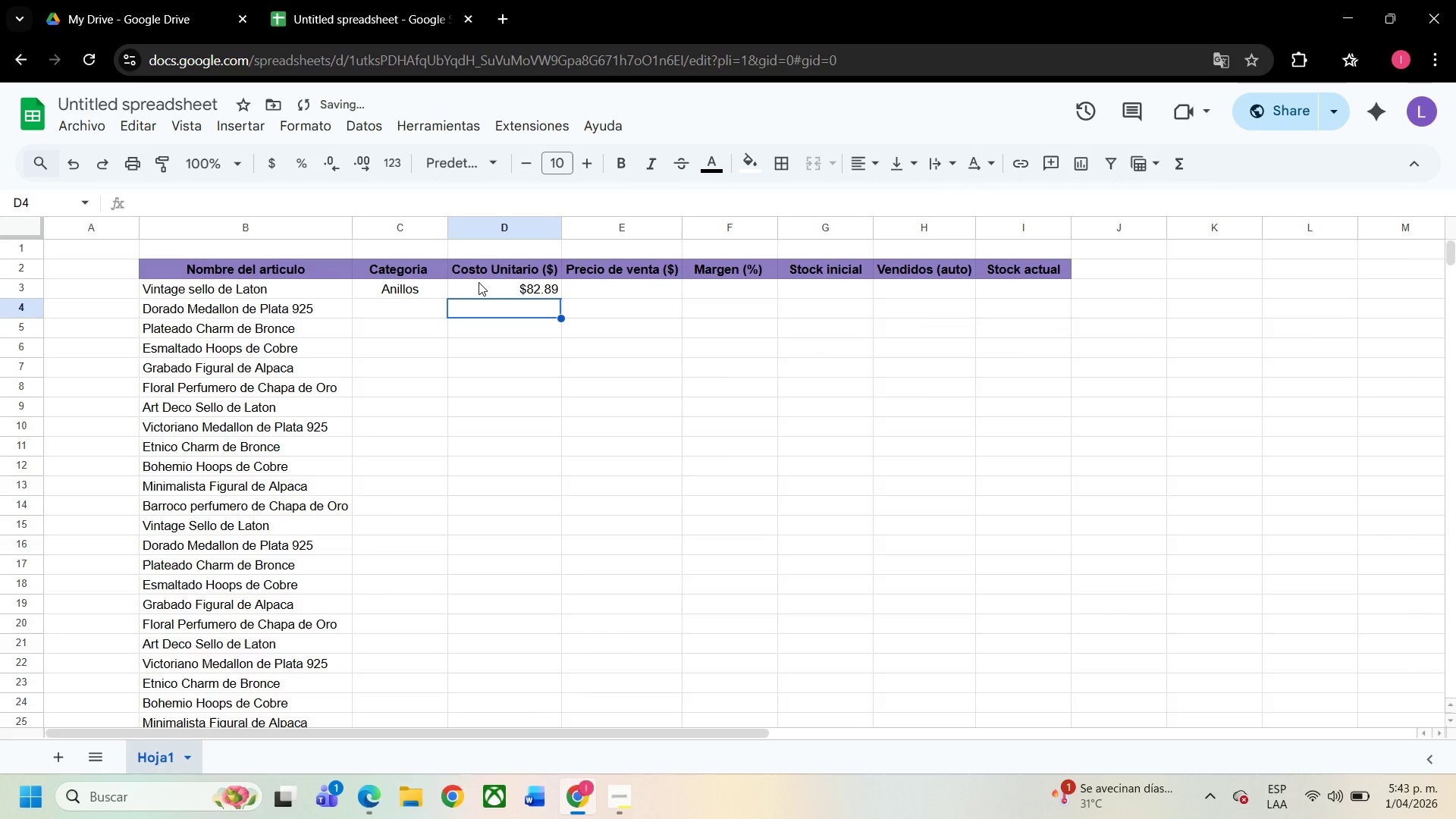 
left_click_drag(start_coordinate=[484, 284], to_coordinate=[966, 474])
 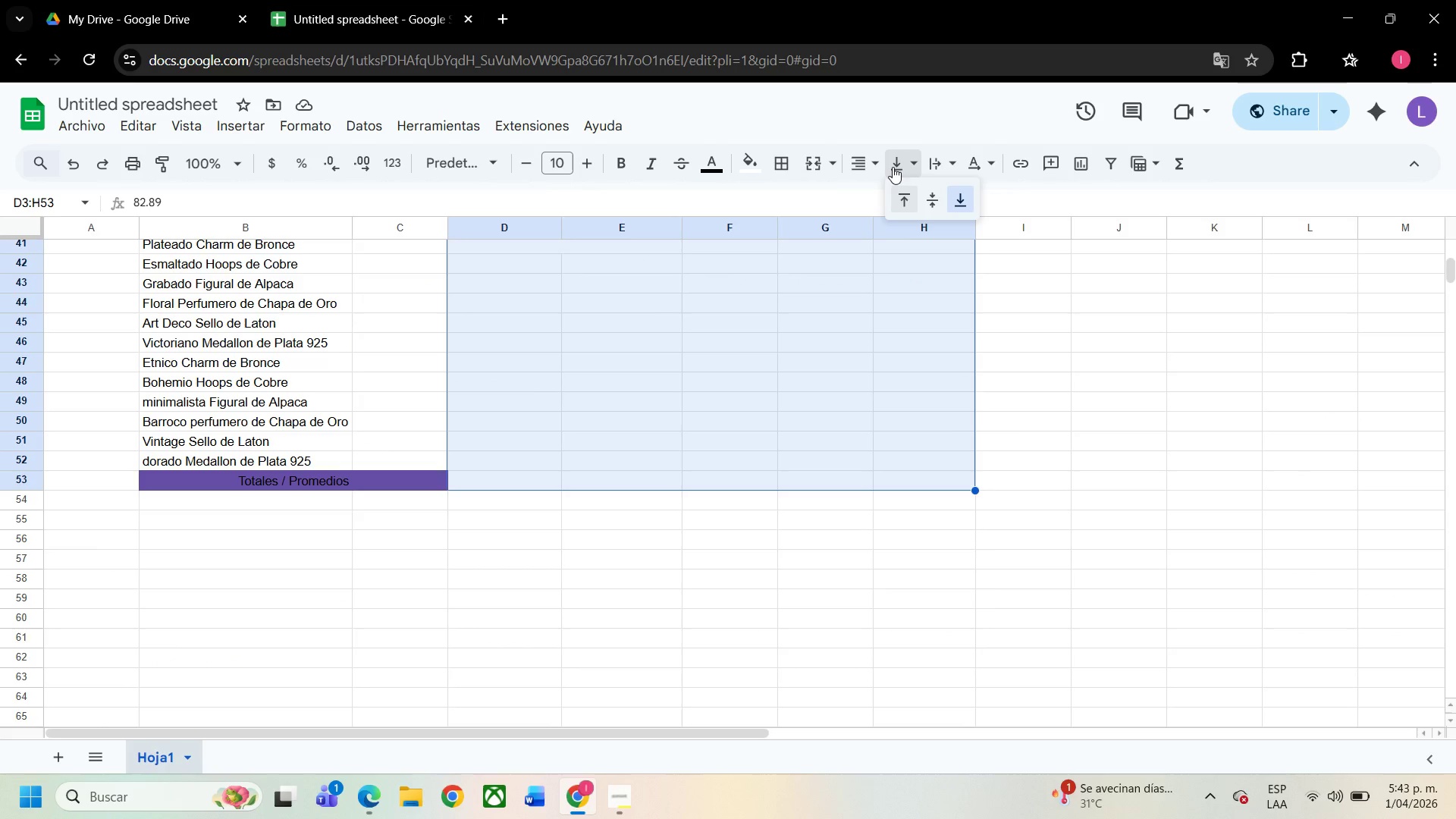 
left_click([893, 167])
 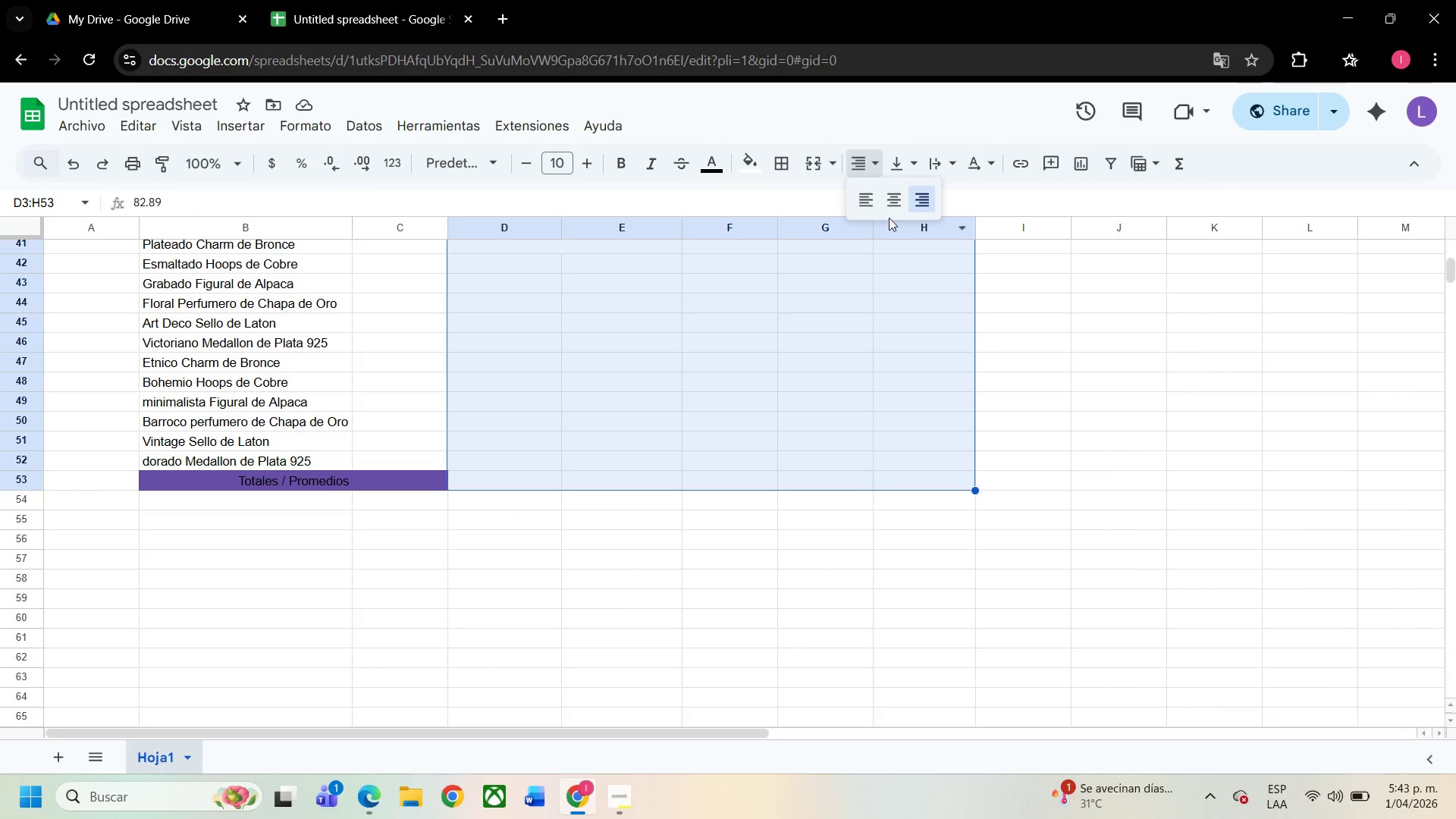 
left_click([902, 204])
 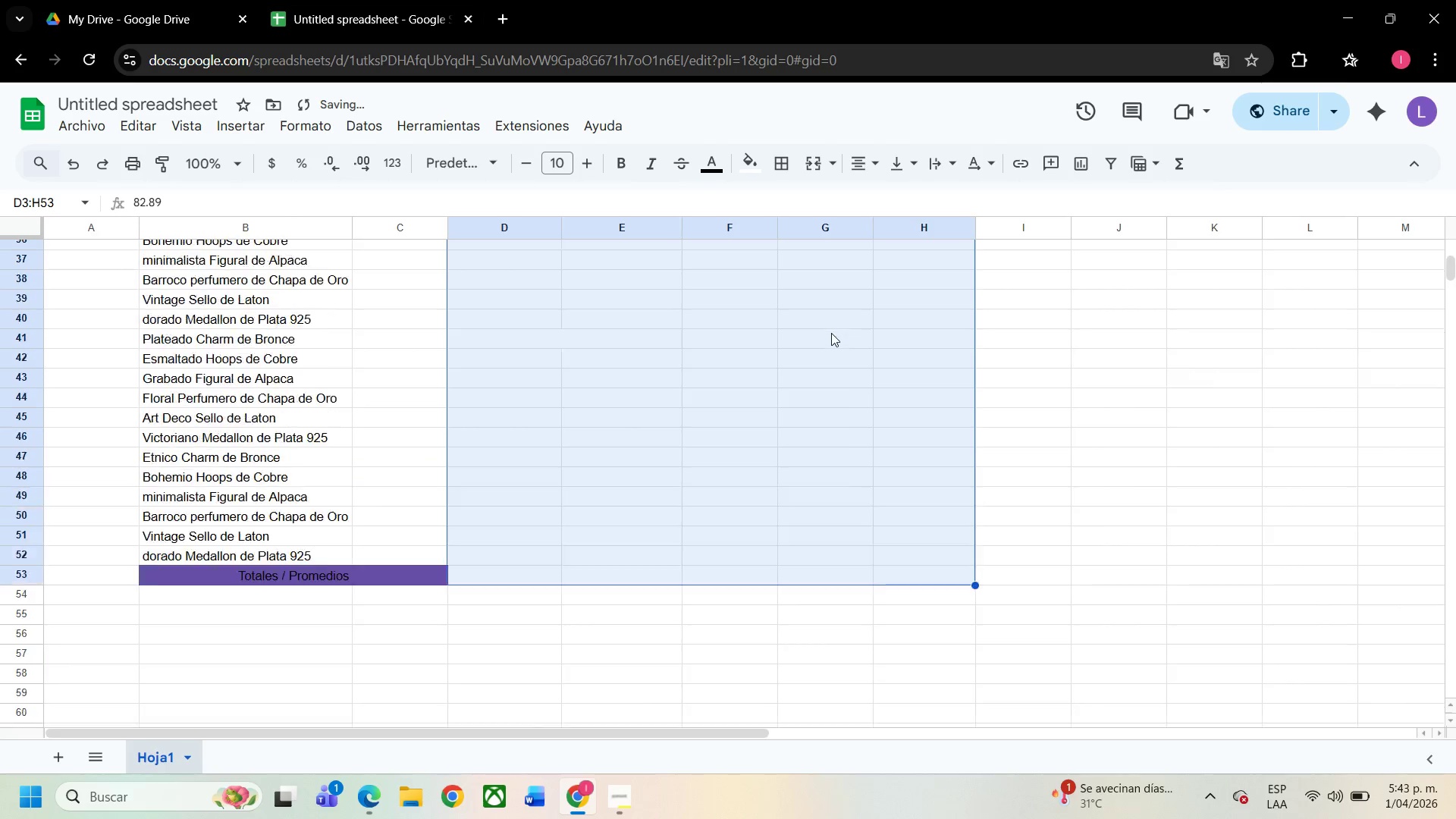 
scroll: coordinate [830, 323], scroll_direction: up, amount: 13.0
 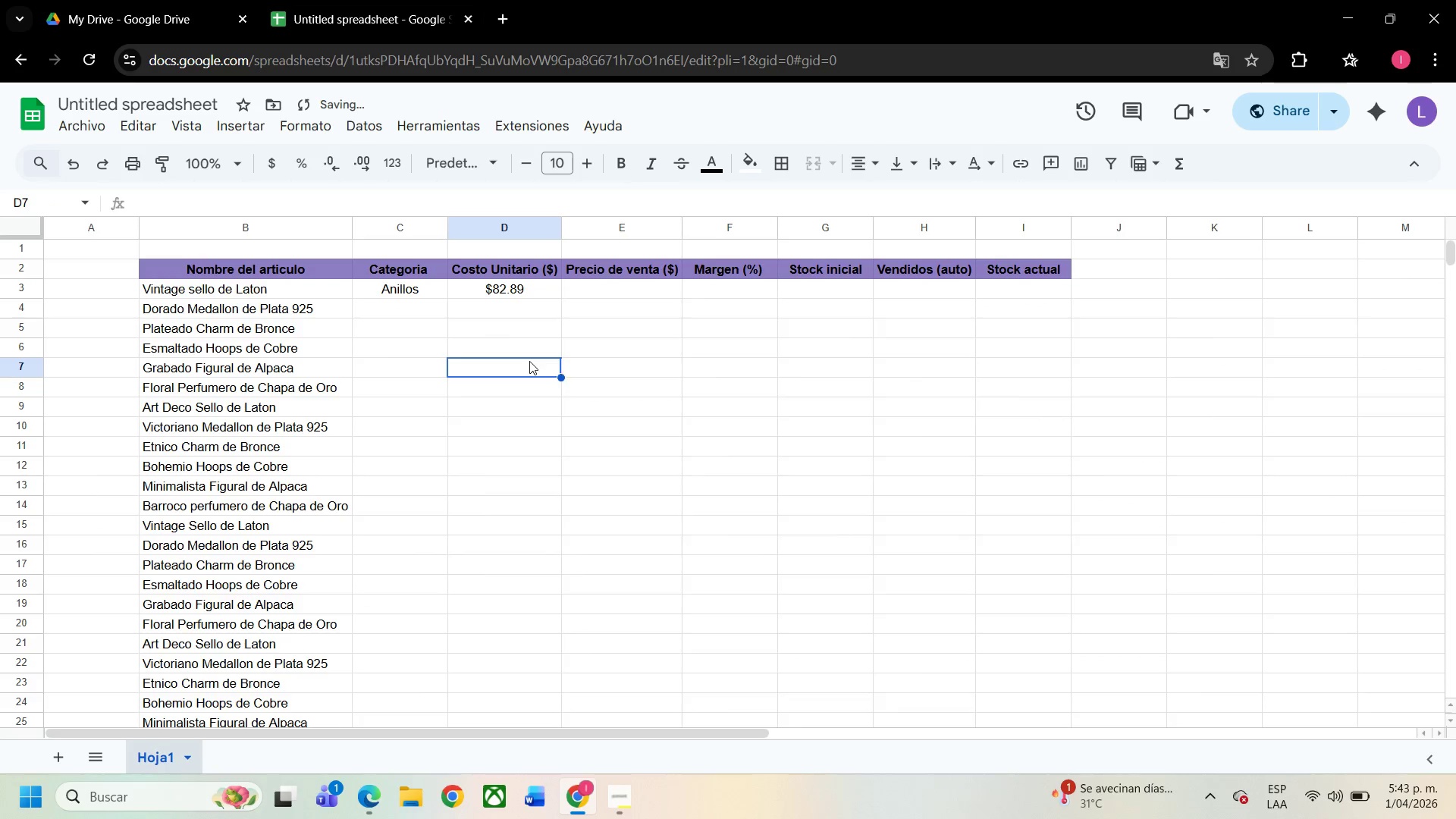 
left_click([529, 361])
 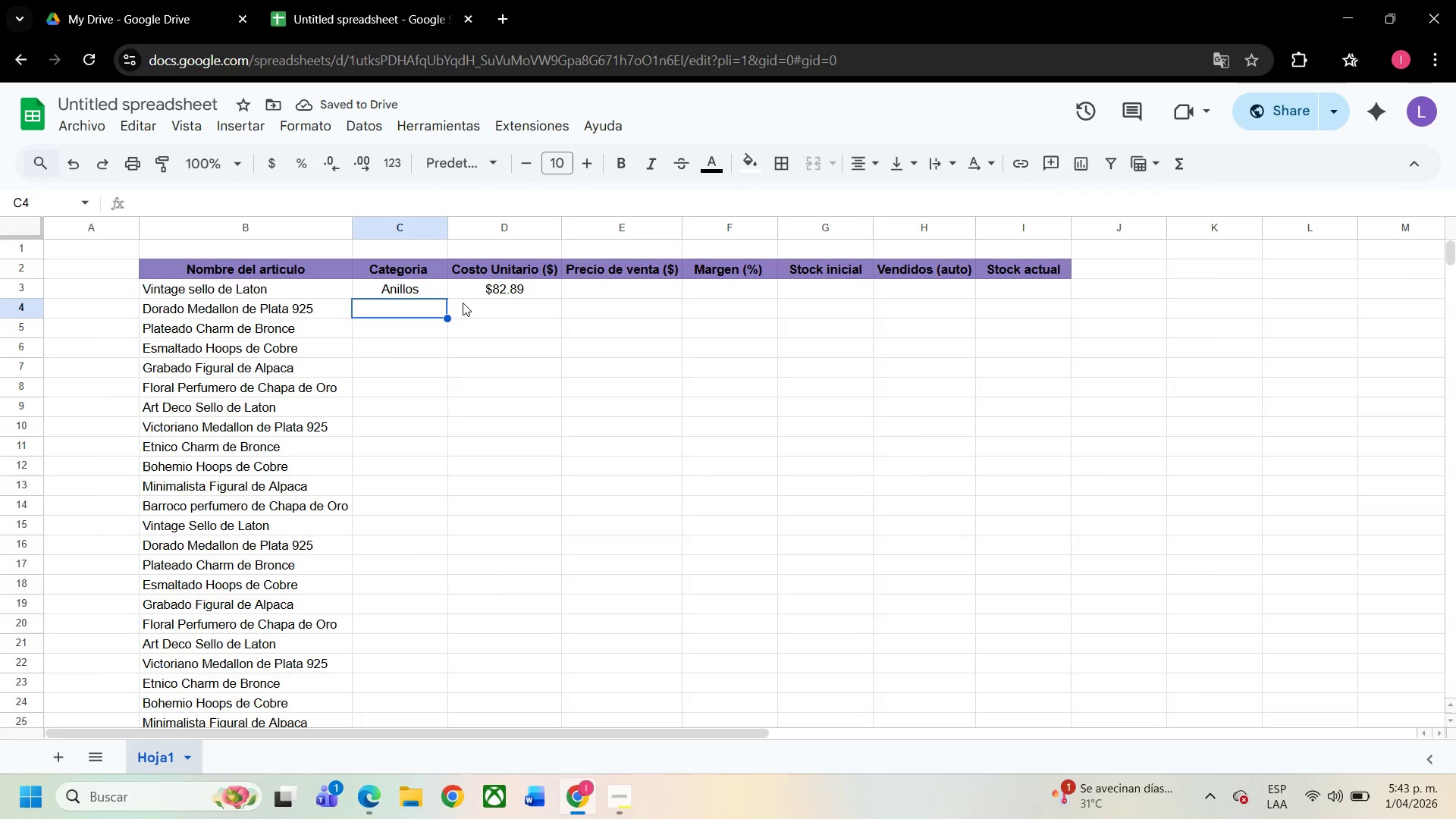 
double_click([480, 300])
 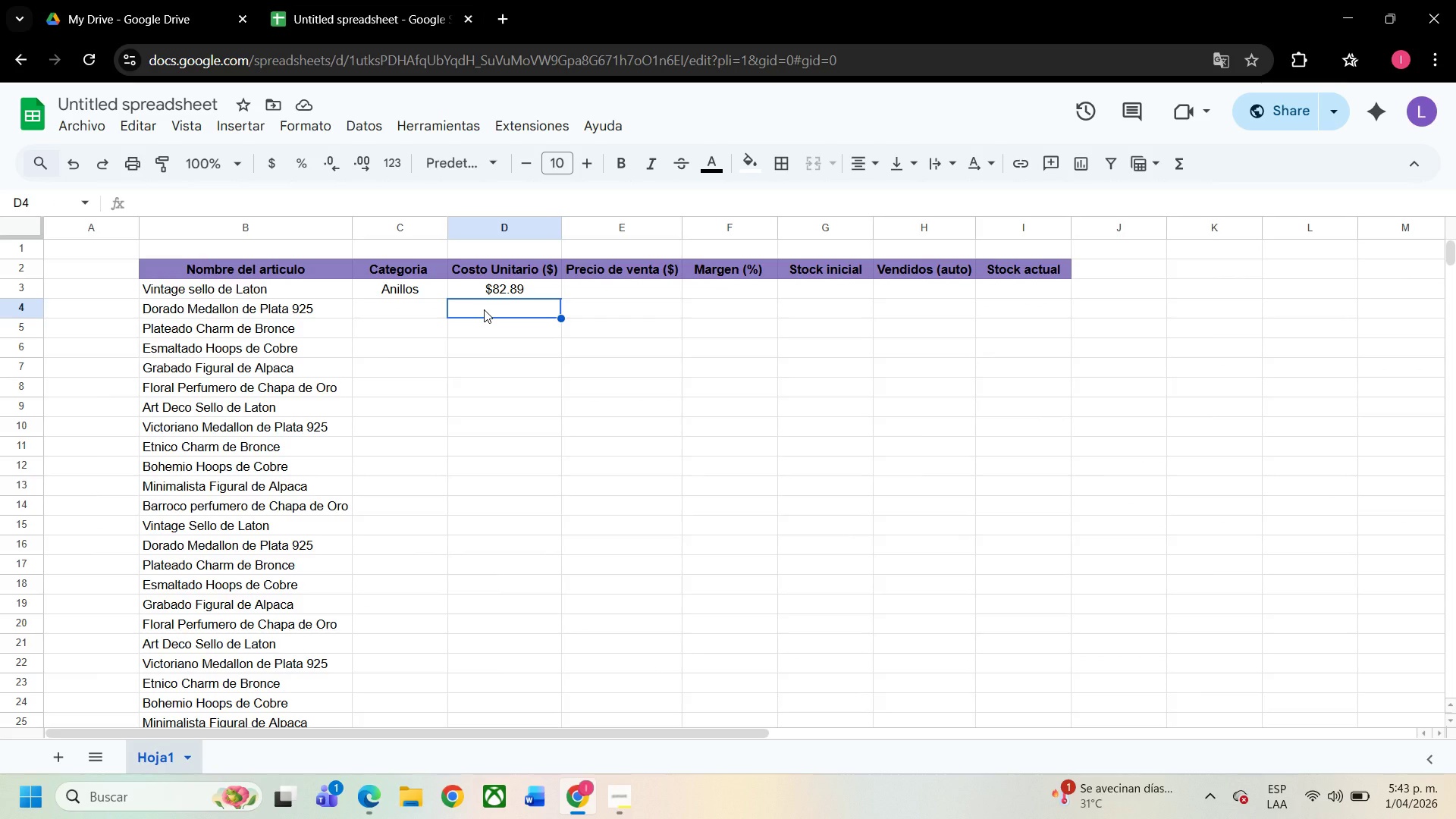 
wait(8.19)
 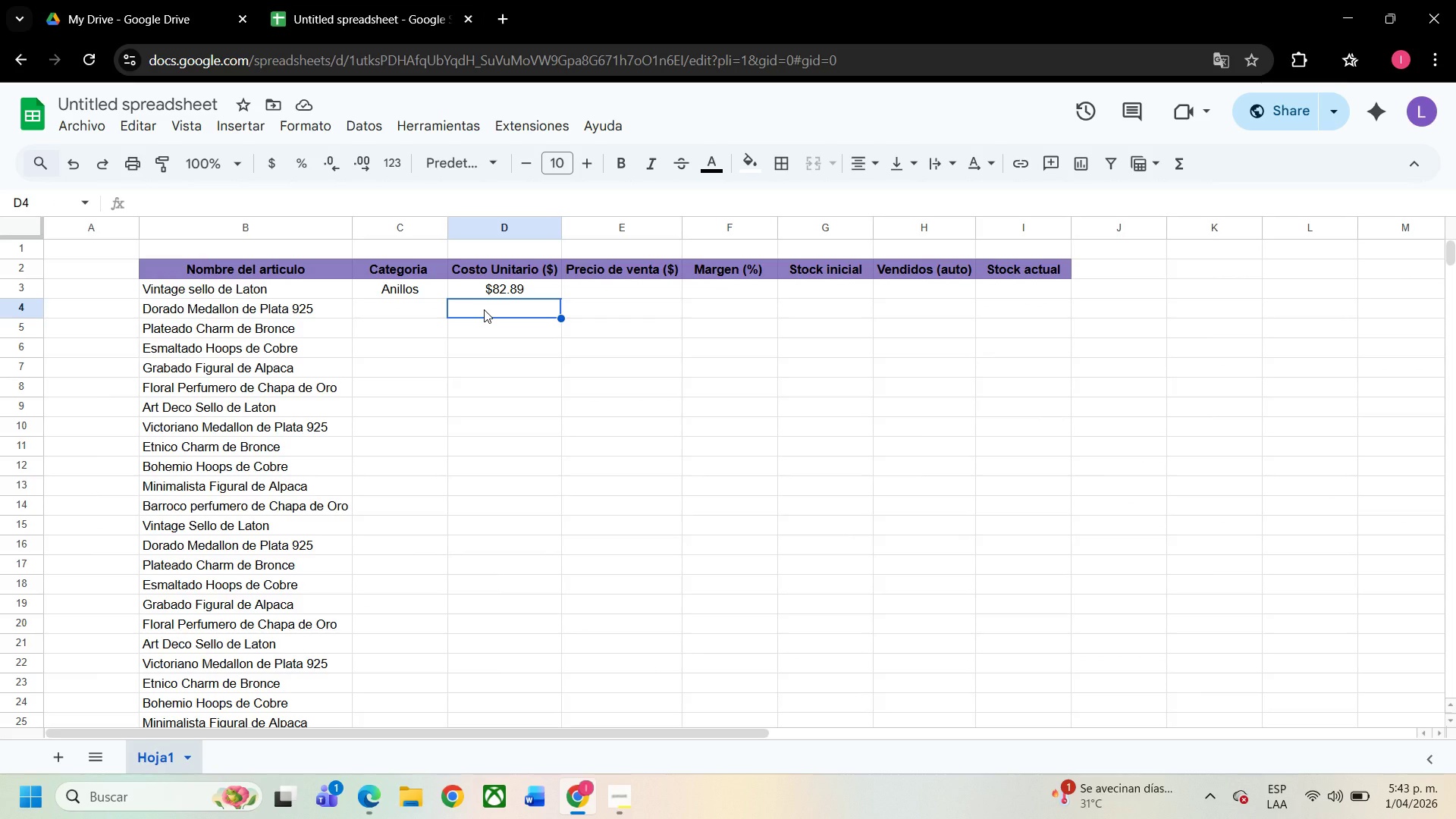 
left_click([397, 309])
 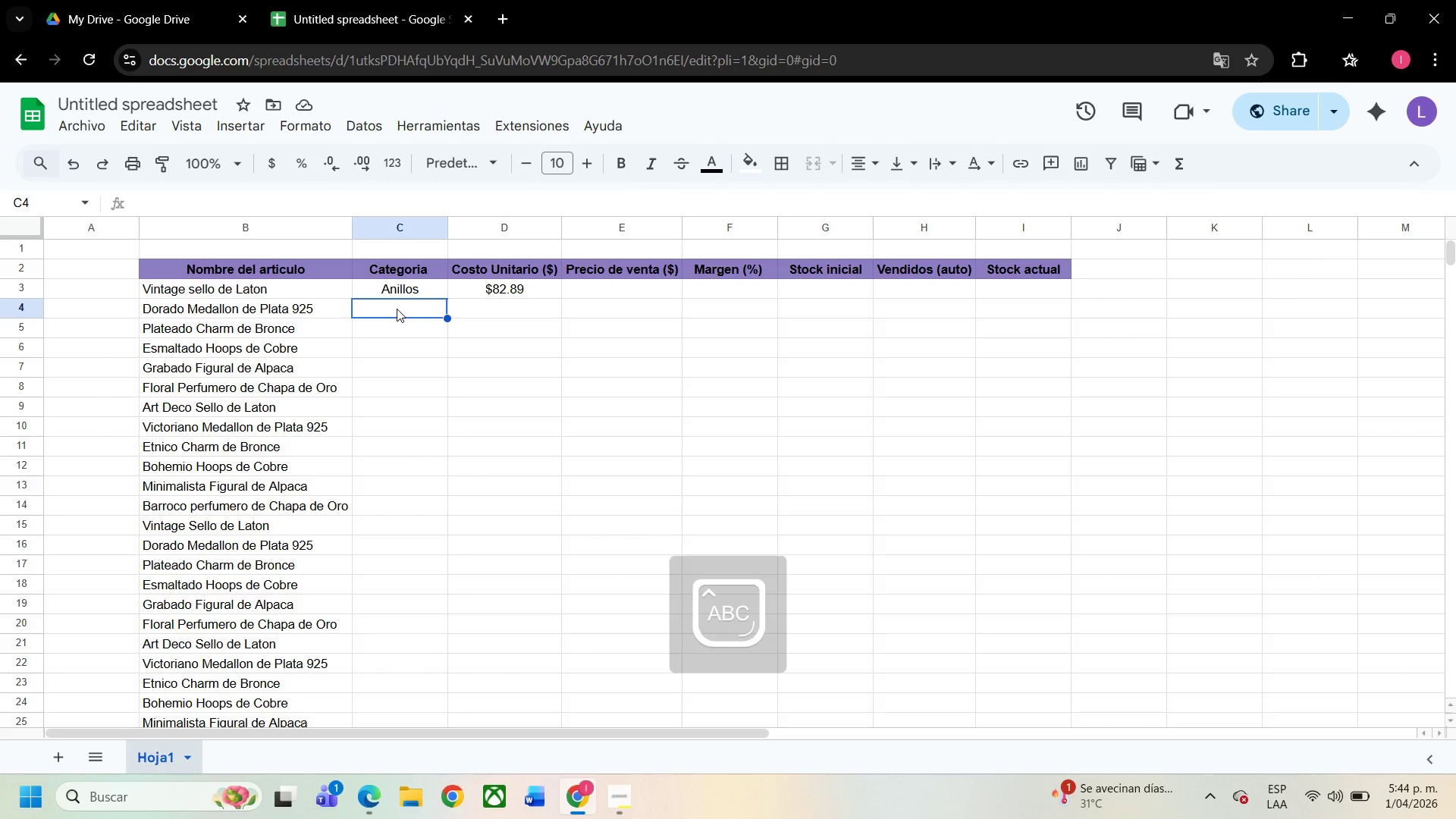 
type(CollaresPulserasAretes)
 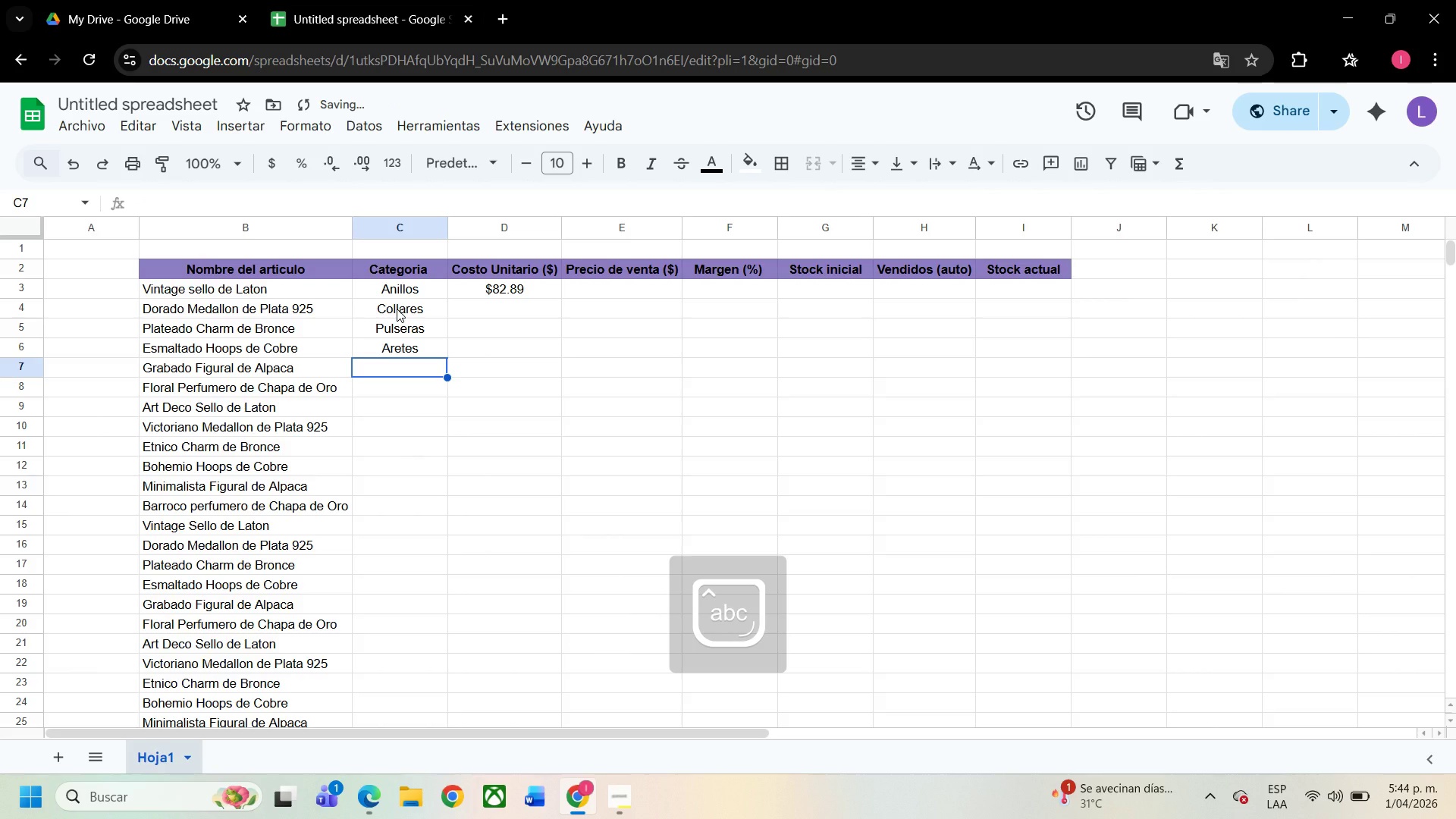 
hold_key(key=Enter, duration=1.97)
 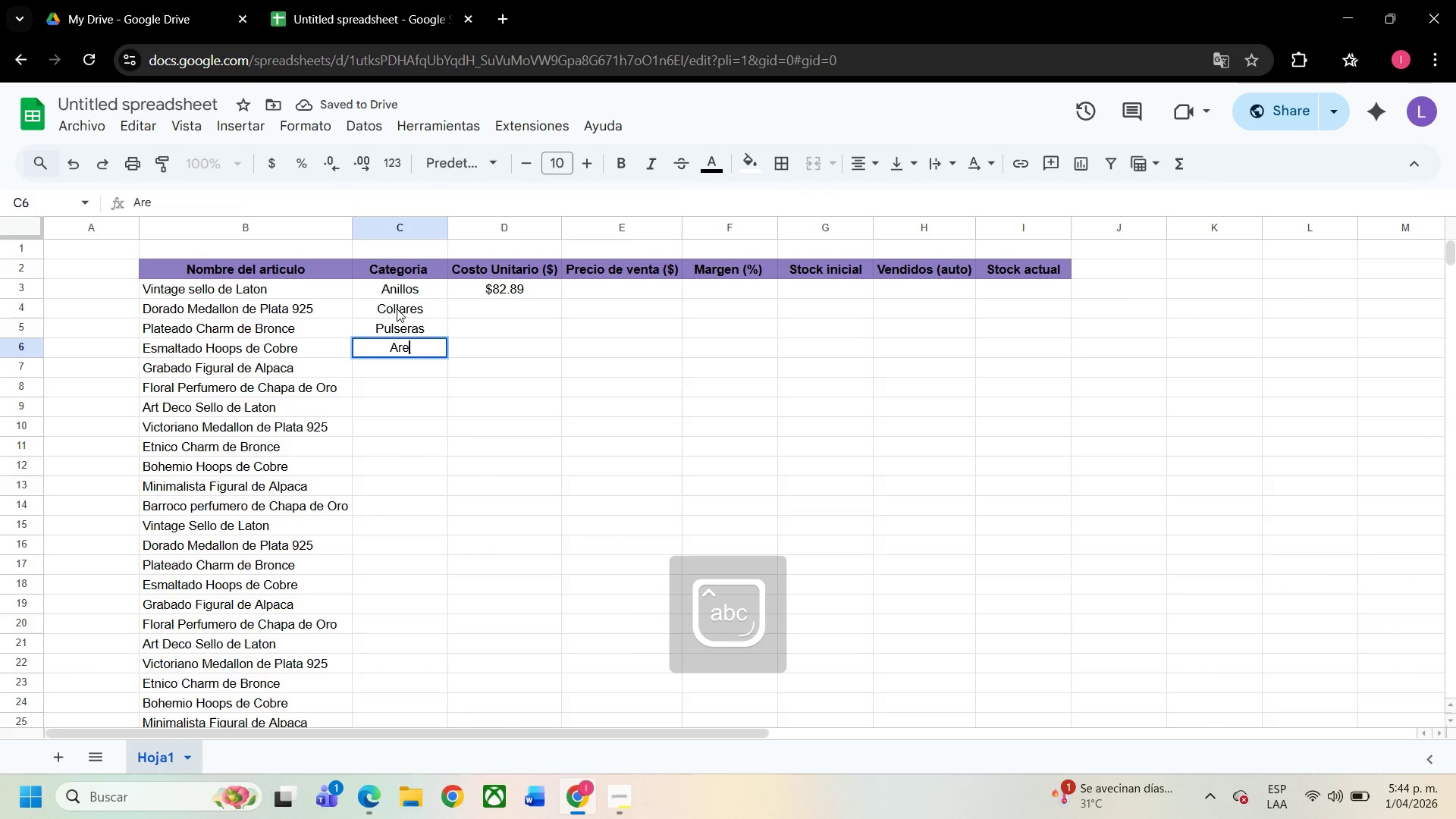 
key(Enter)
 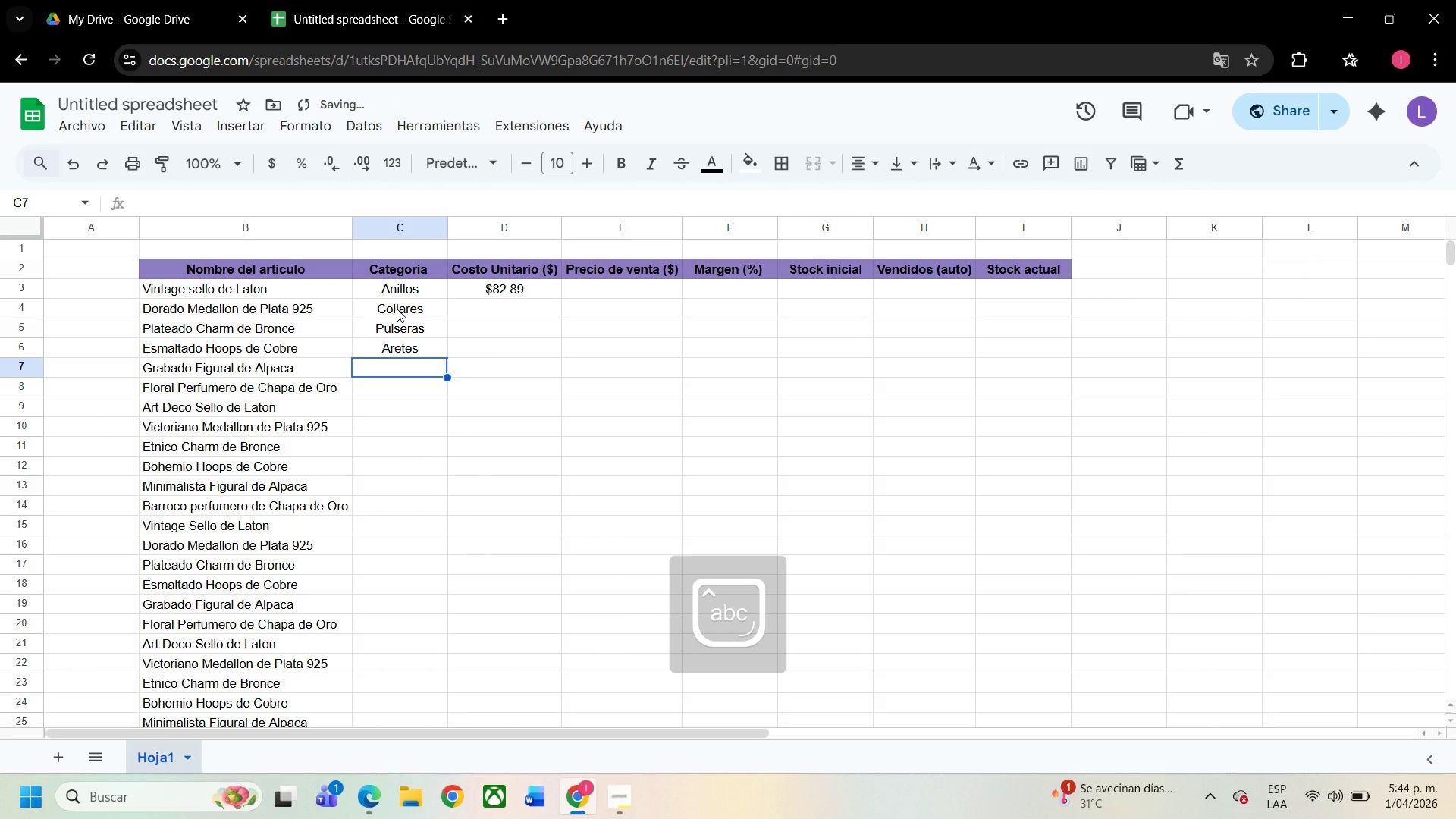 
type(Broches)
 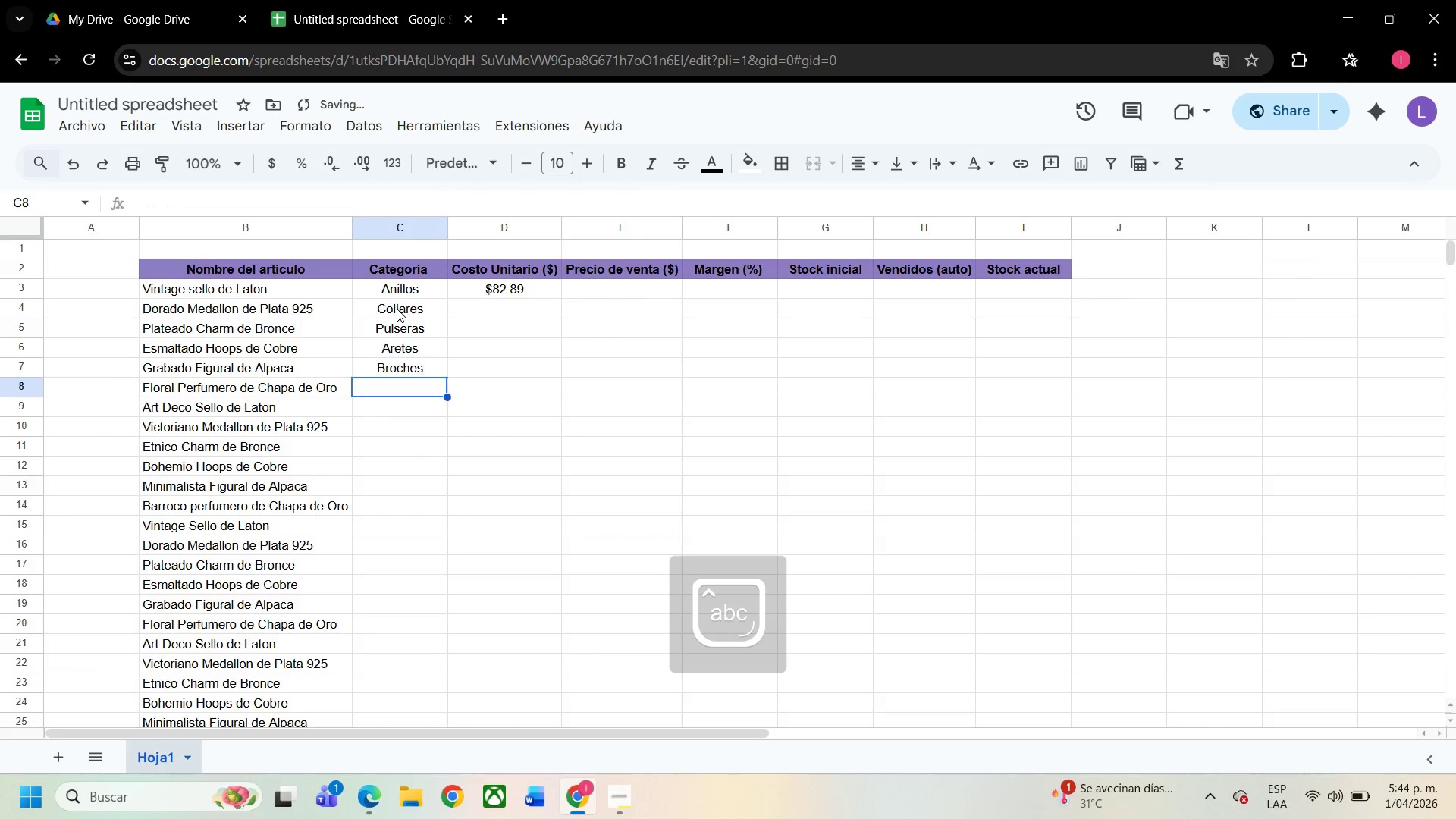 
key(Enter)
 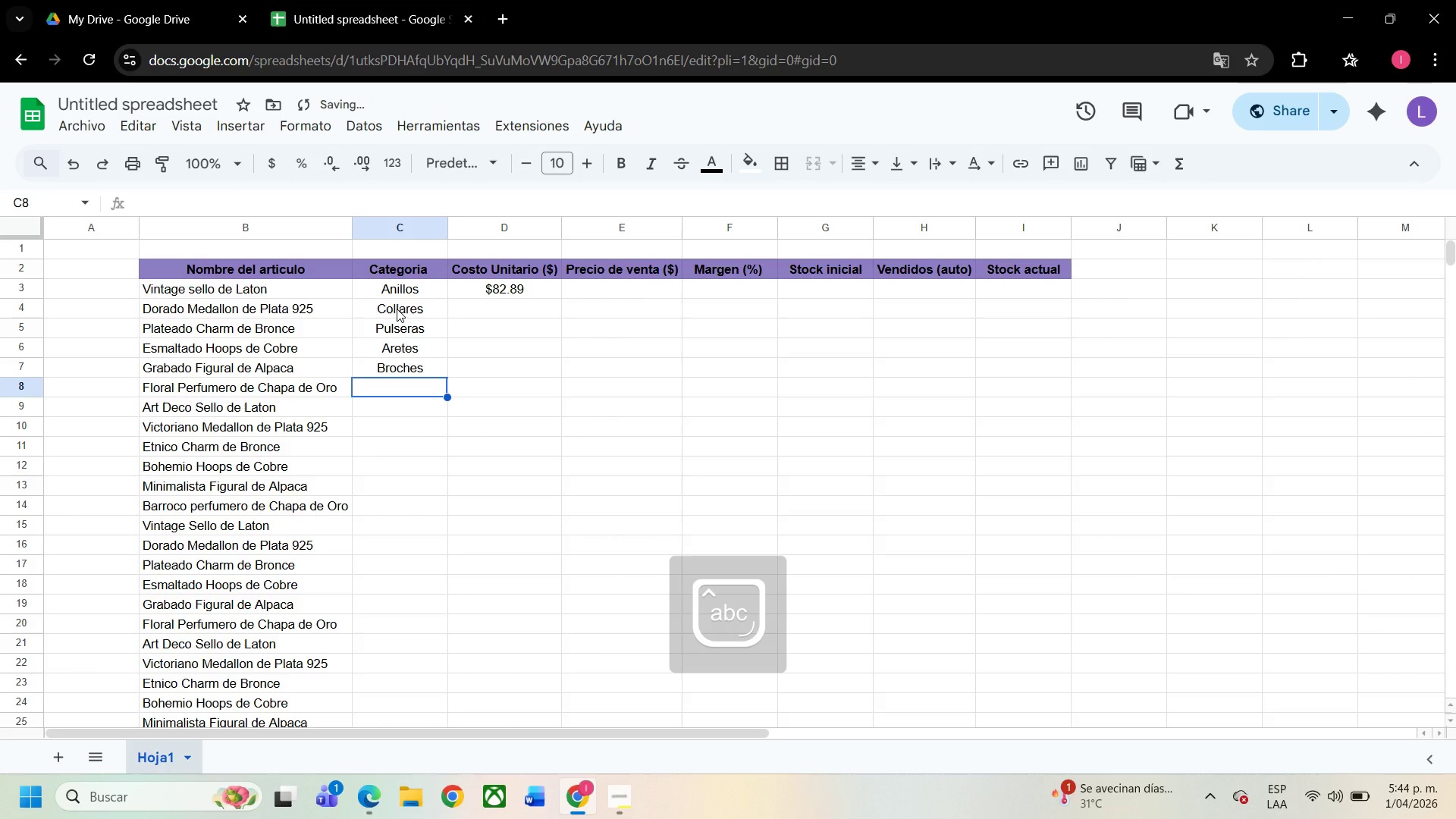 
type(Curiosidades)
 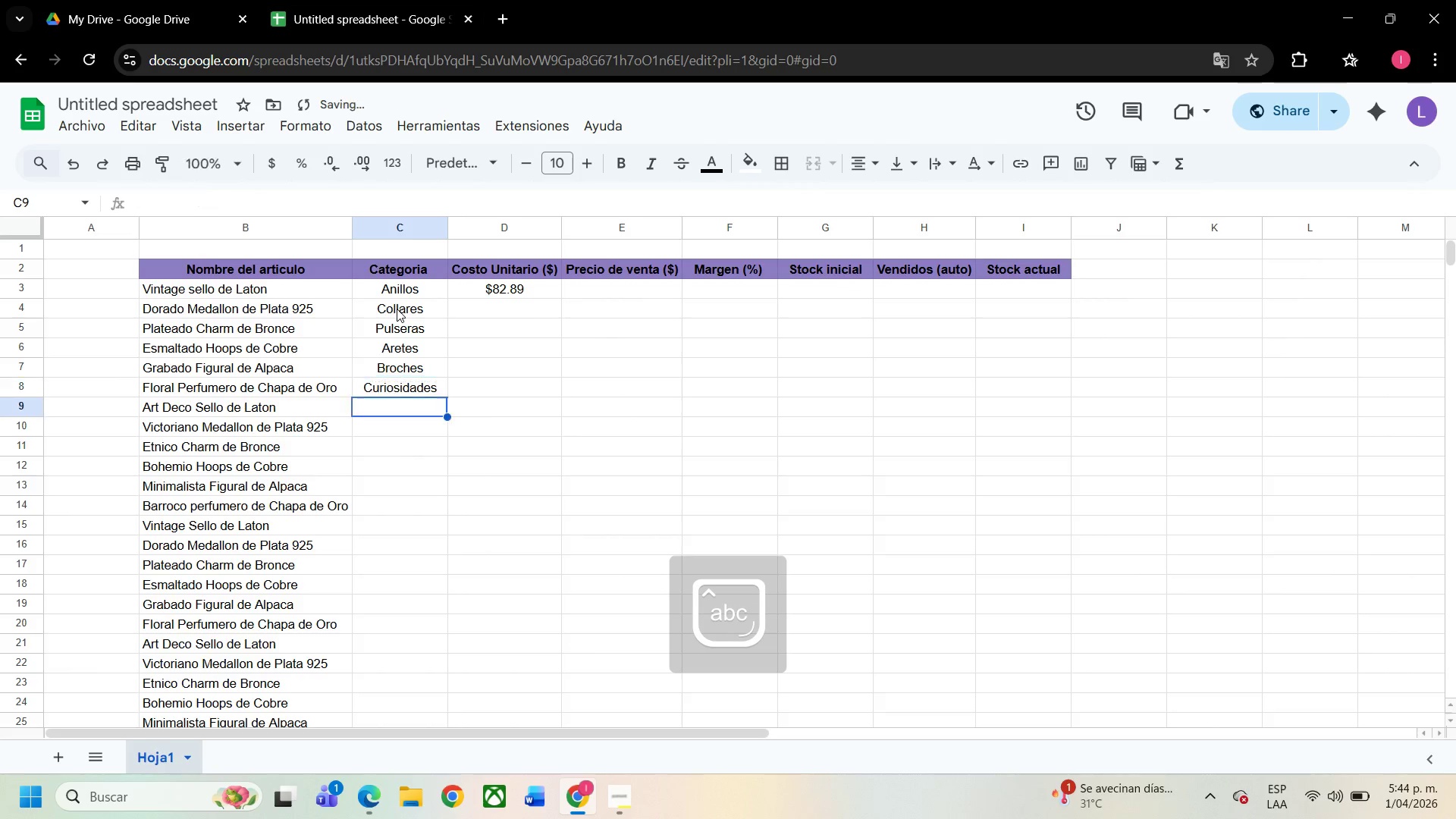 
key(Enter)
 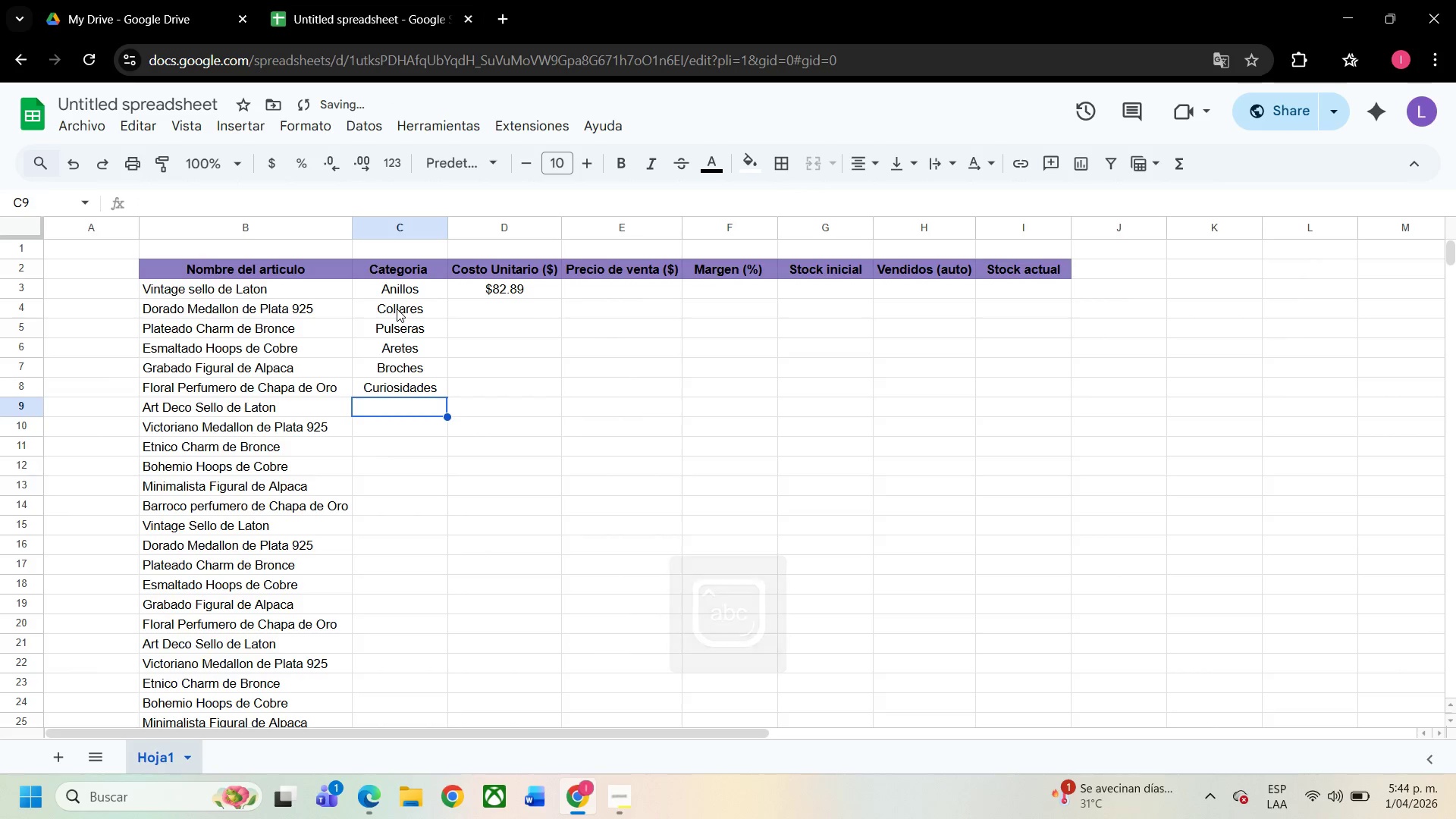 
type(Anillos=)
key(Backspace)
 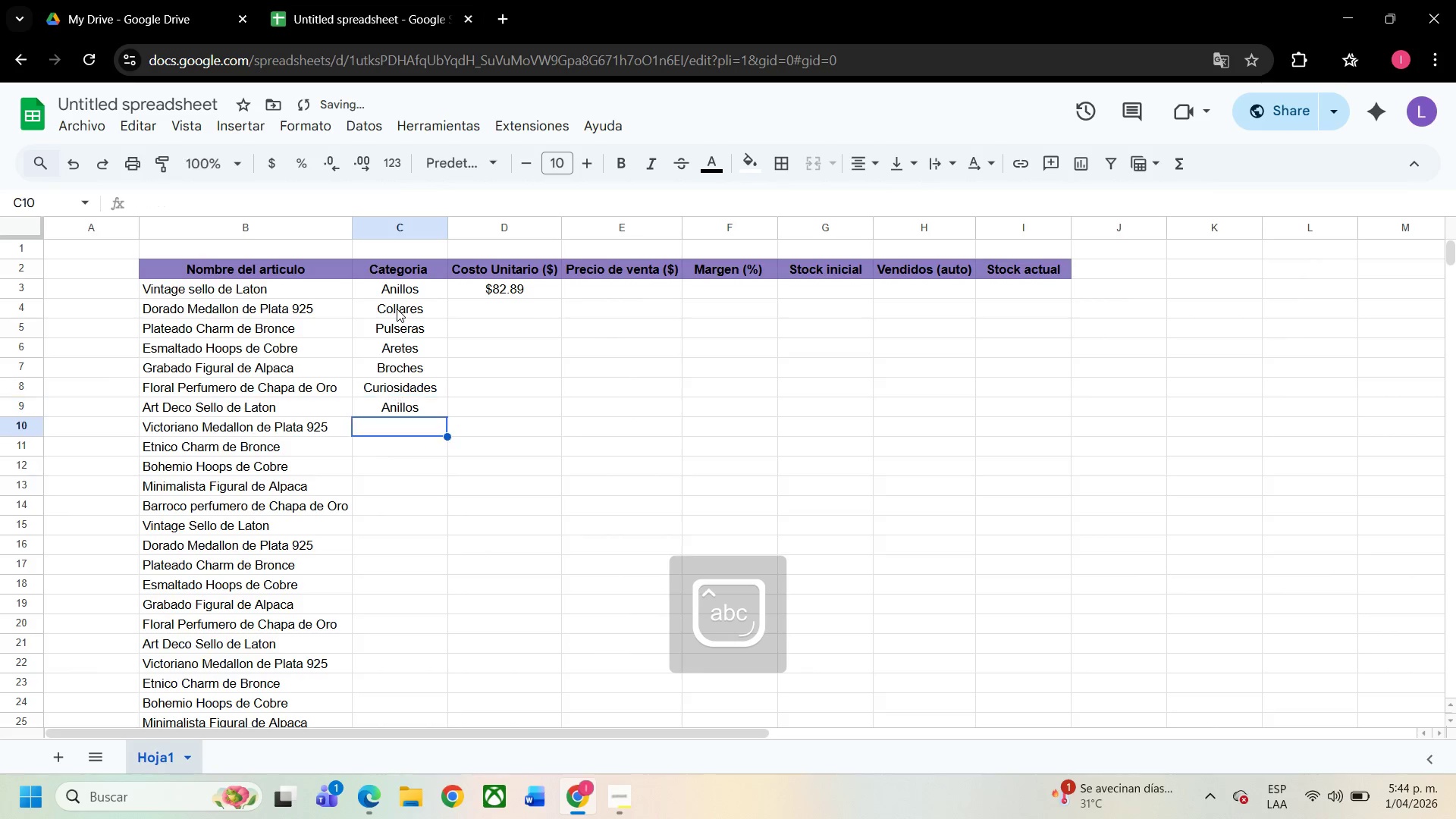 
key(Enter)
 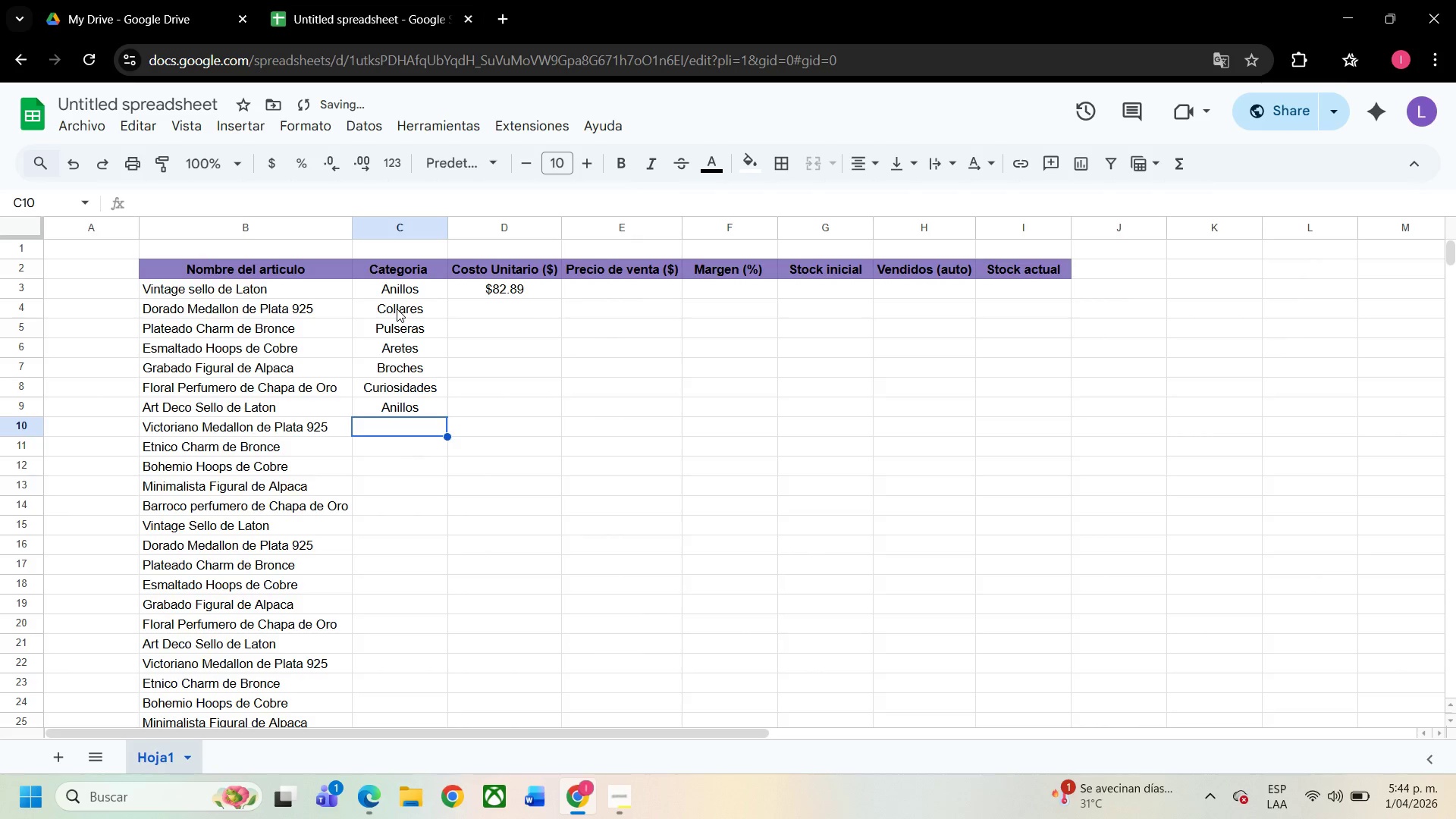 
type(Colla)
 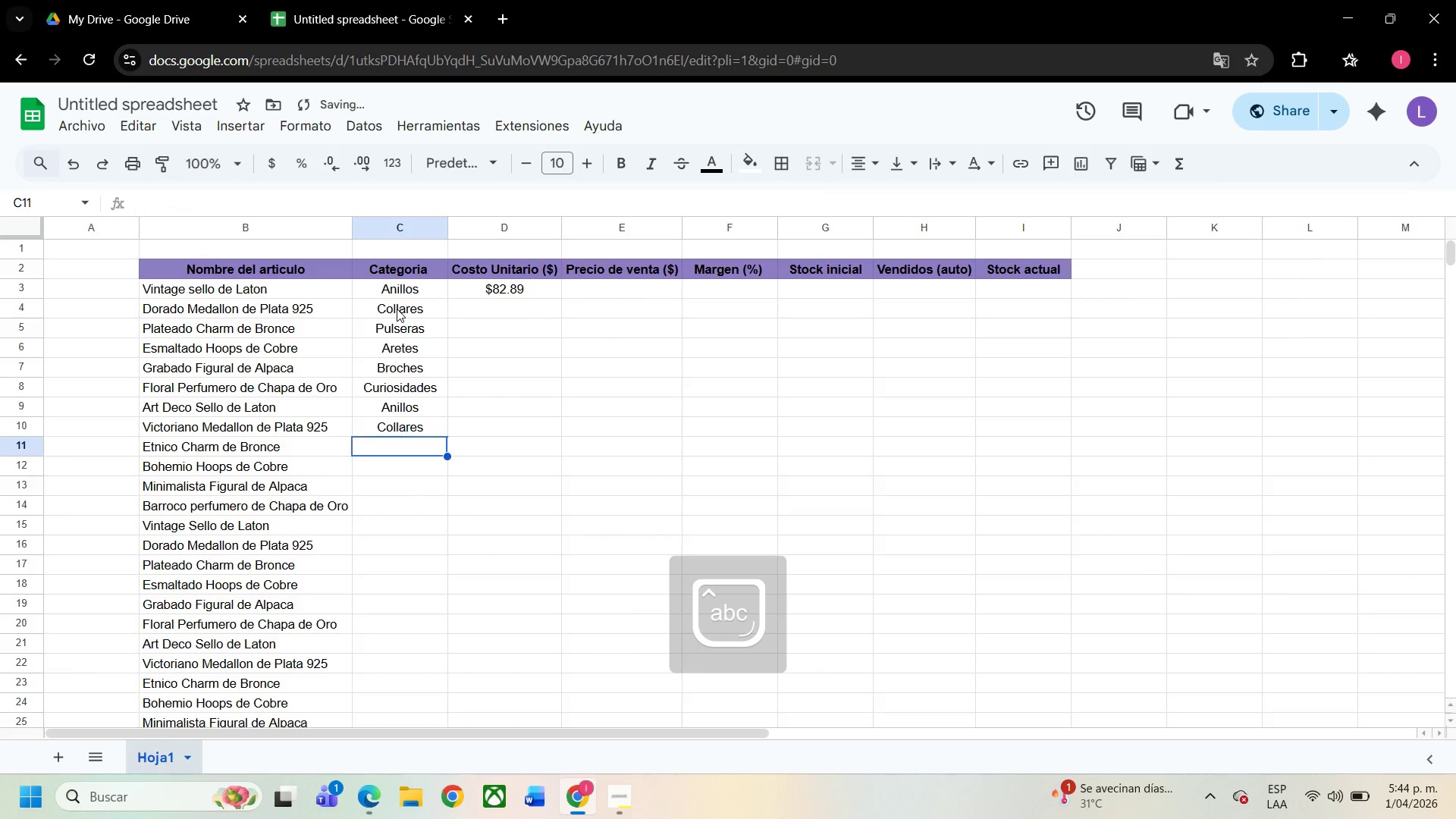 
key(Enter)
 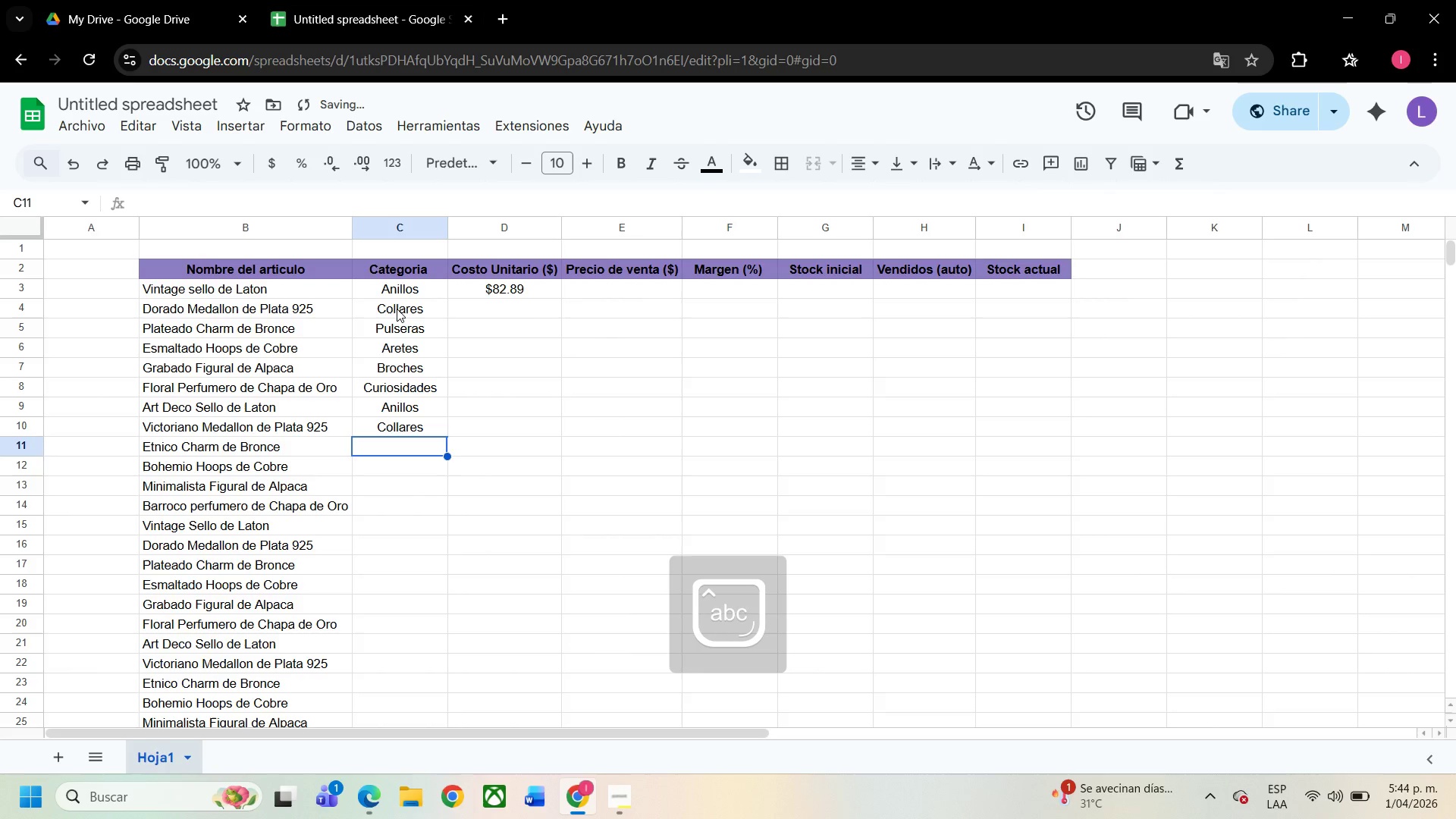 
key(CapsLock)
 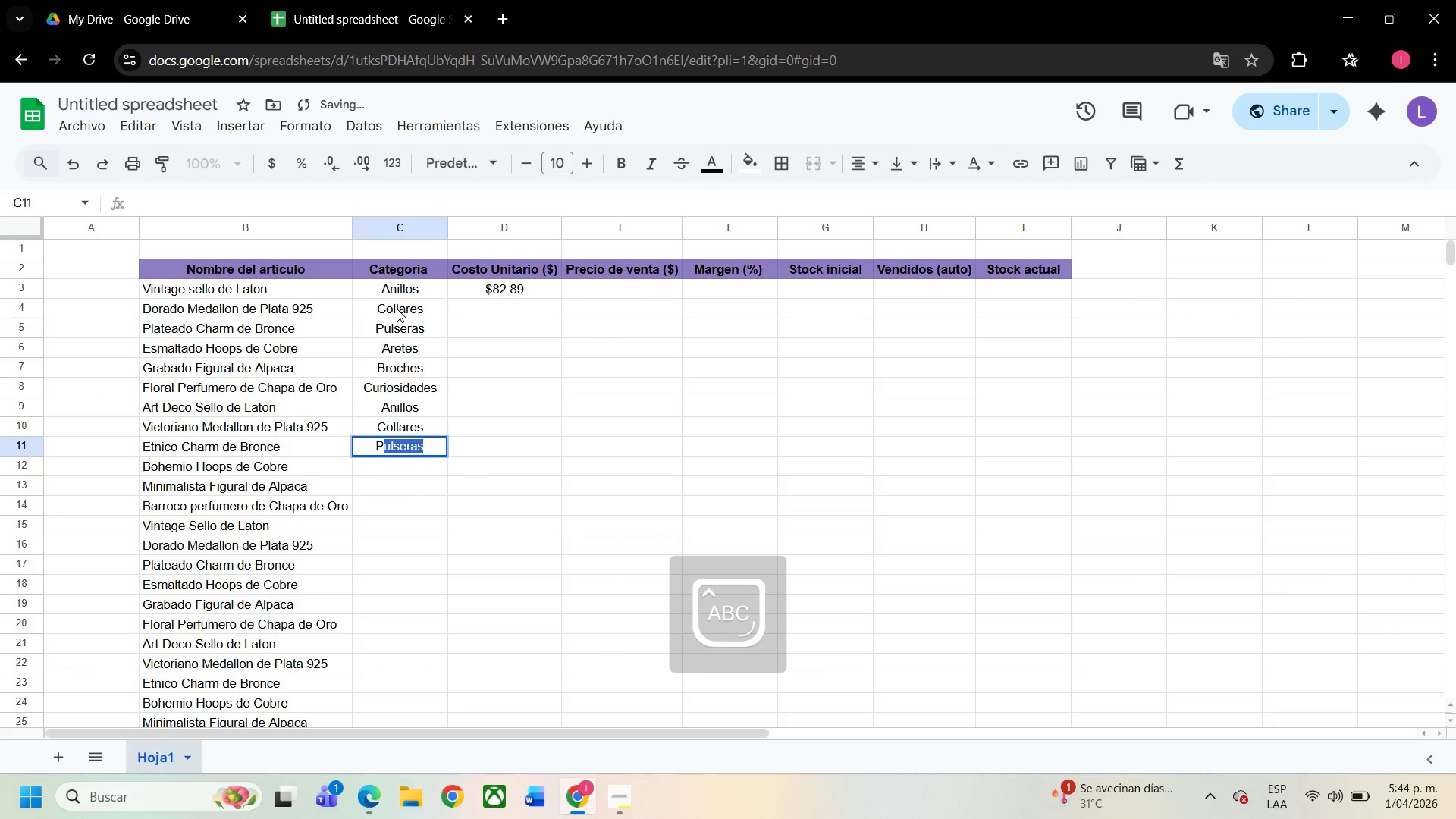 
key(P)
 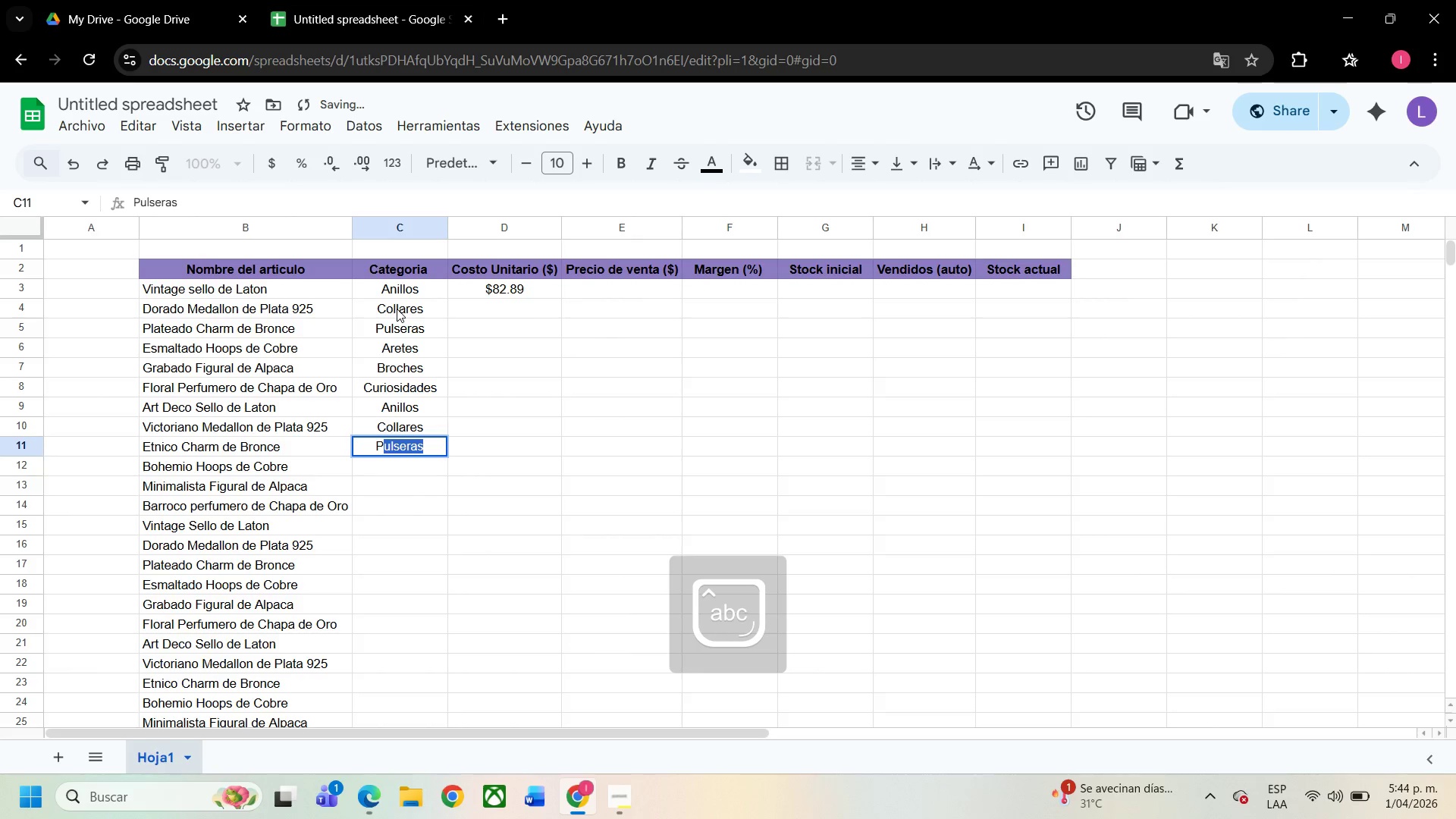 
key(CapsLock)
 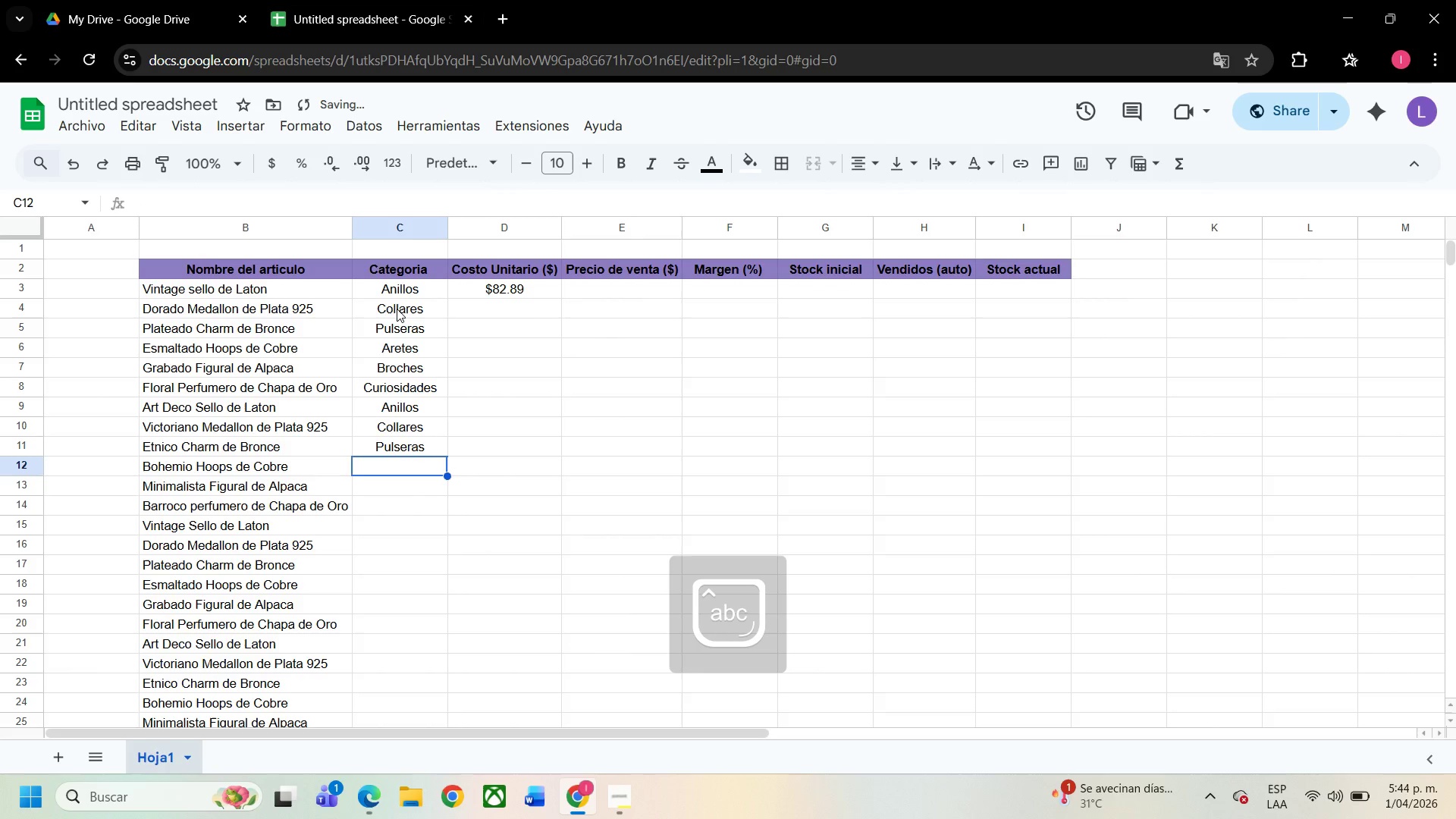 
key(Enter)
 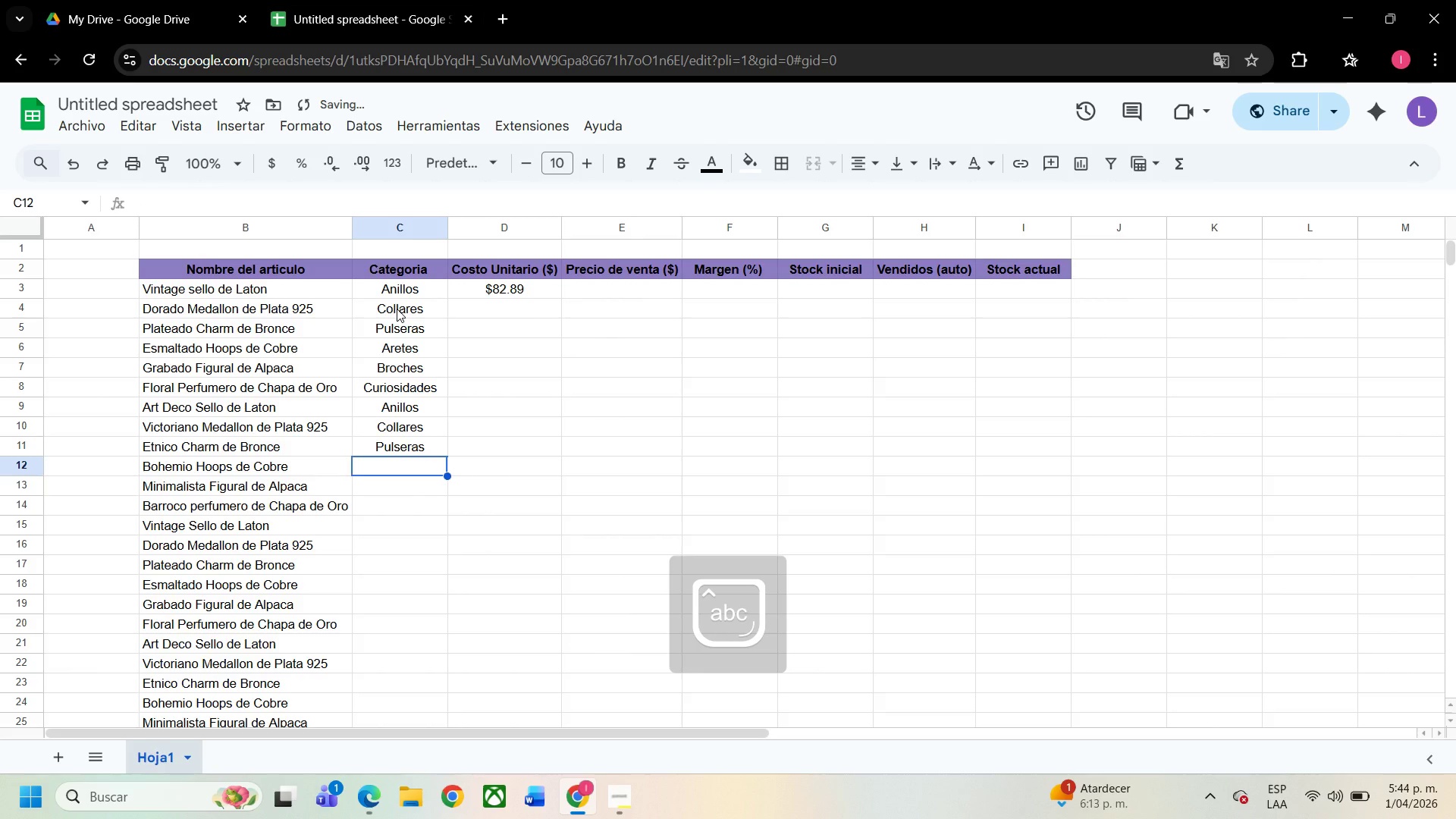 
type(Are)
 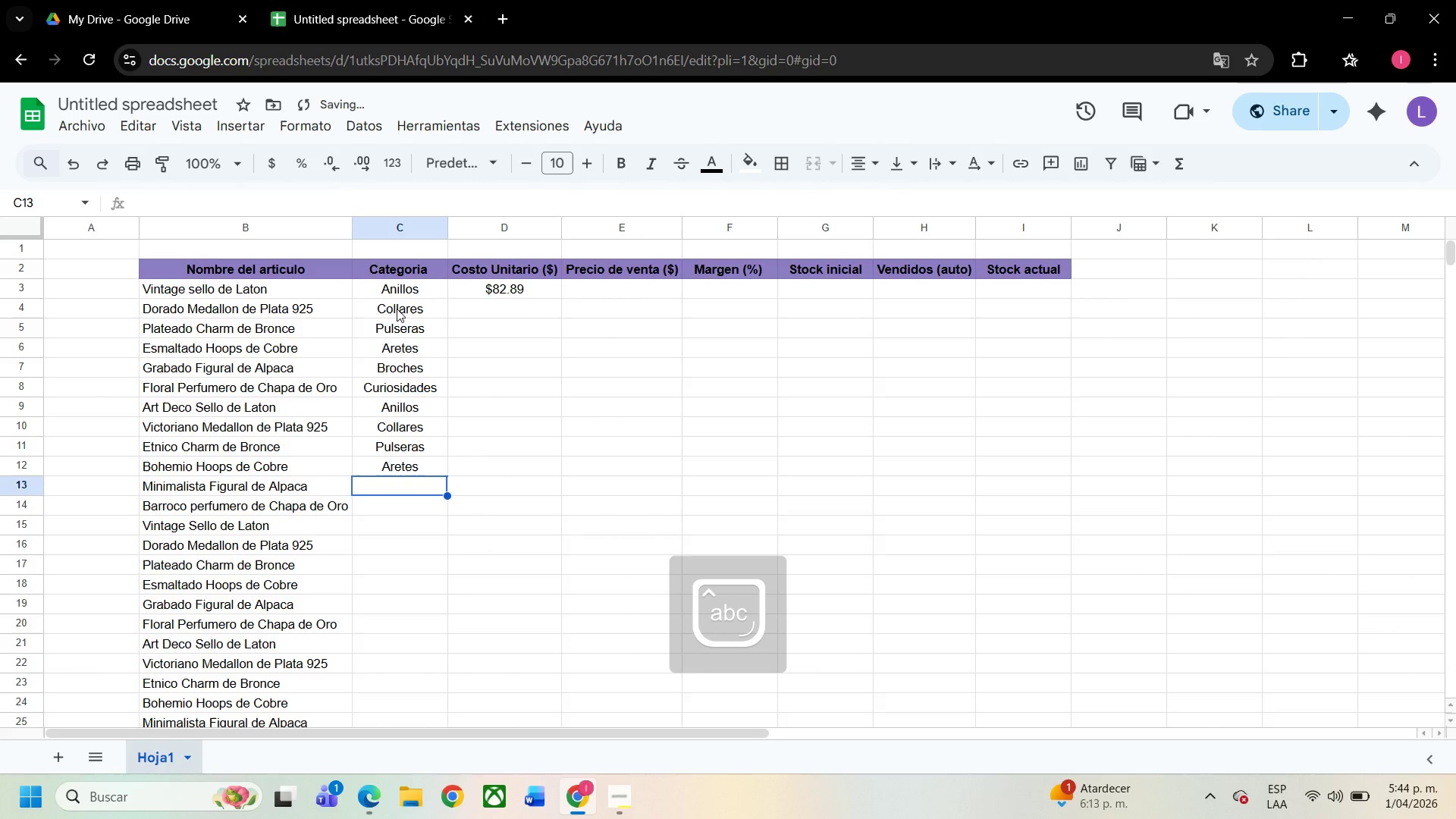 
key(Enter)
 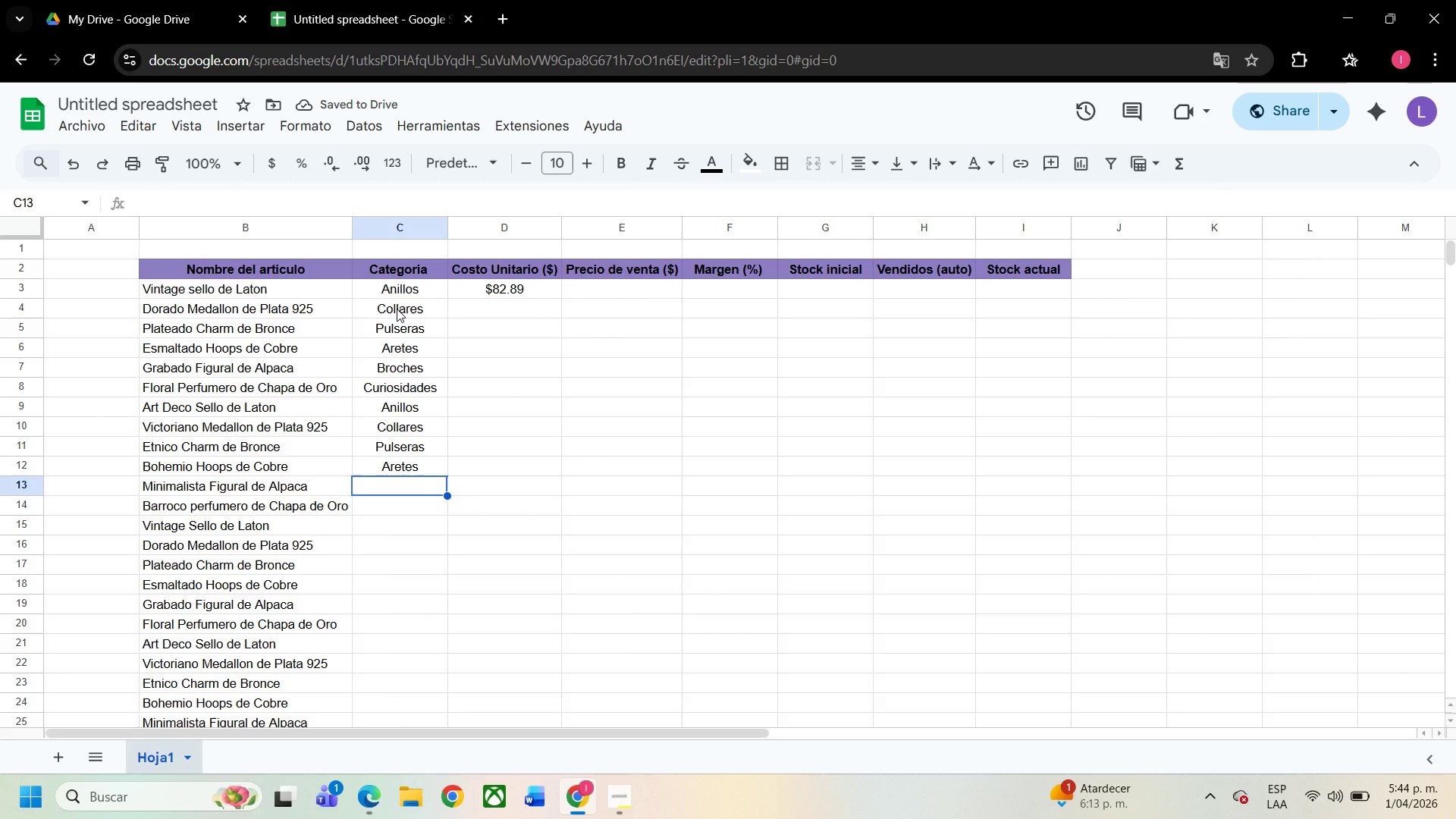 
type(Bro)
 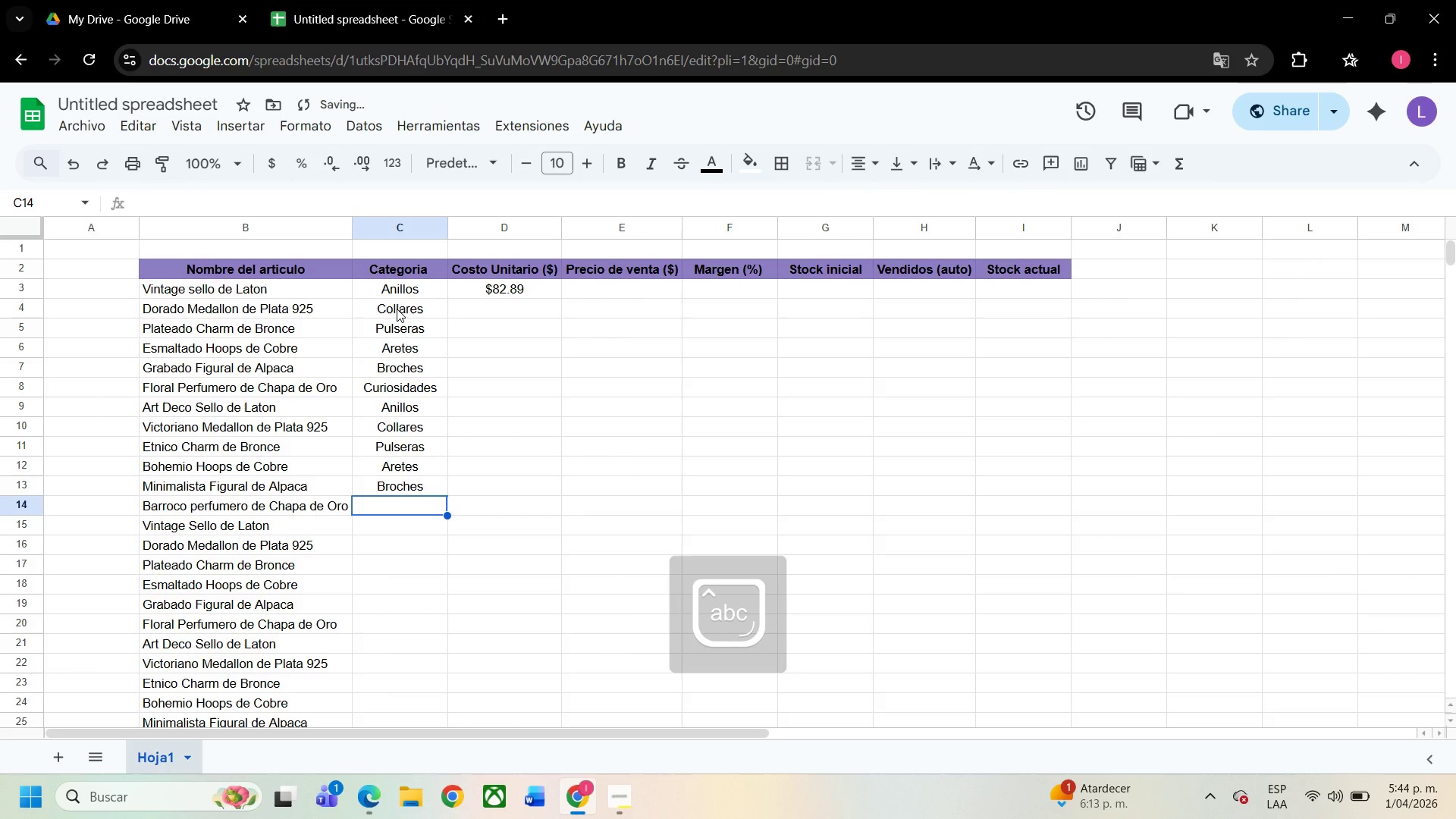 
key(Enter)
 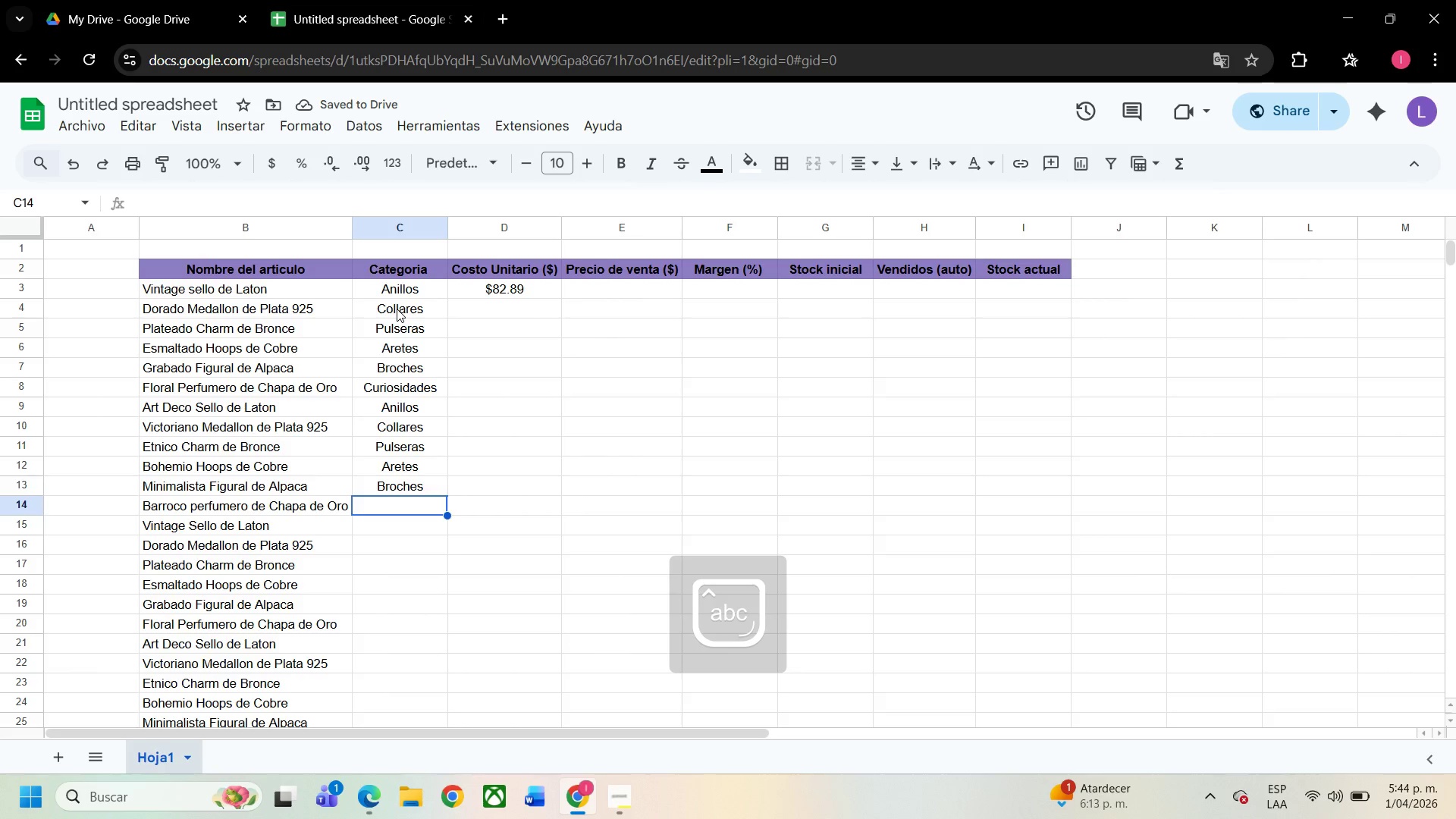 
type(Cui)
key(Backspace)
type(rio=)
key(Backspace)
type(si)
 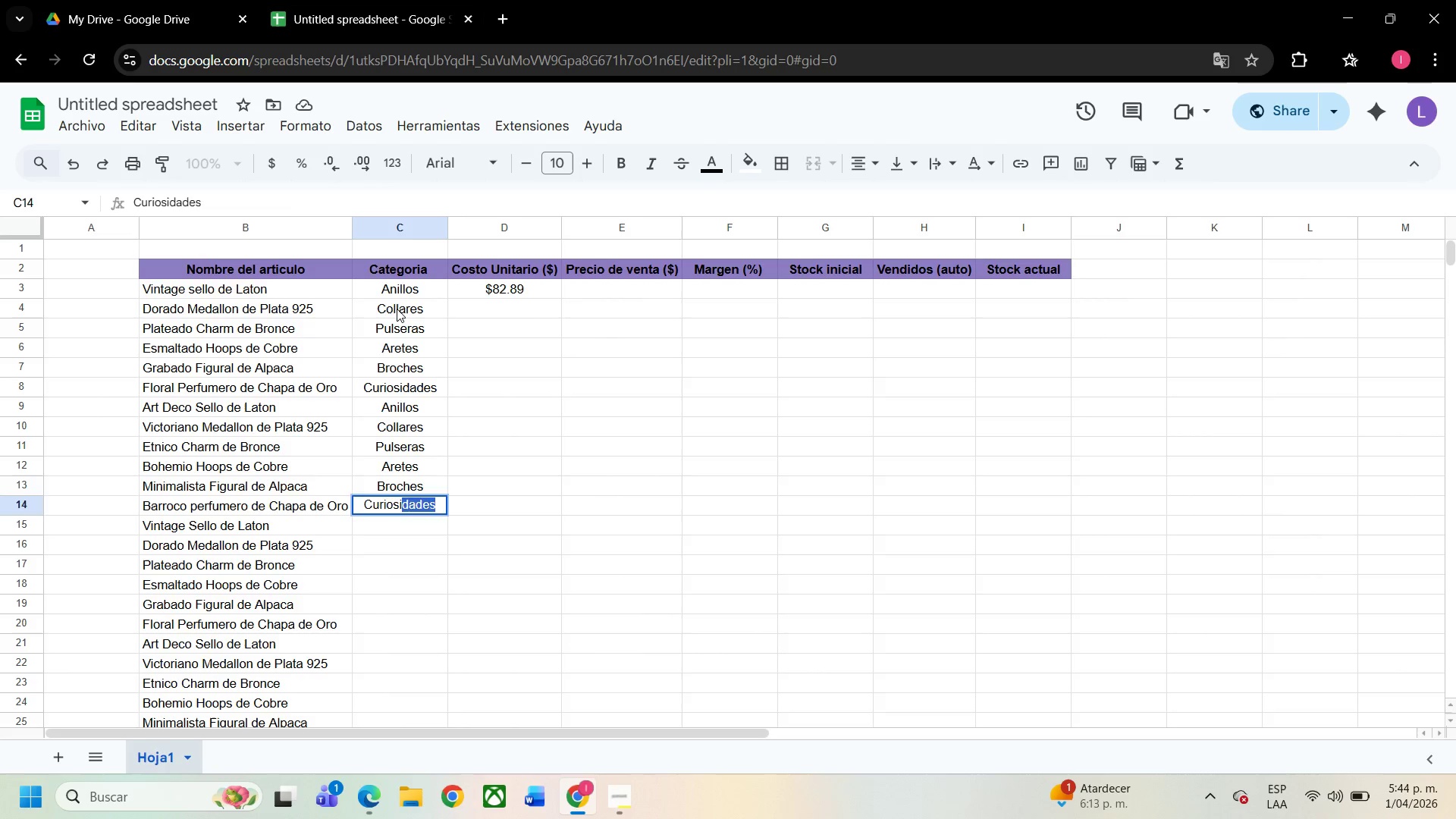 
key(Enter)
 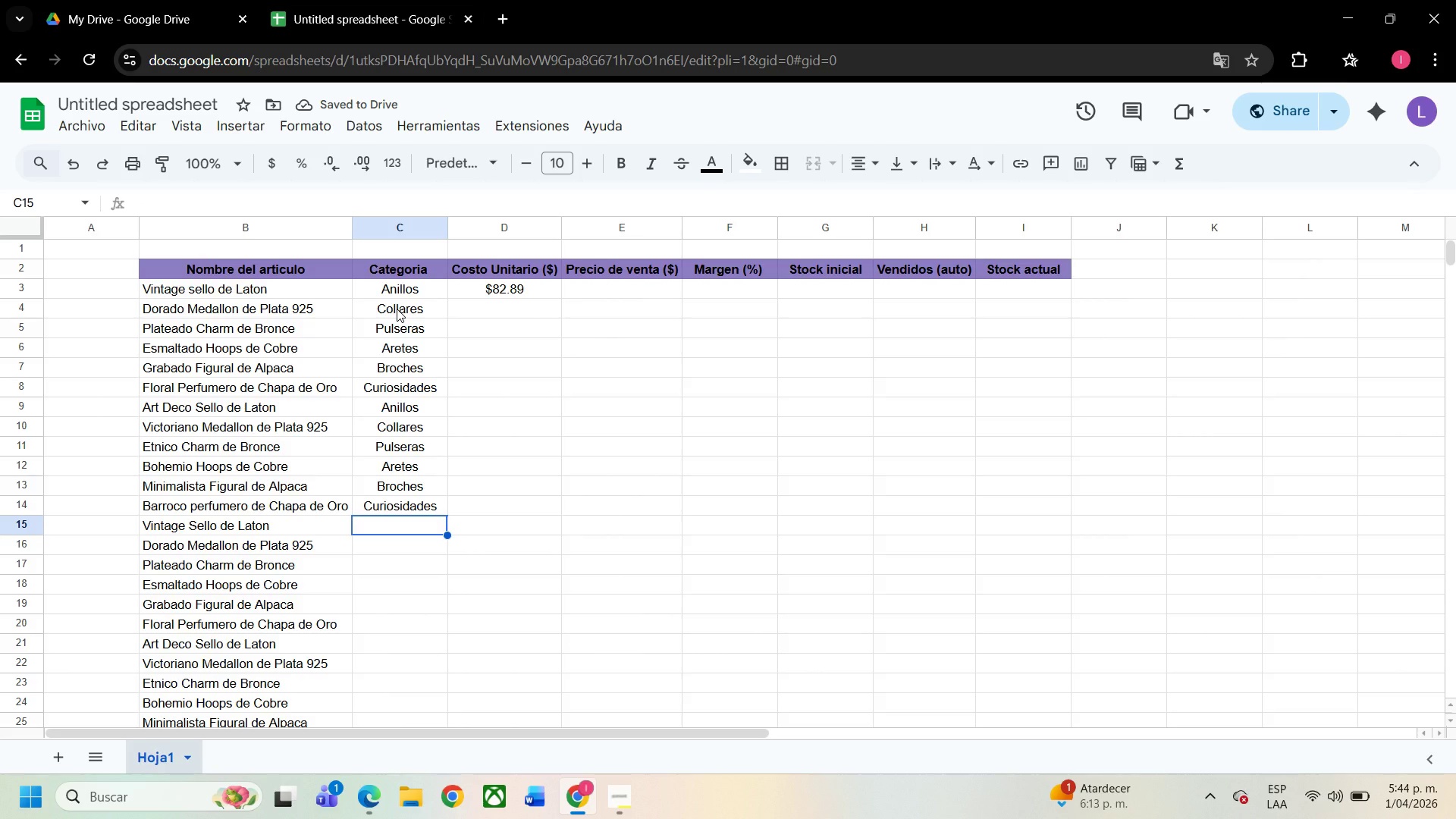 
key(CapsLock)
 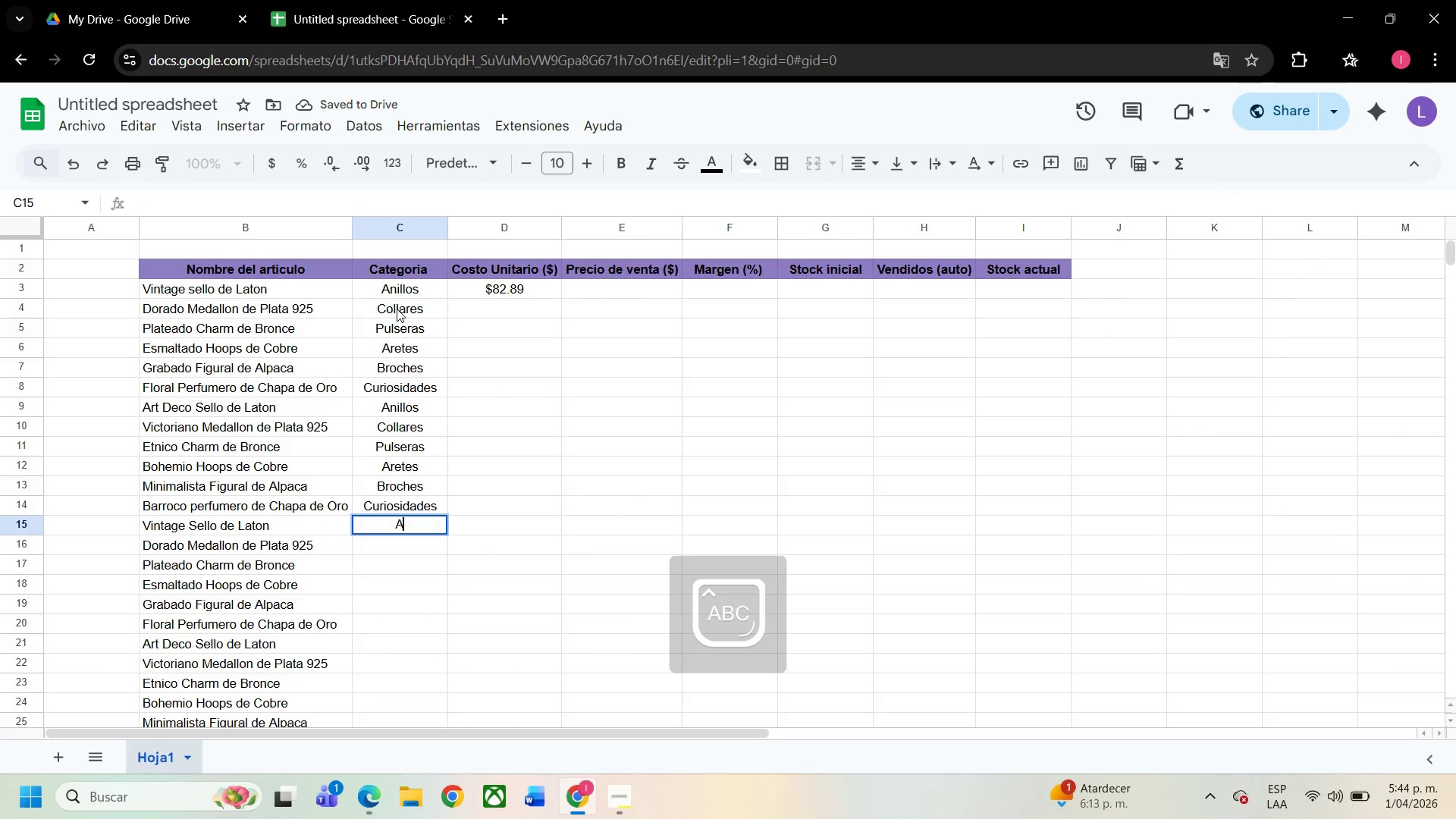 
key(A)
 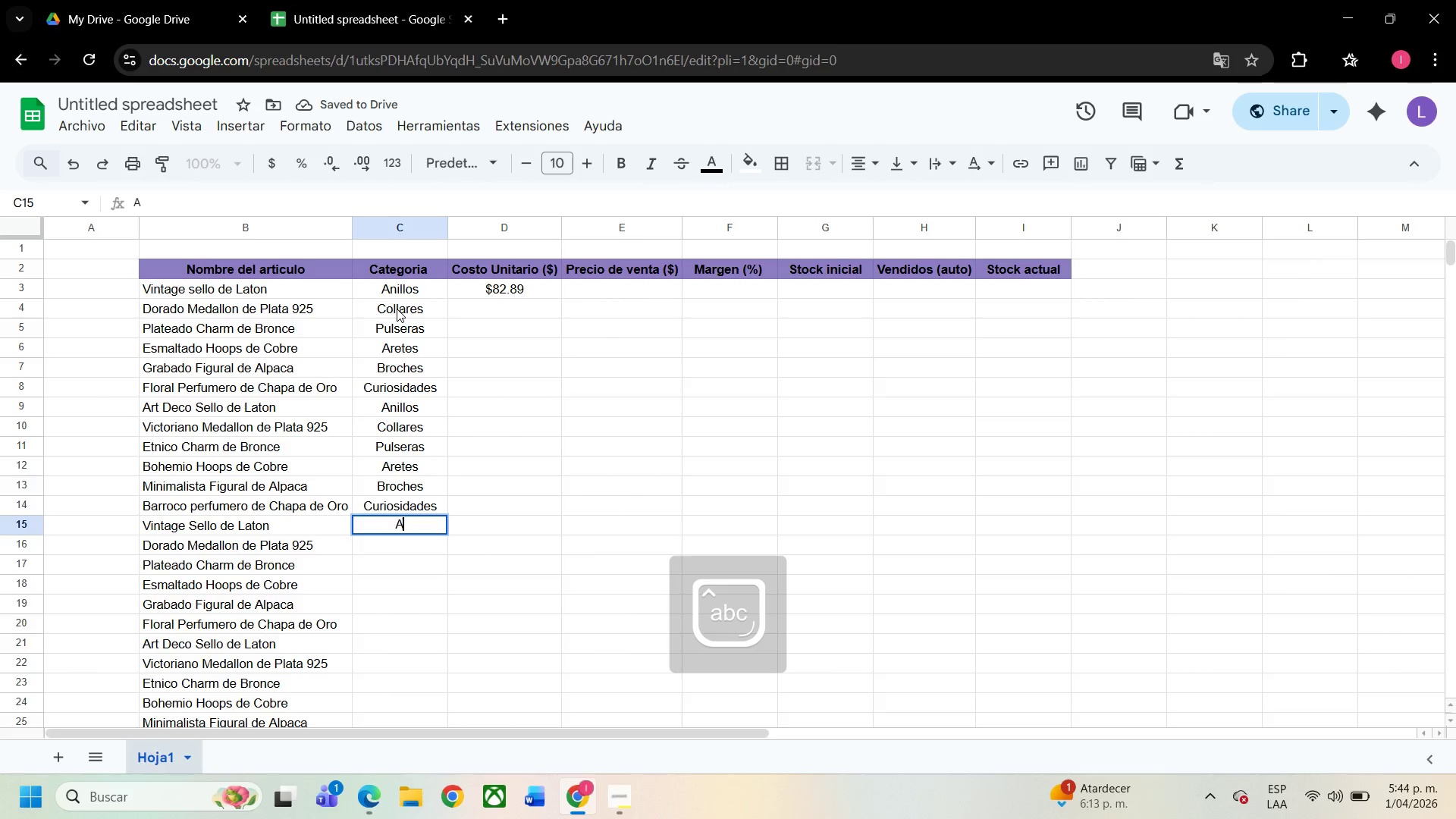 
key(CapsLock)
 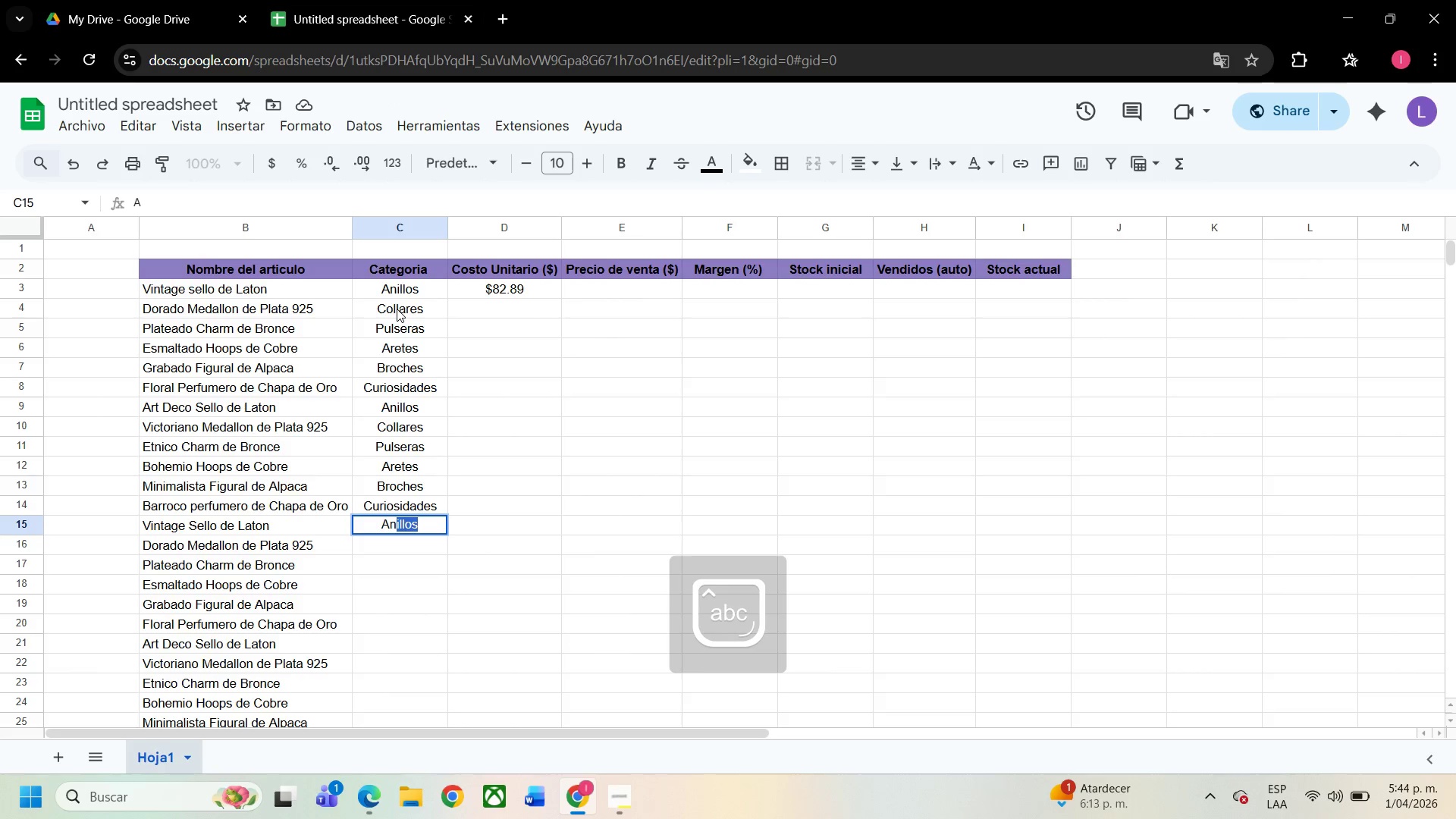 
key(N)
 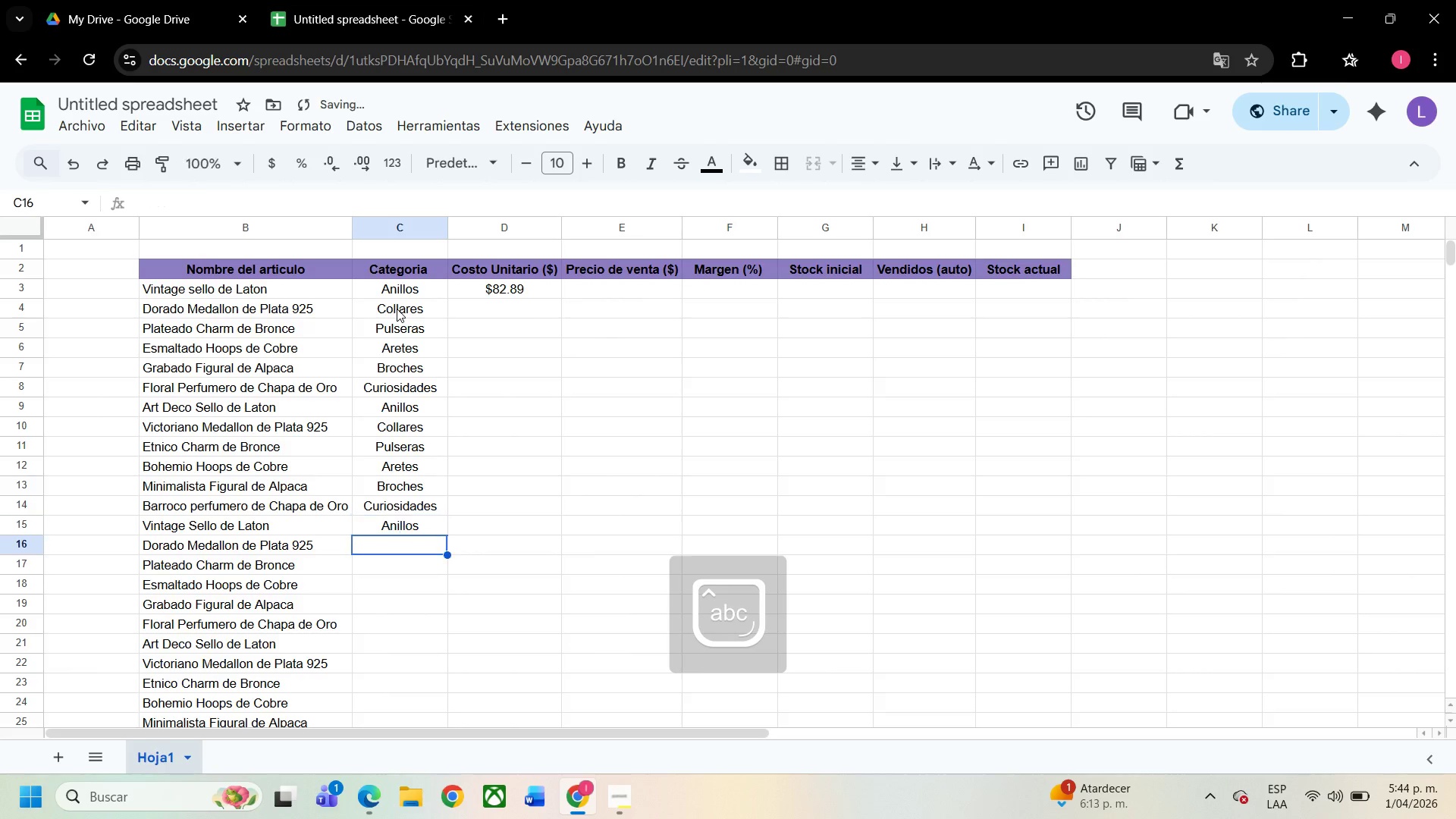 
key(Enter)
 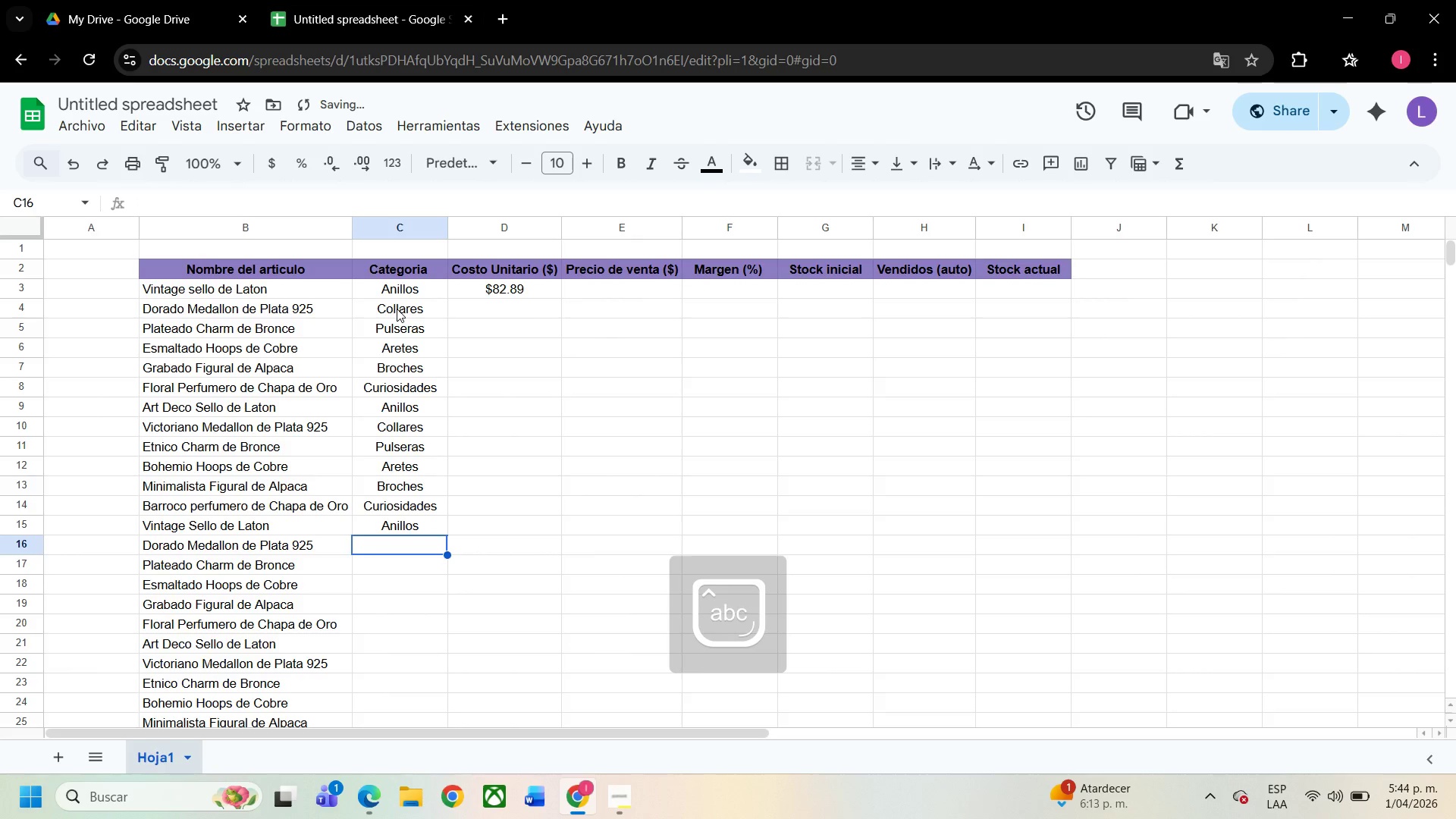 
key(CapsLock)
 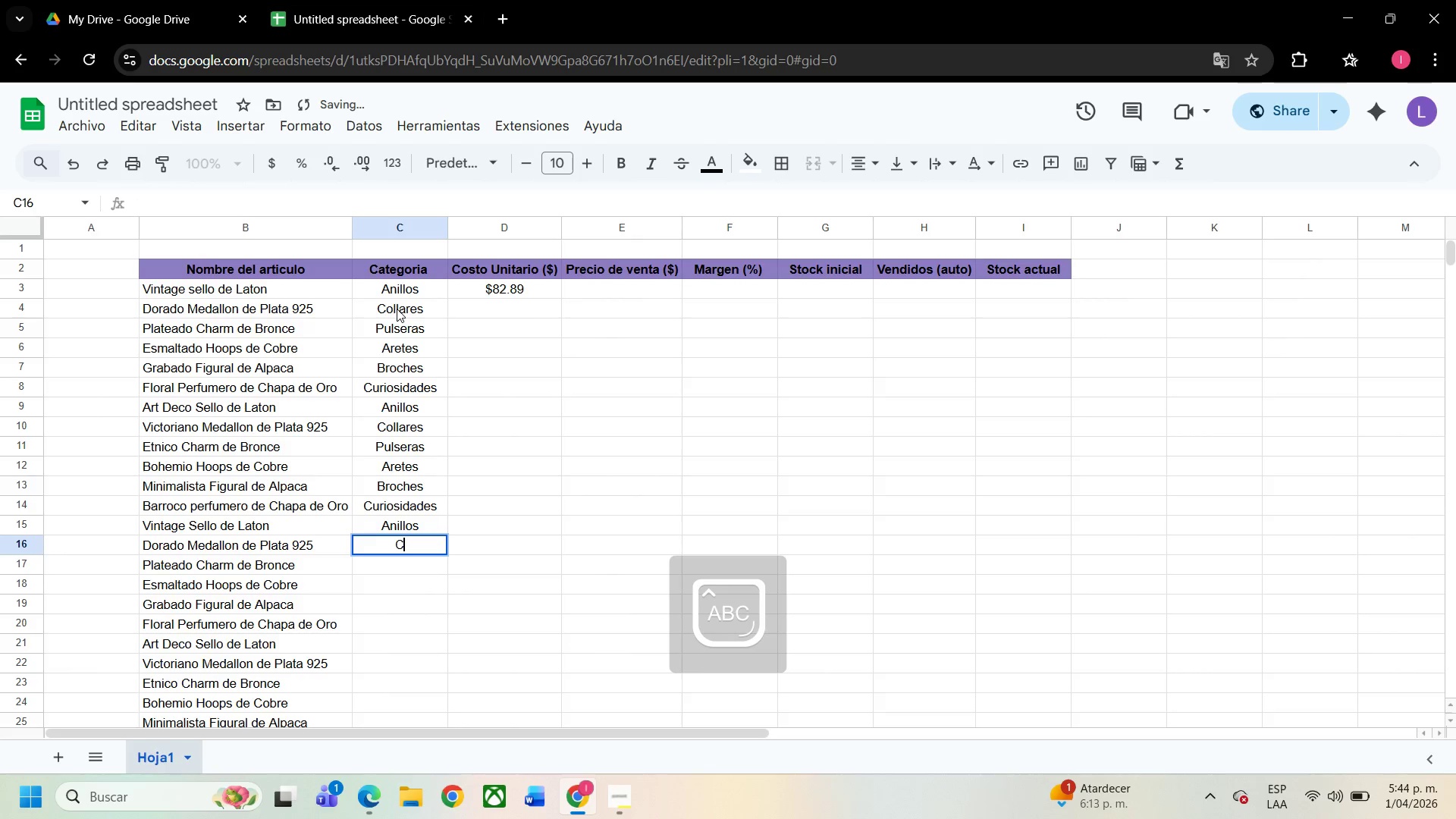 
key(C)
 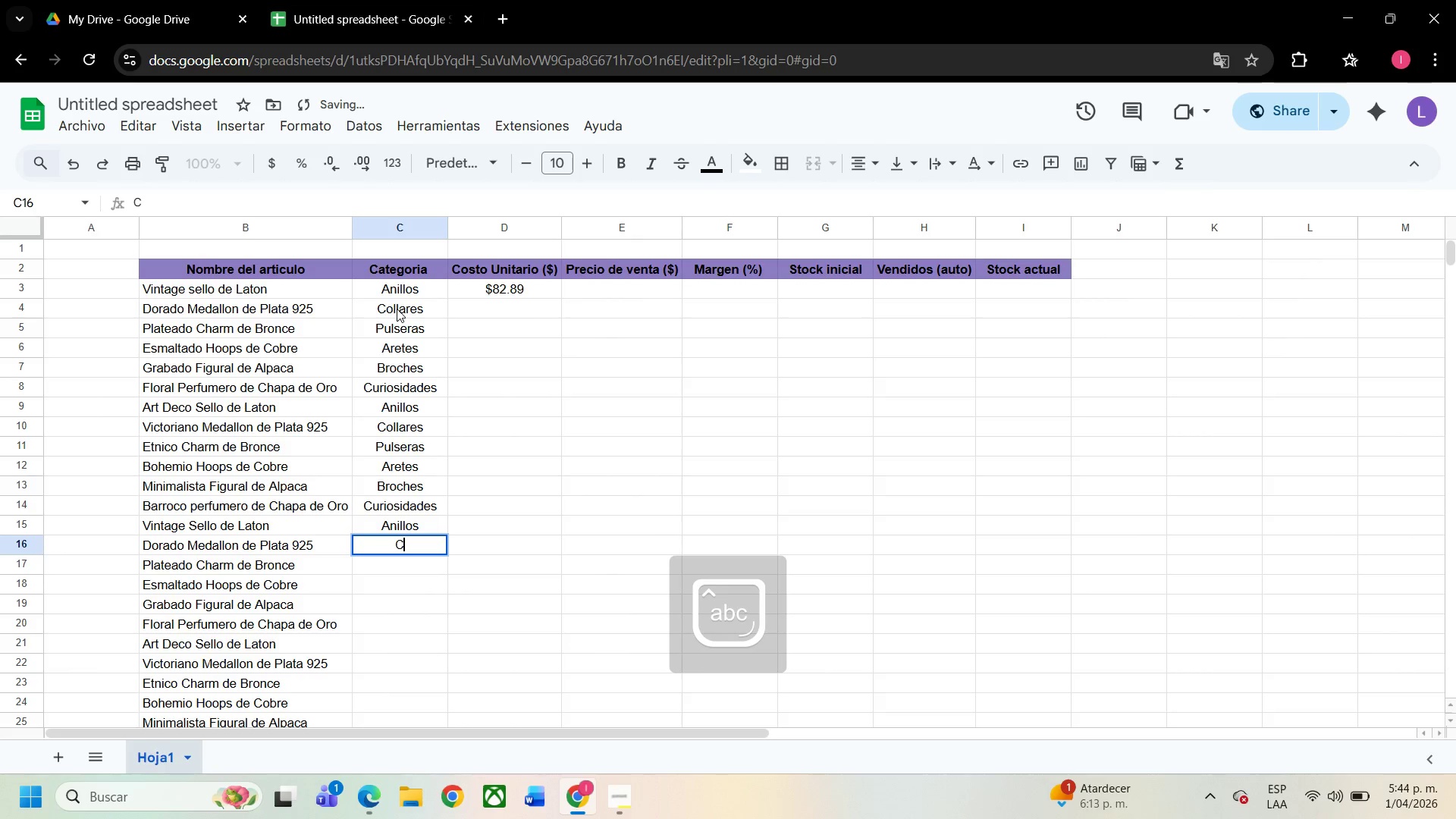 
key(CapsLock)
 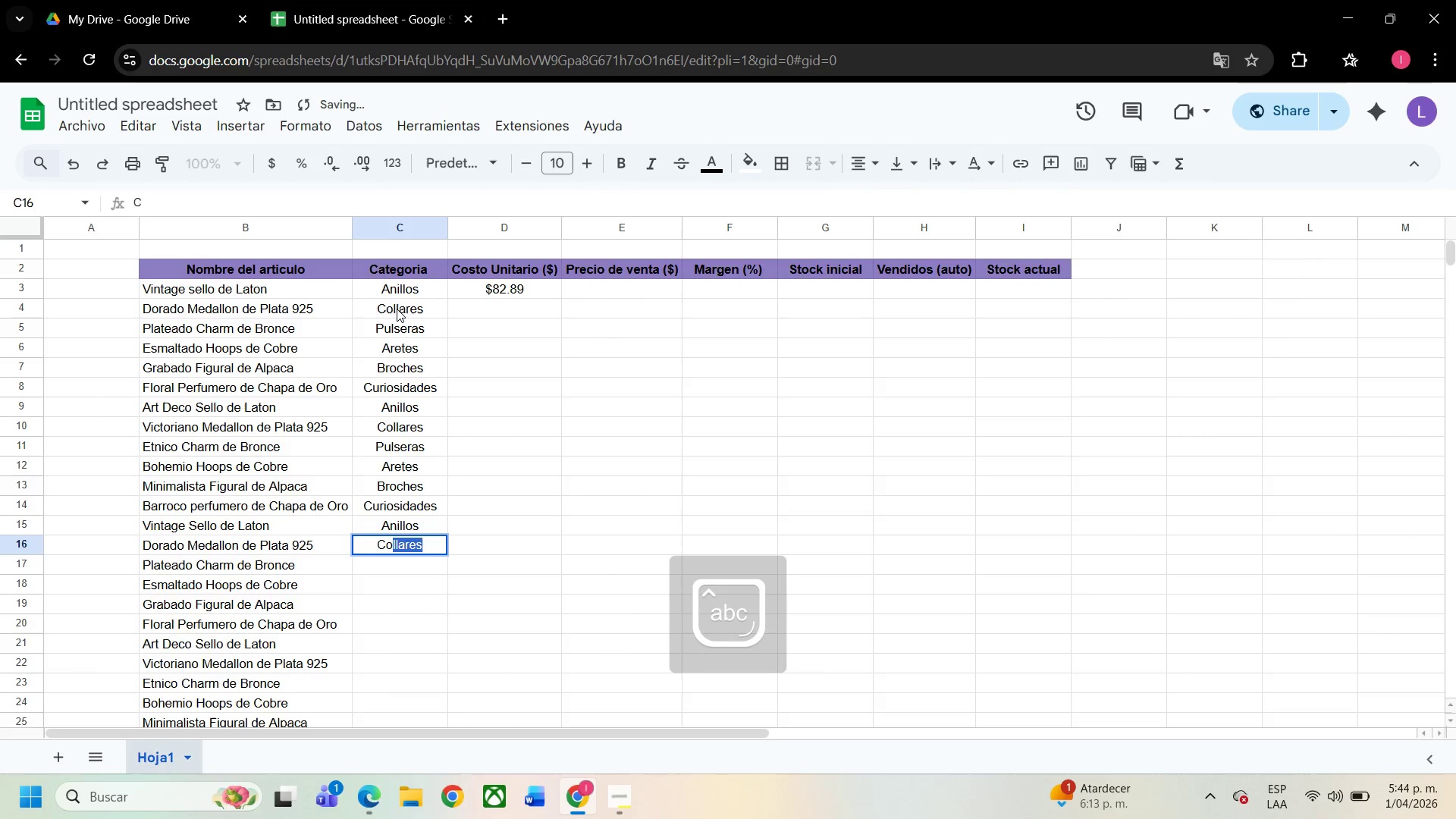 
key(O)
 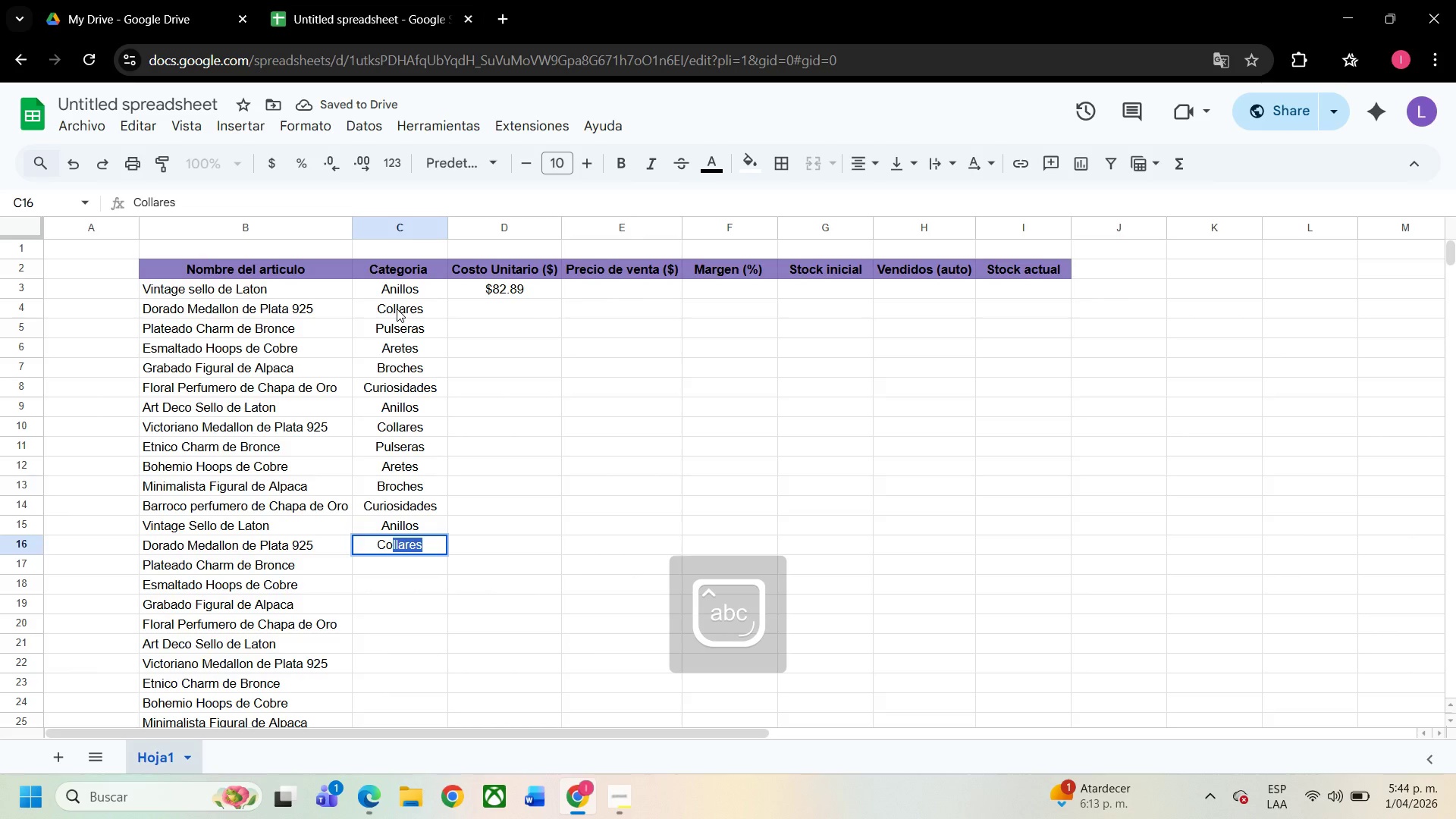 
key(Enter)
 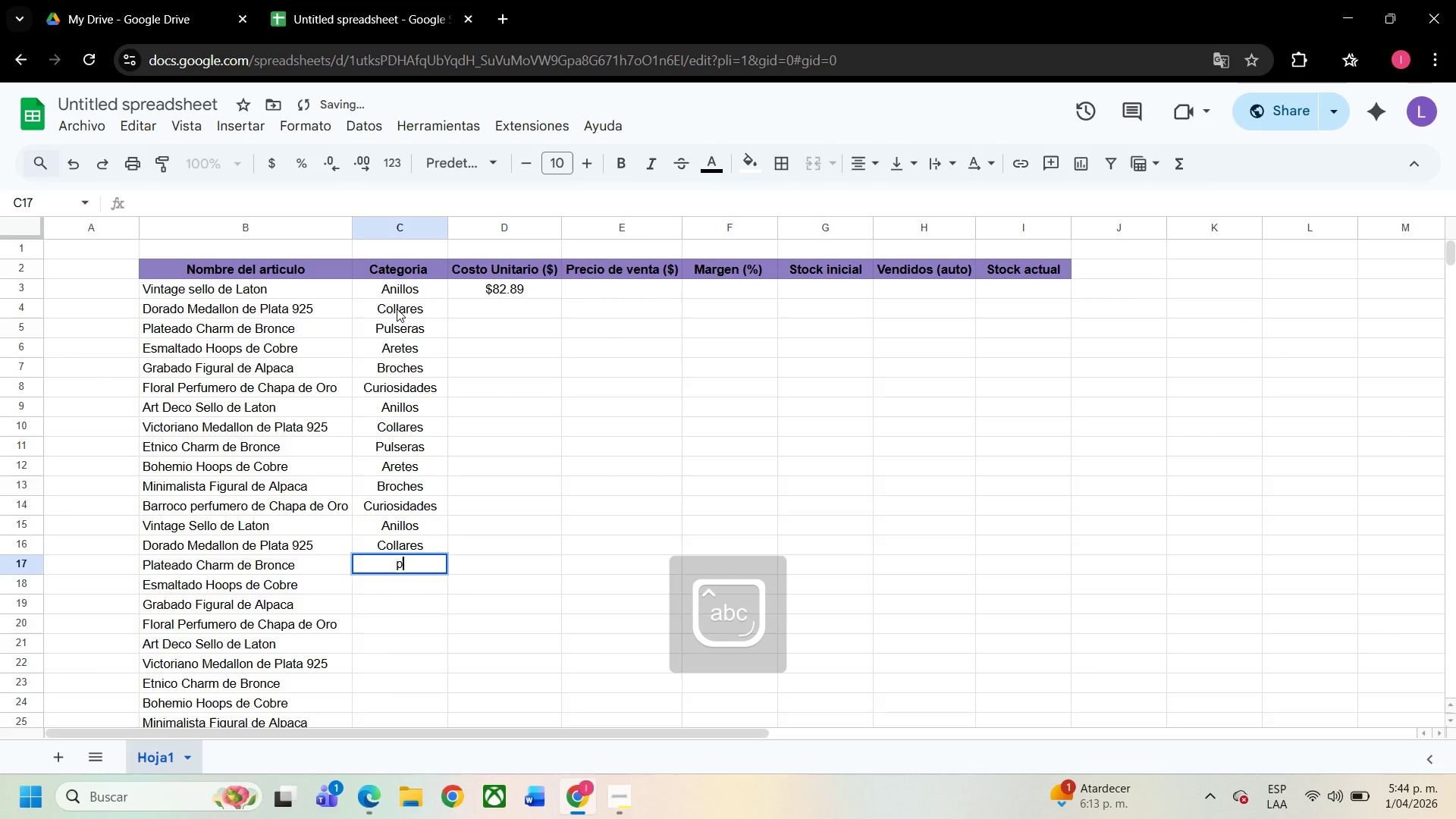 
type(pu)
 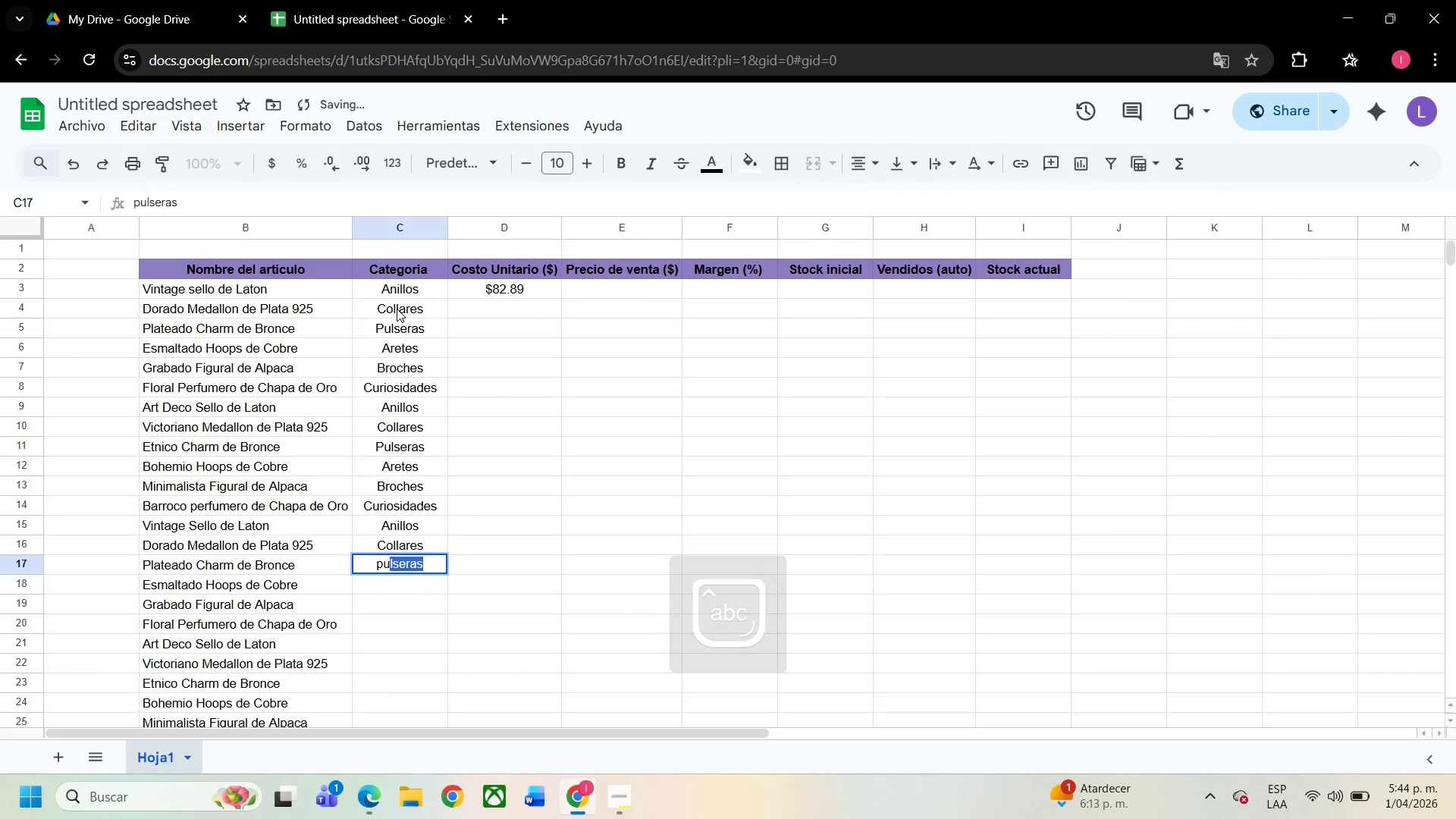 
key(Enter)
 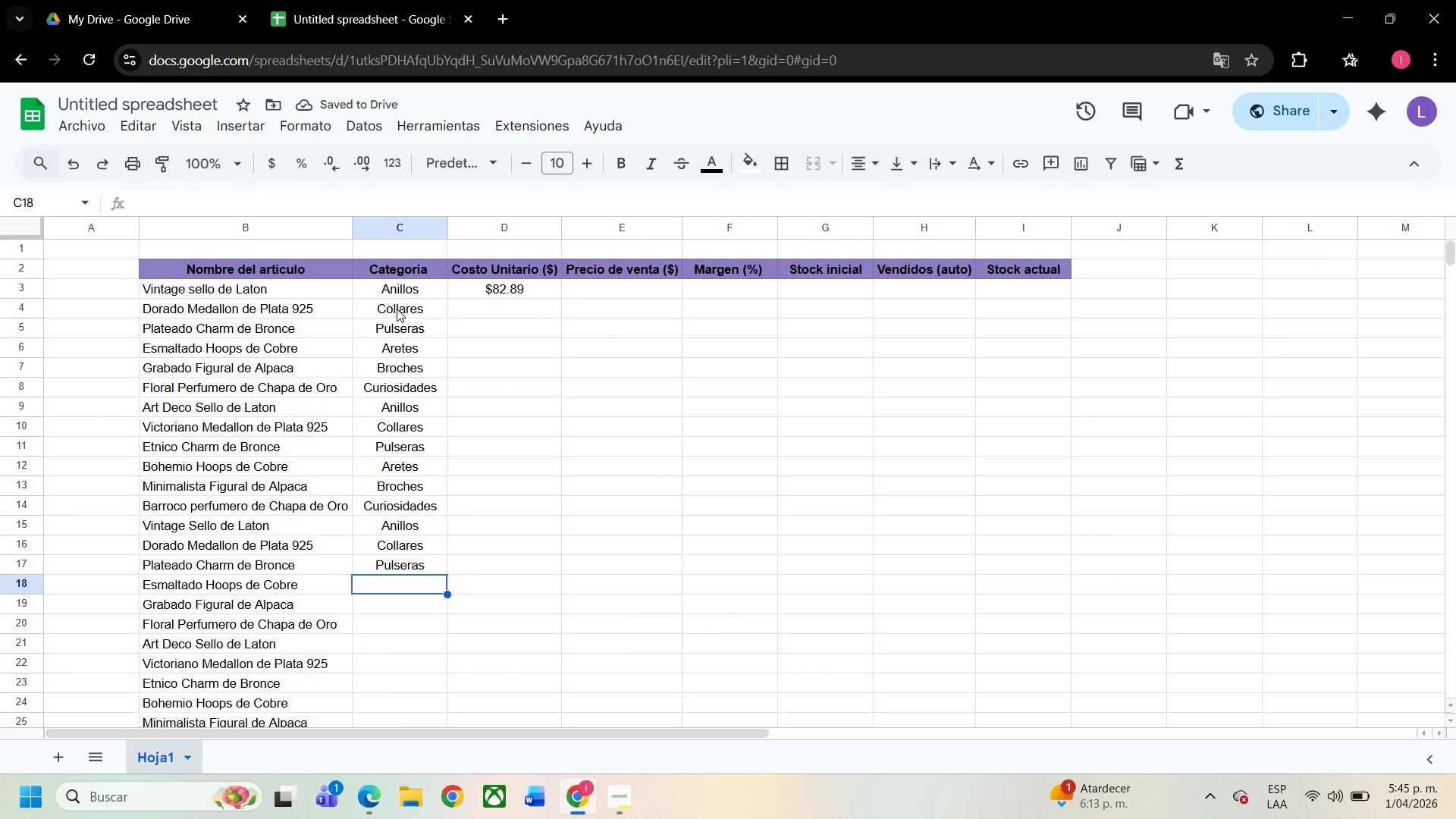 
wait(5.53)
 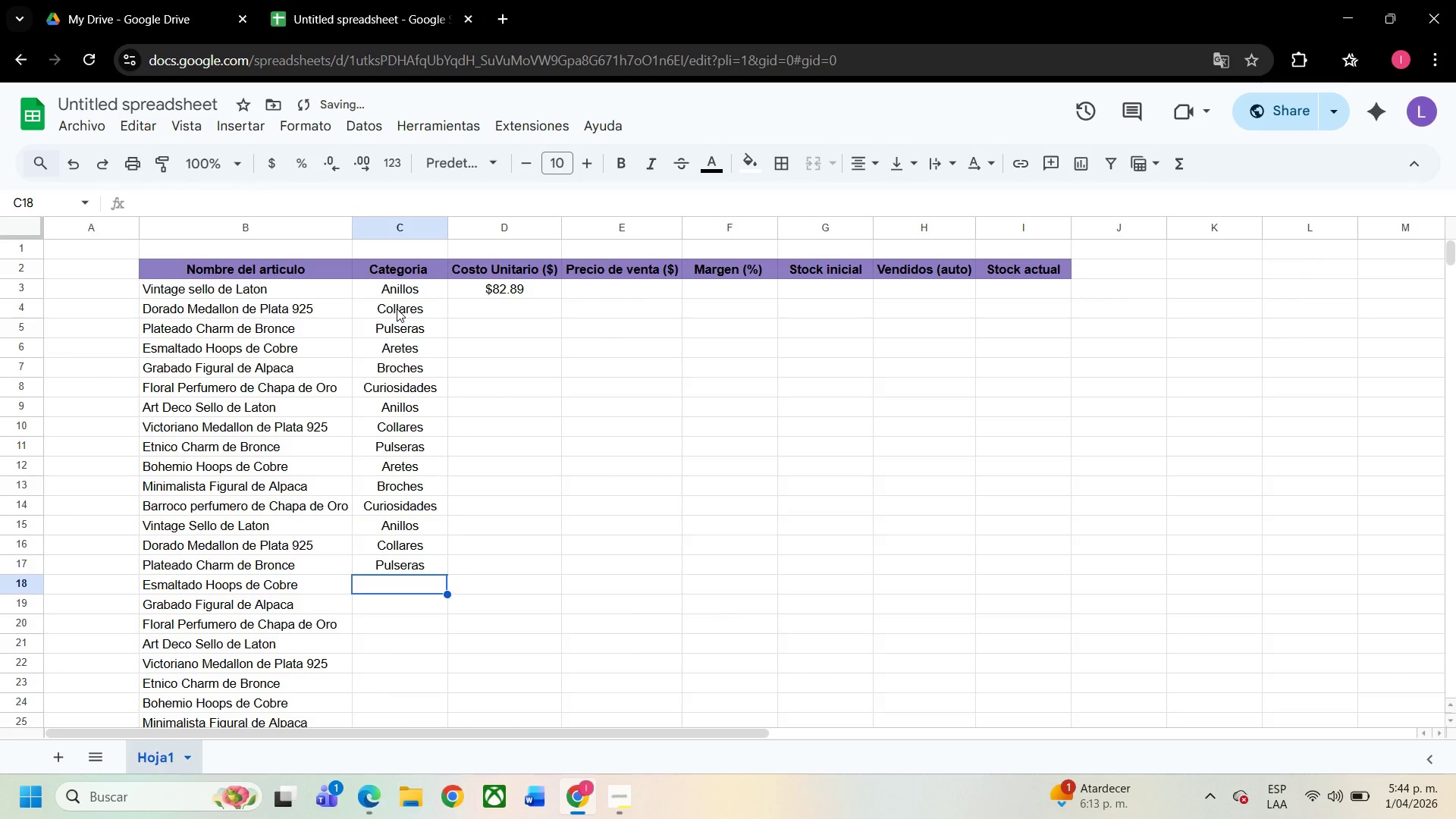 
type(ARE)
 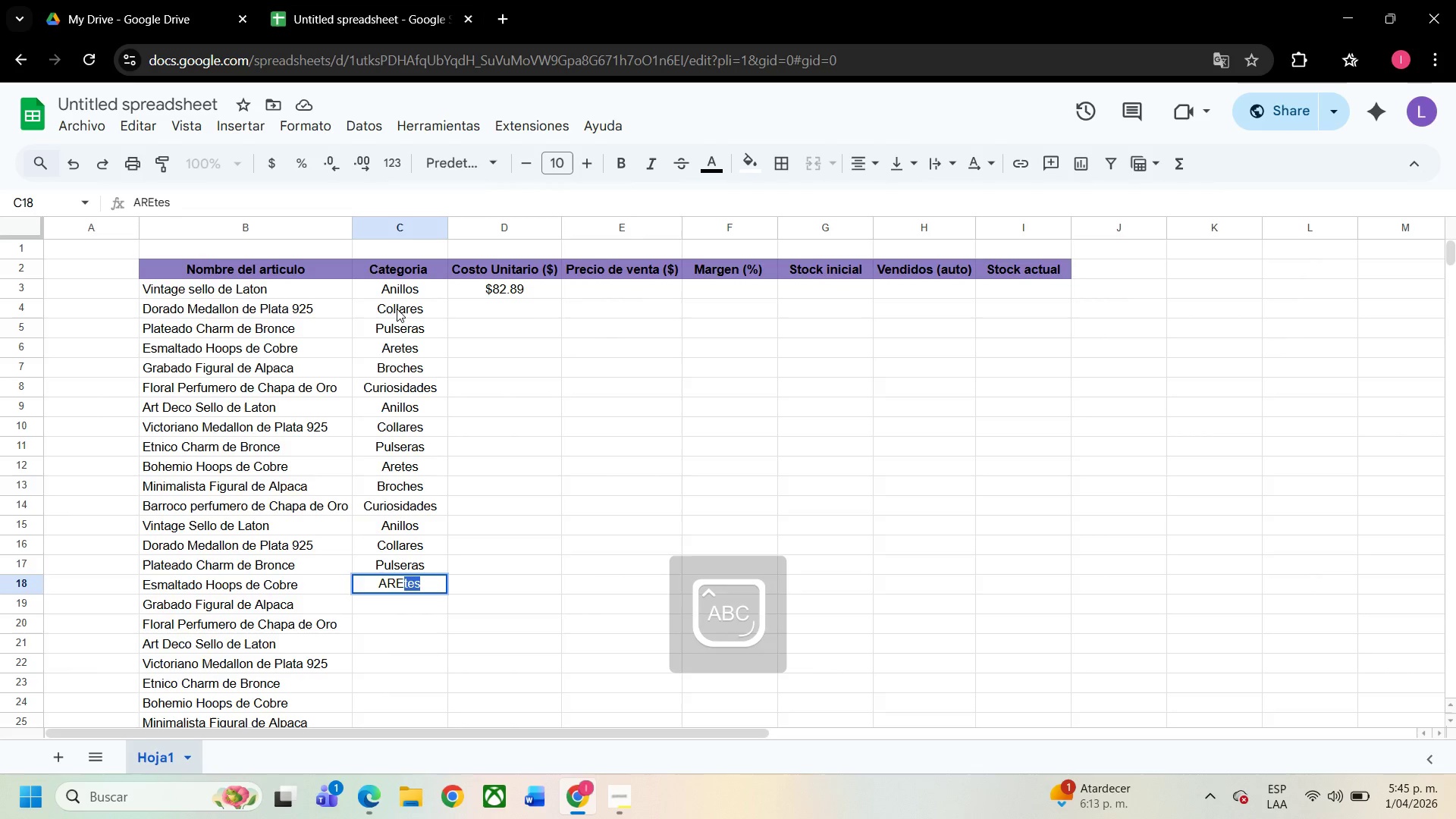 
key(Enter)
 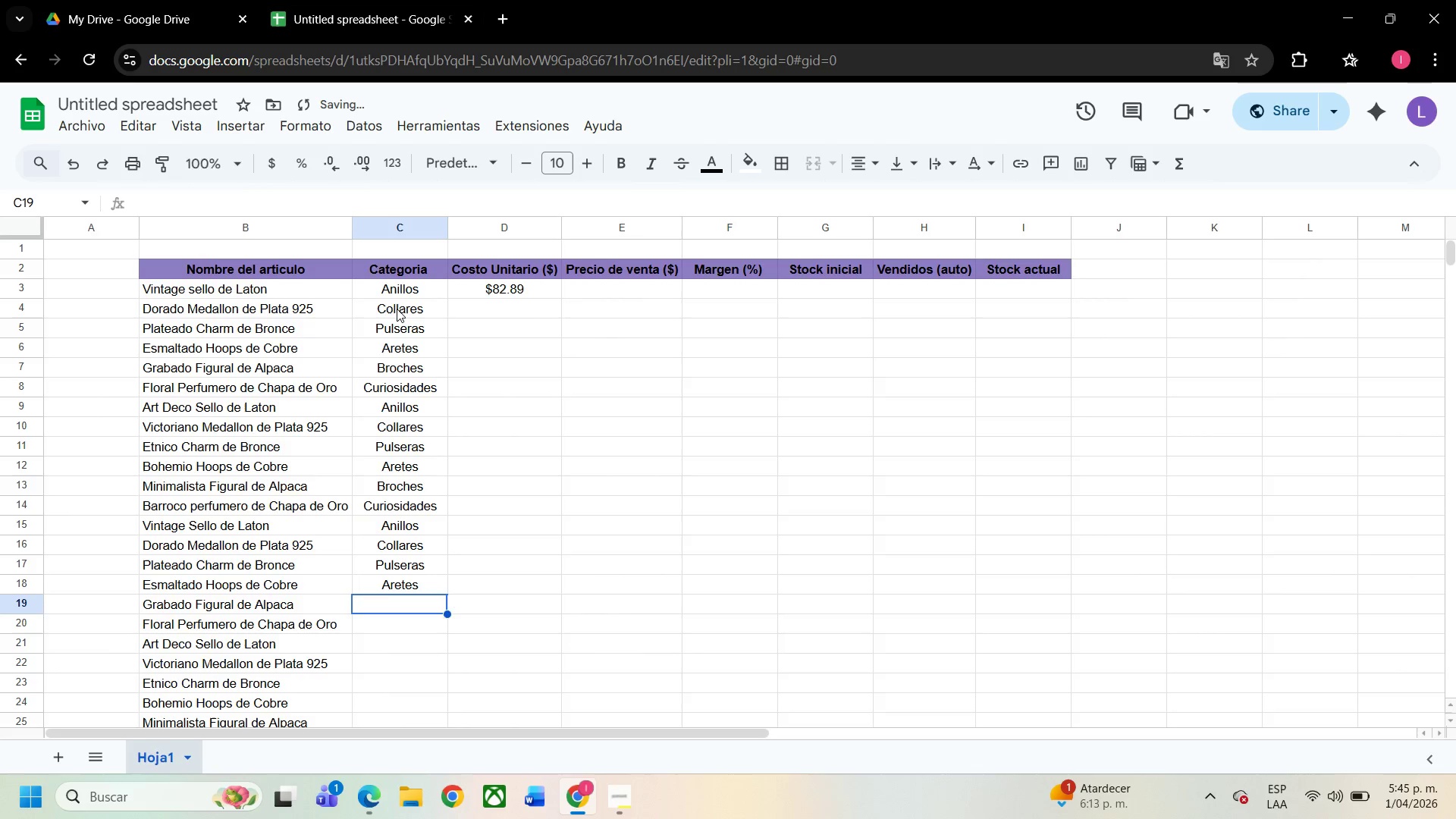 
type(BRO)
 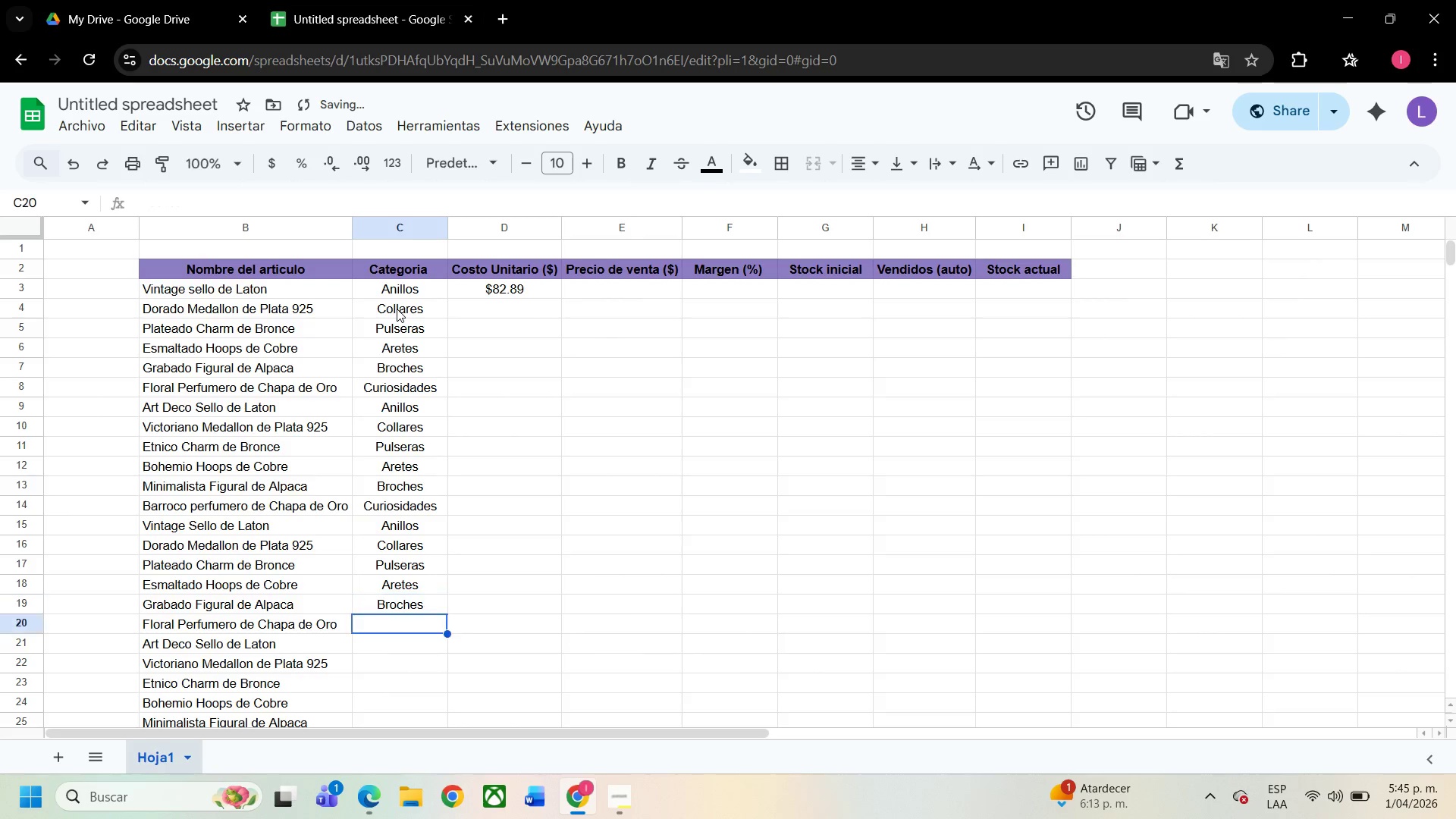 
key(Enter)
 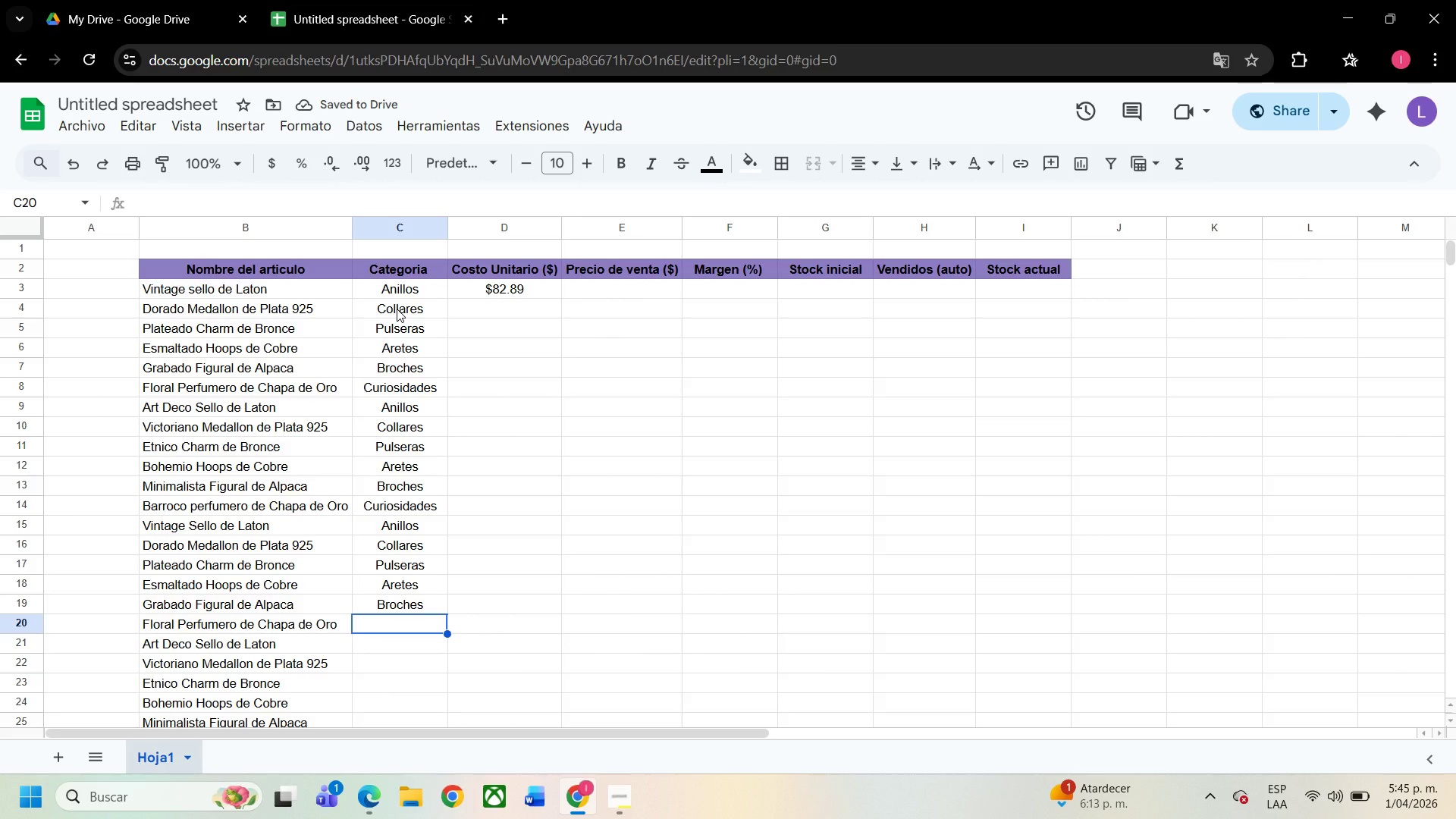 
type(CUANI)
 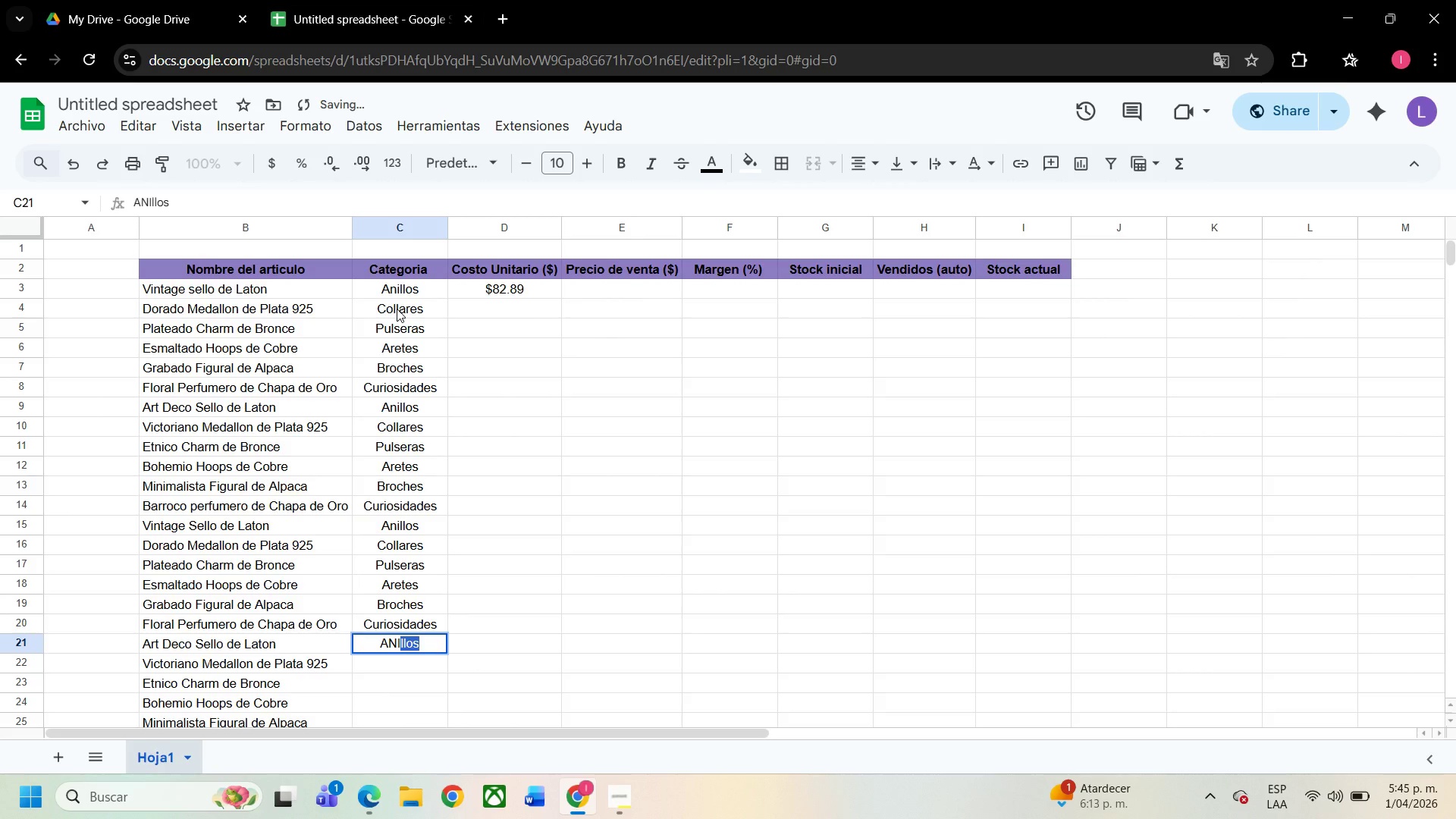 
hold_key(key=Enter, duration=1.45)
 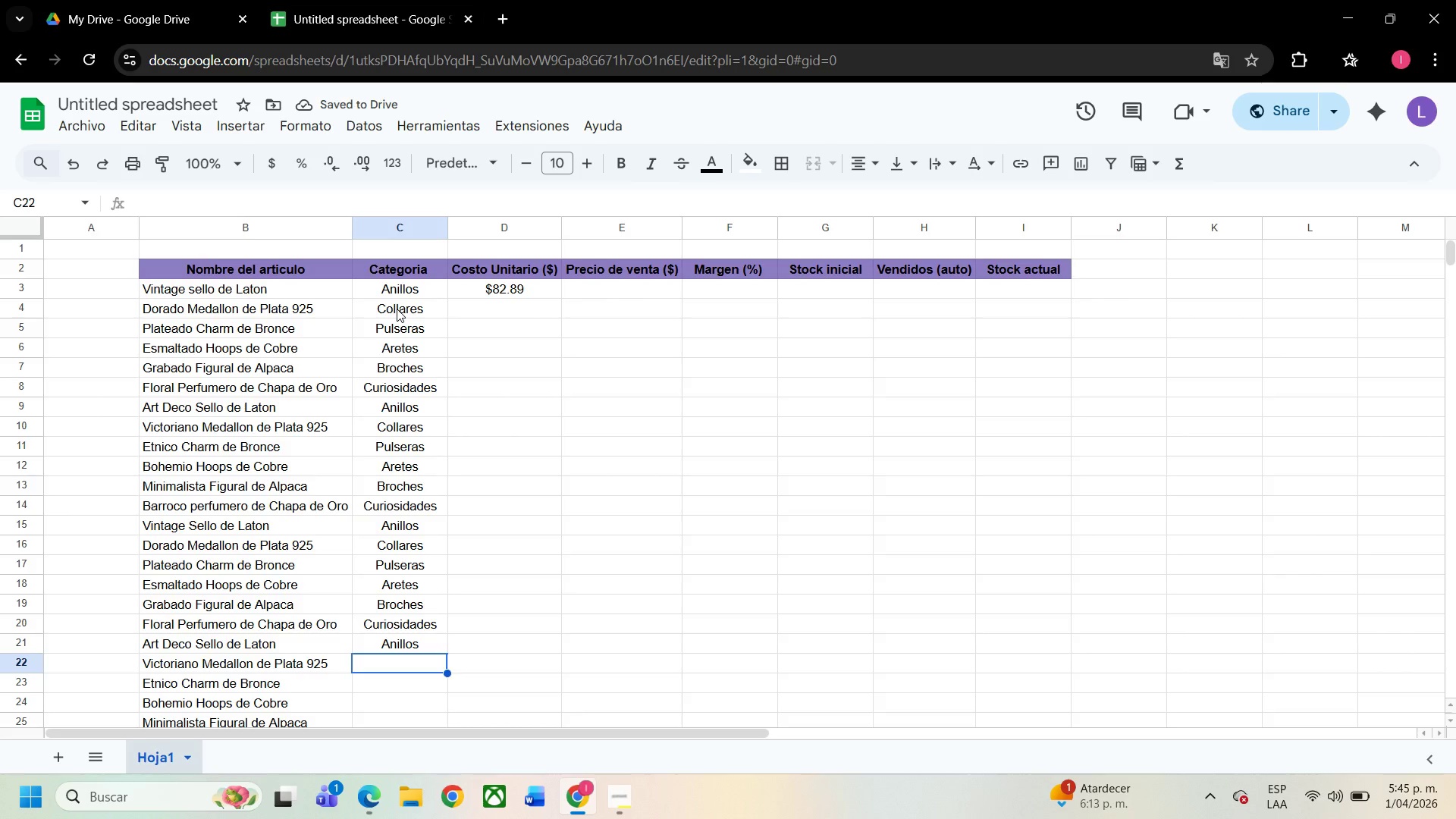 
wait(6.67)
 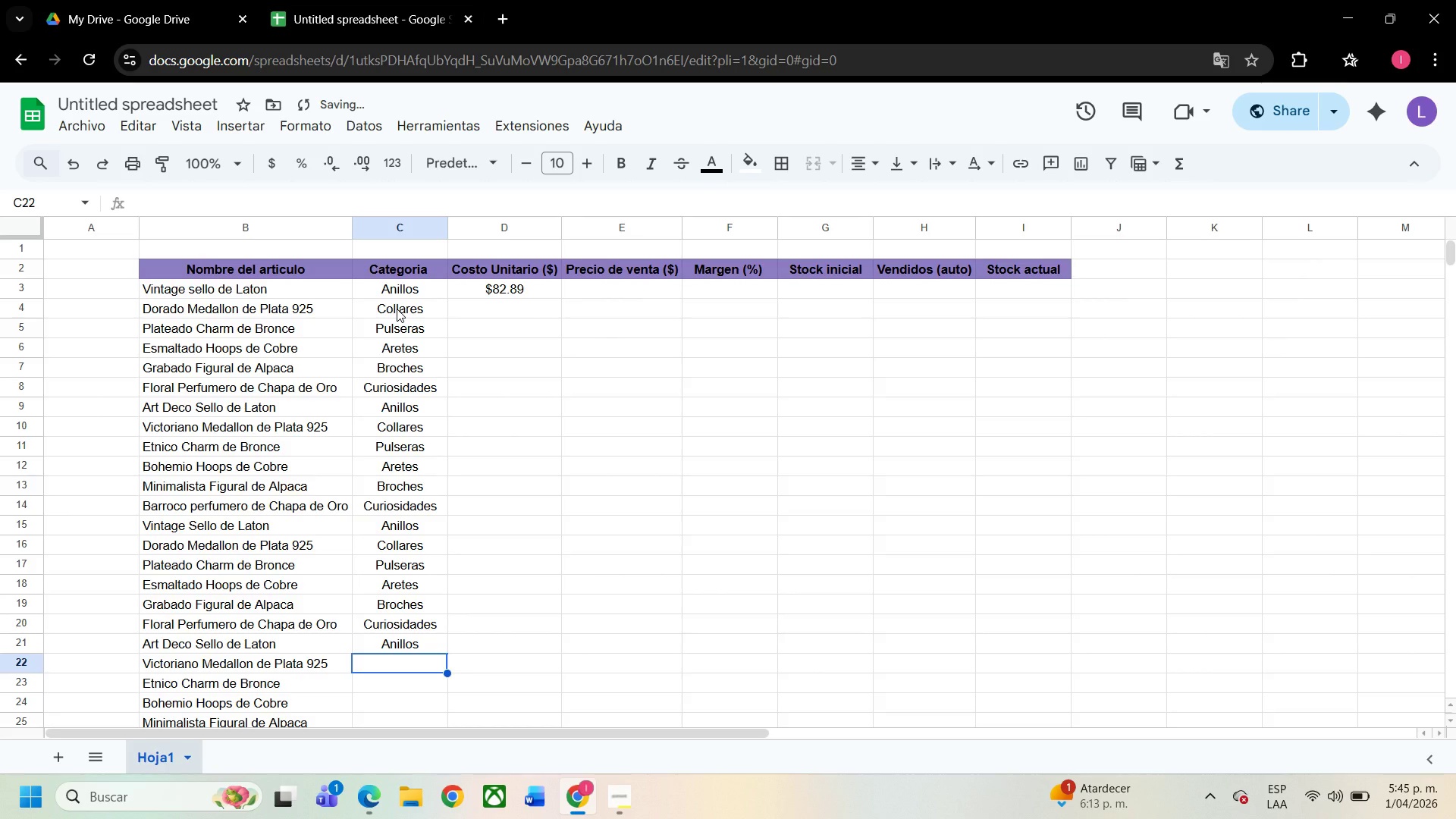 
type(COL)
 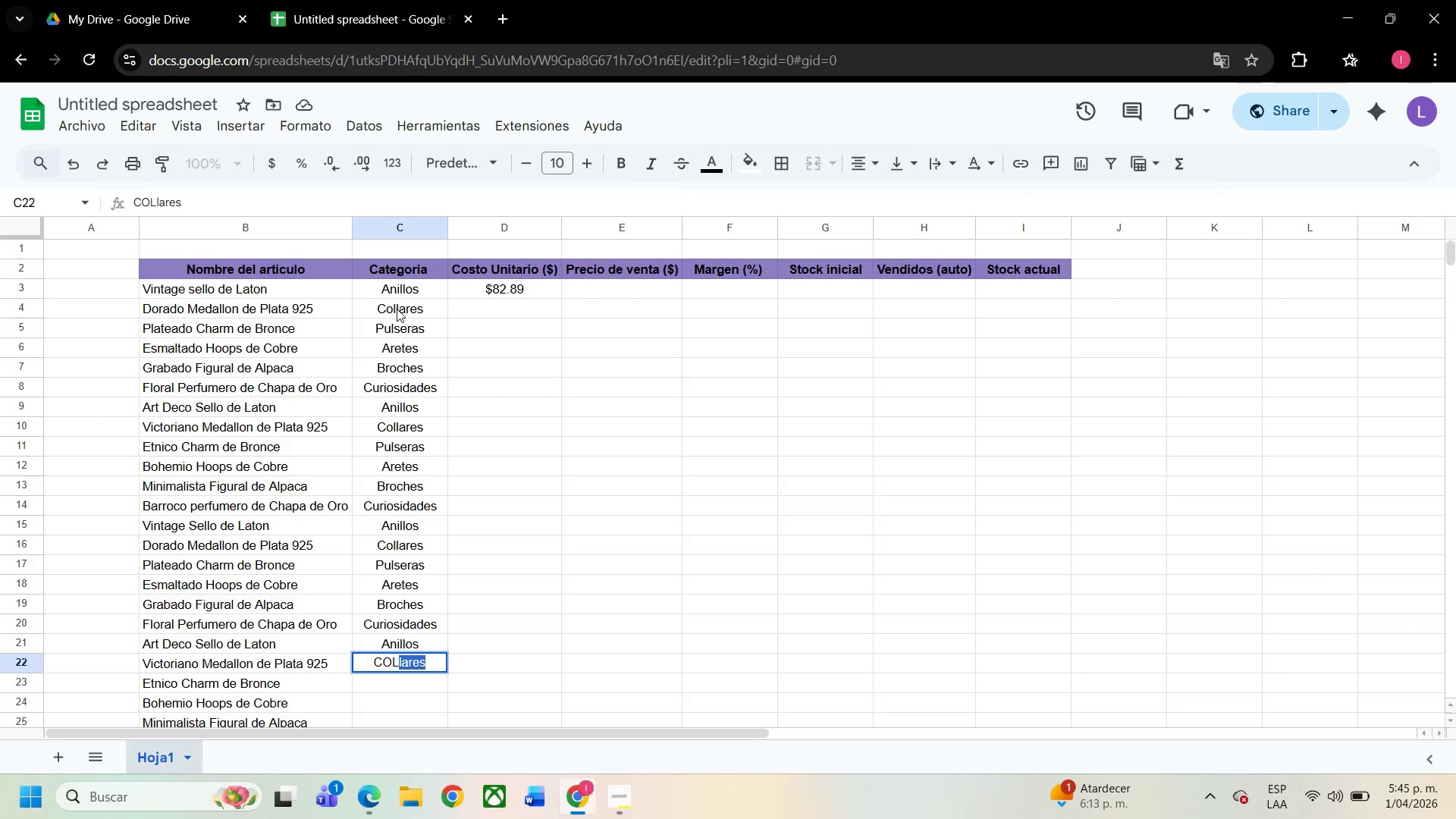 
key(Enter)
 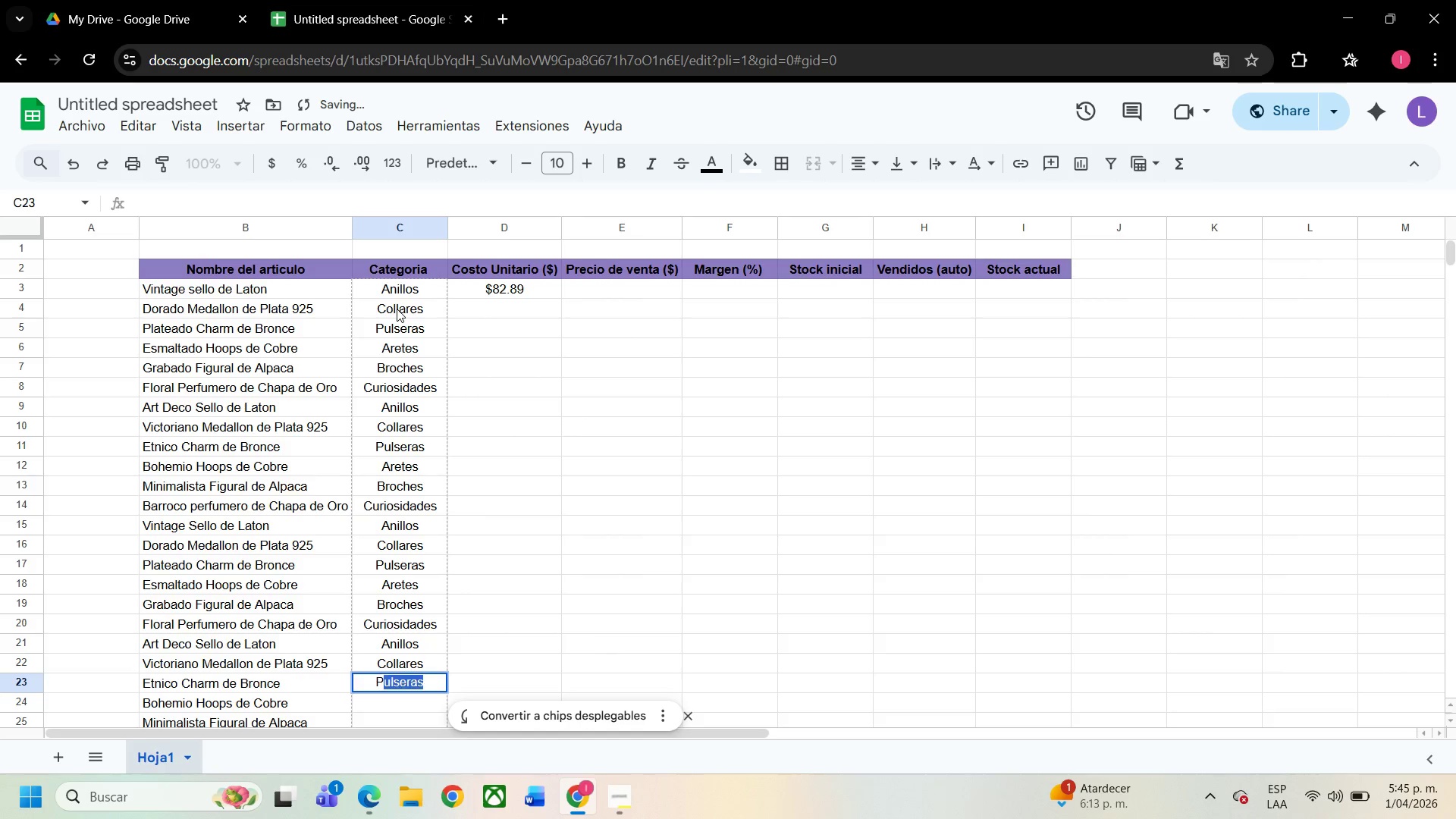 
type(PUL)
 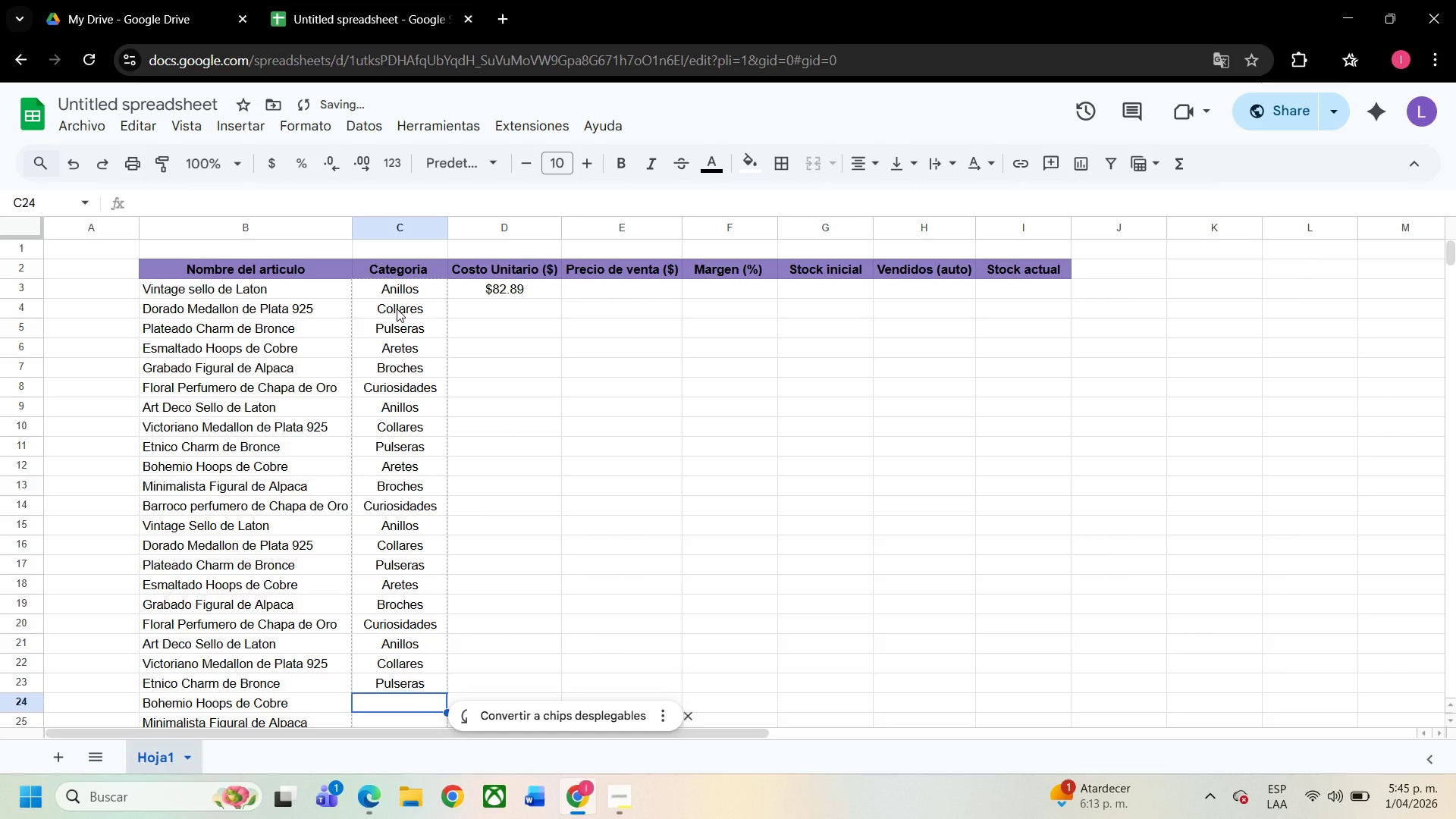 
key(Enter)
 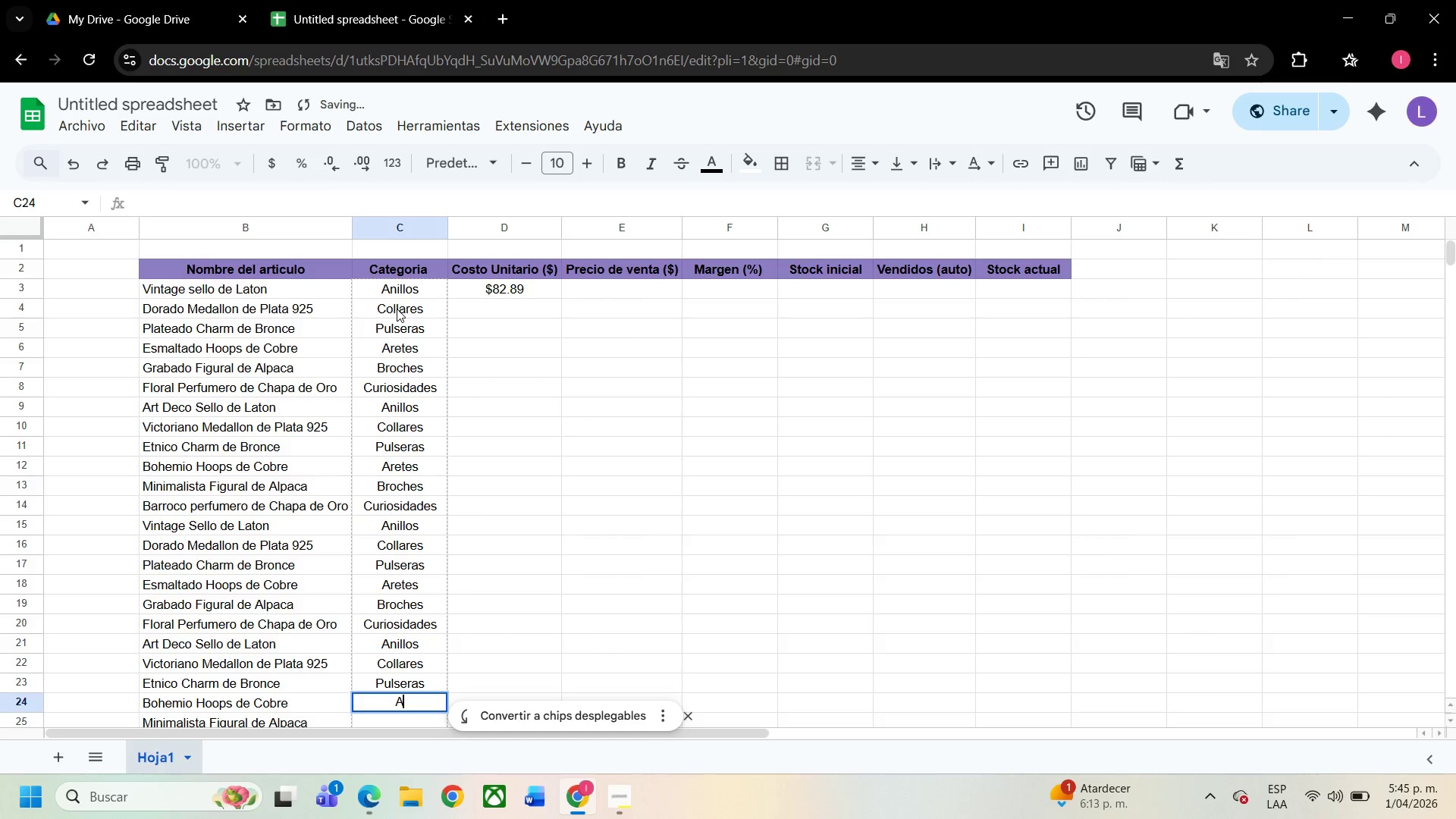 
type(ARE)
 